 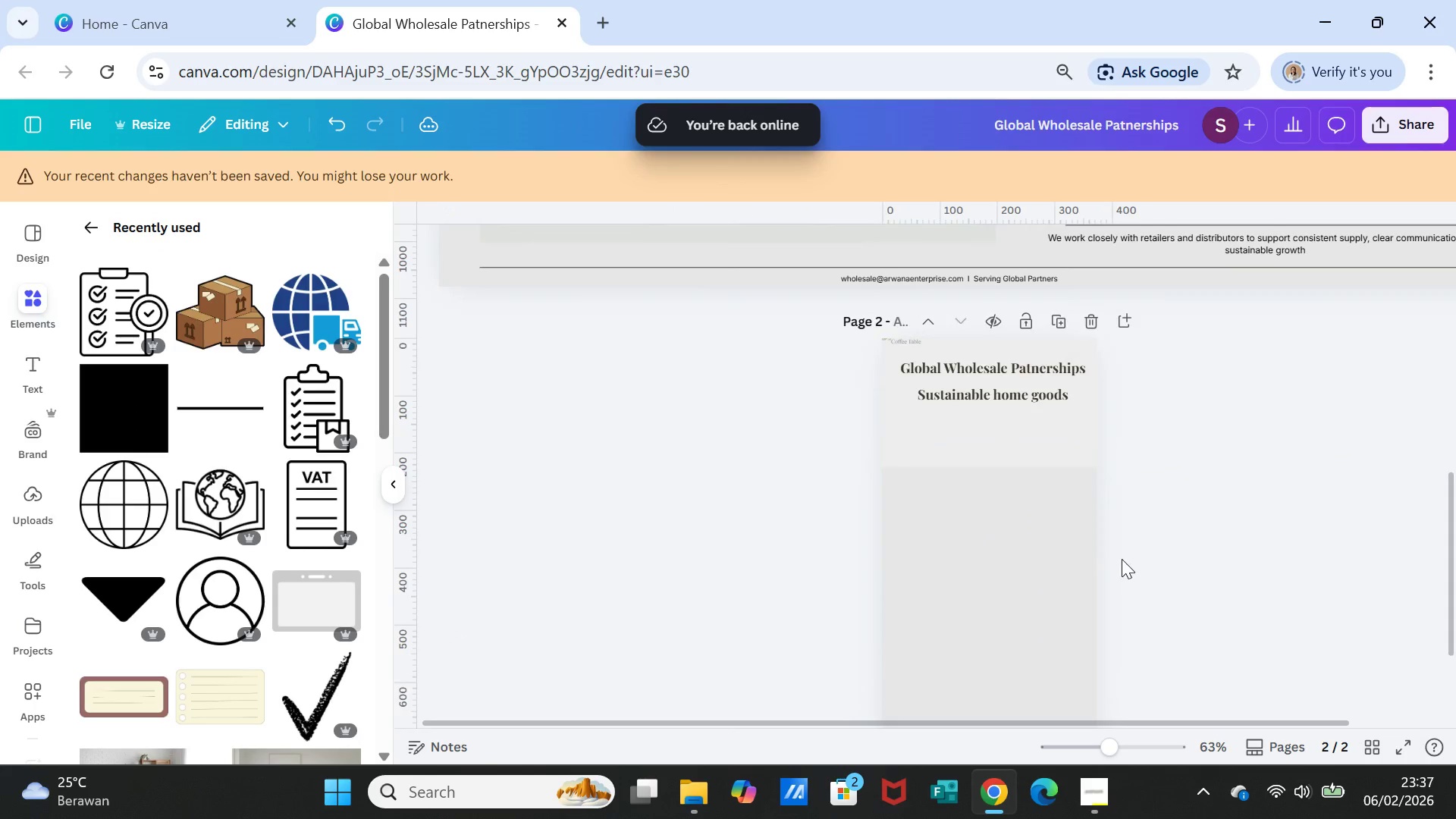 
left_click([1164, 525])
 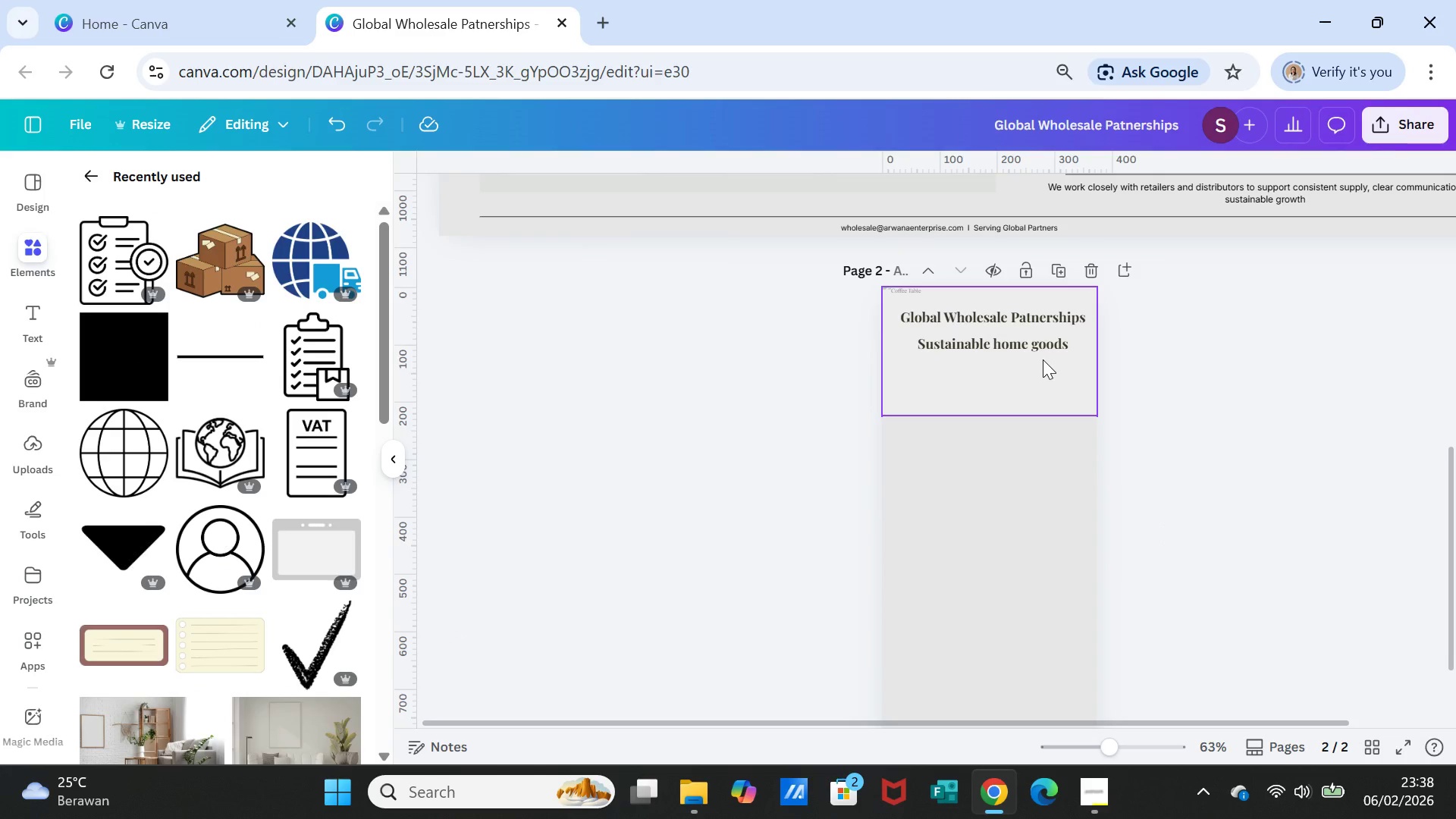 
left_click([1043, 359])
 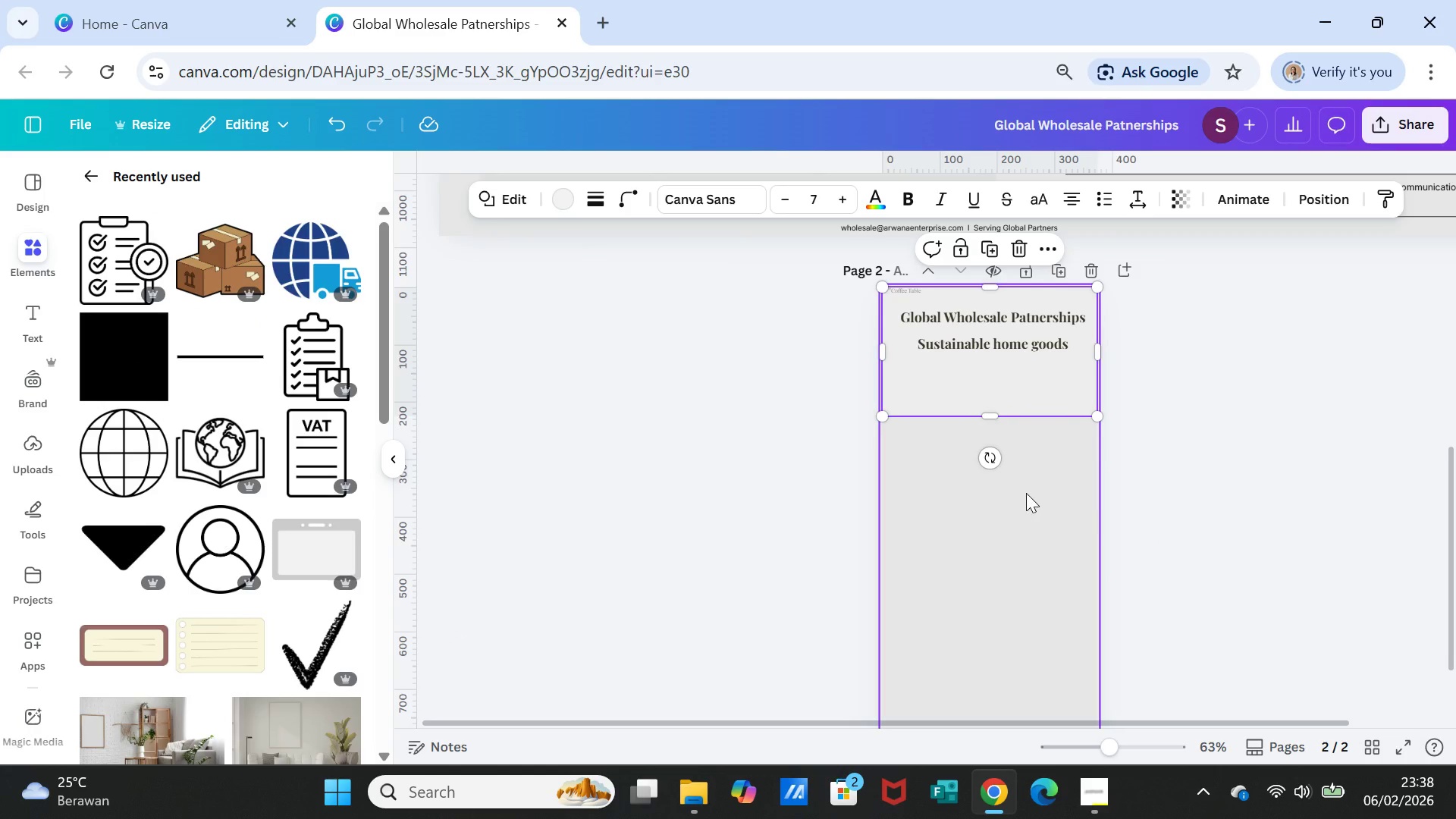 
left_click([1022, 500])
 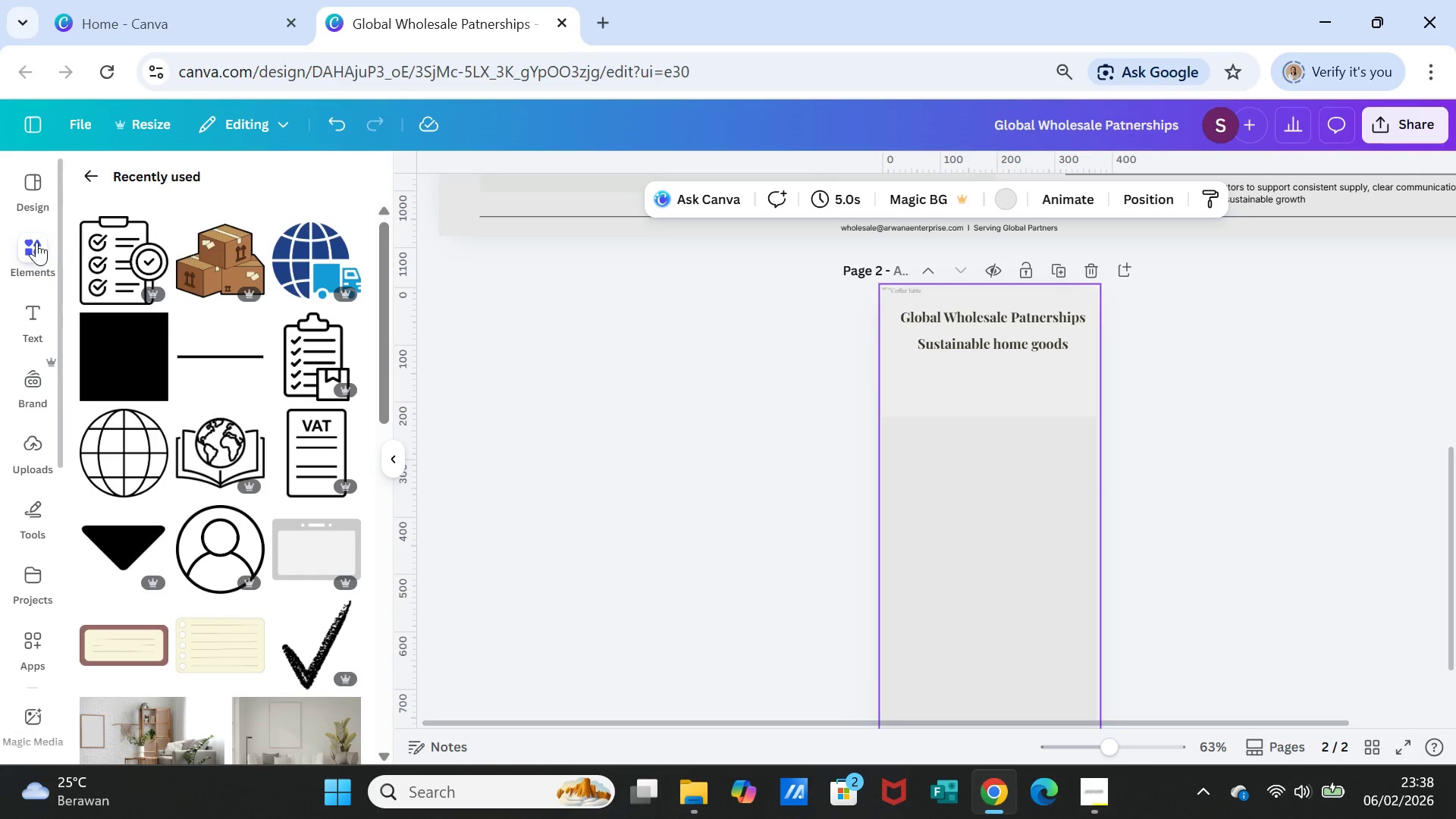 
left_click([33, 302])
 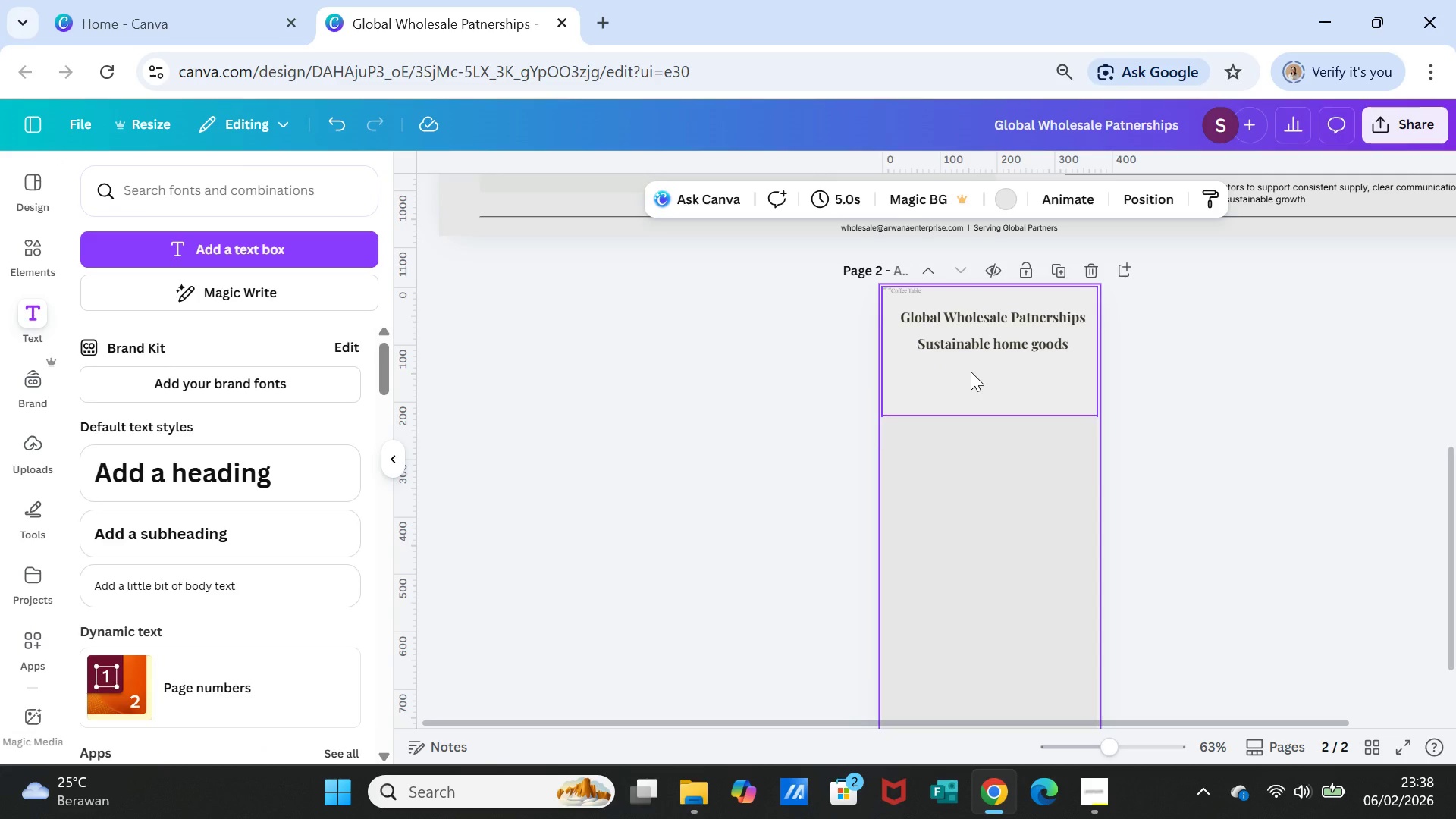 
wait(5.23)
 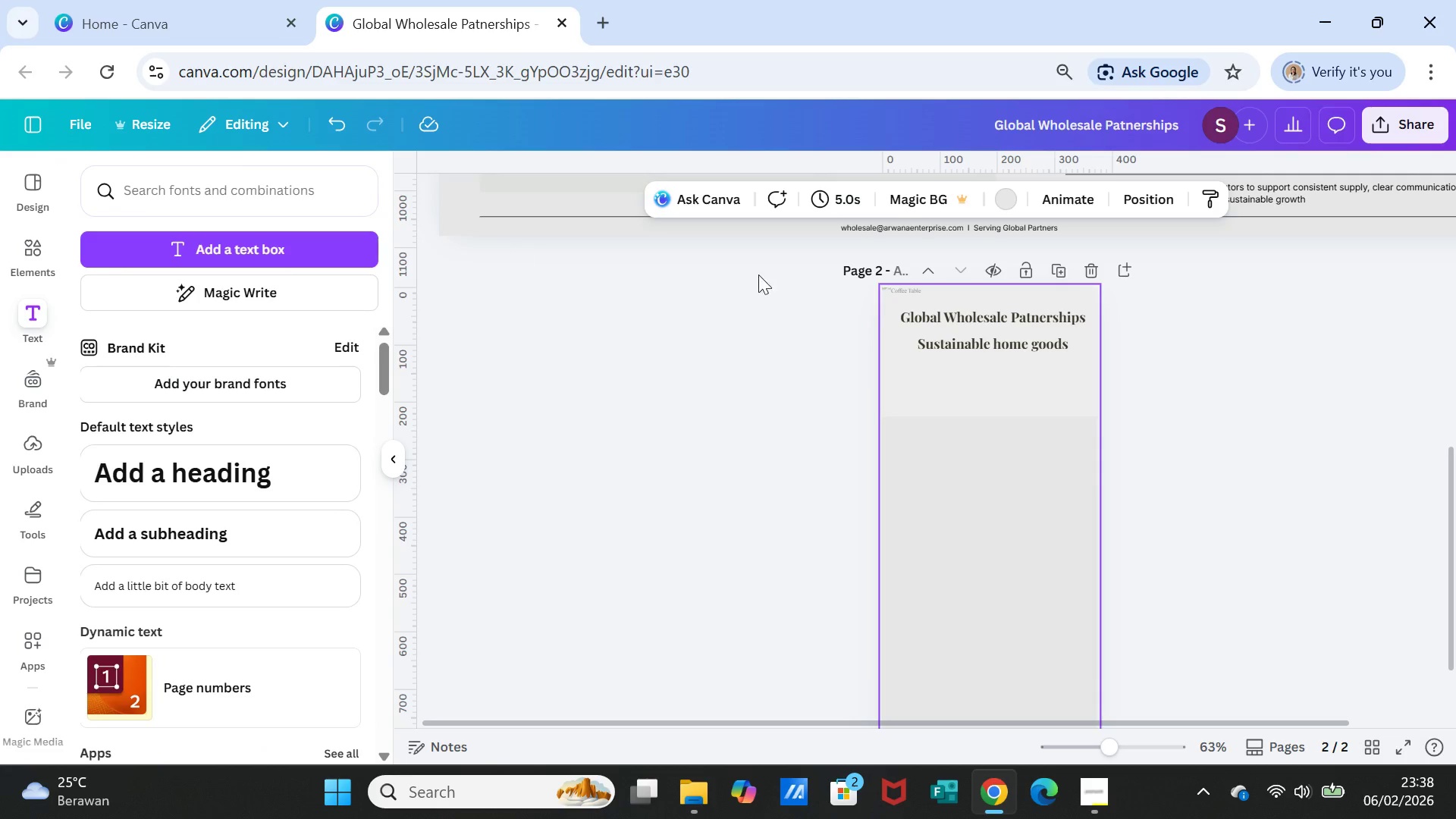 
left_click([977, 350])
 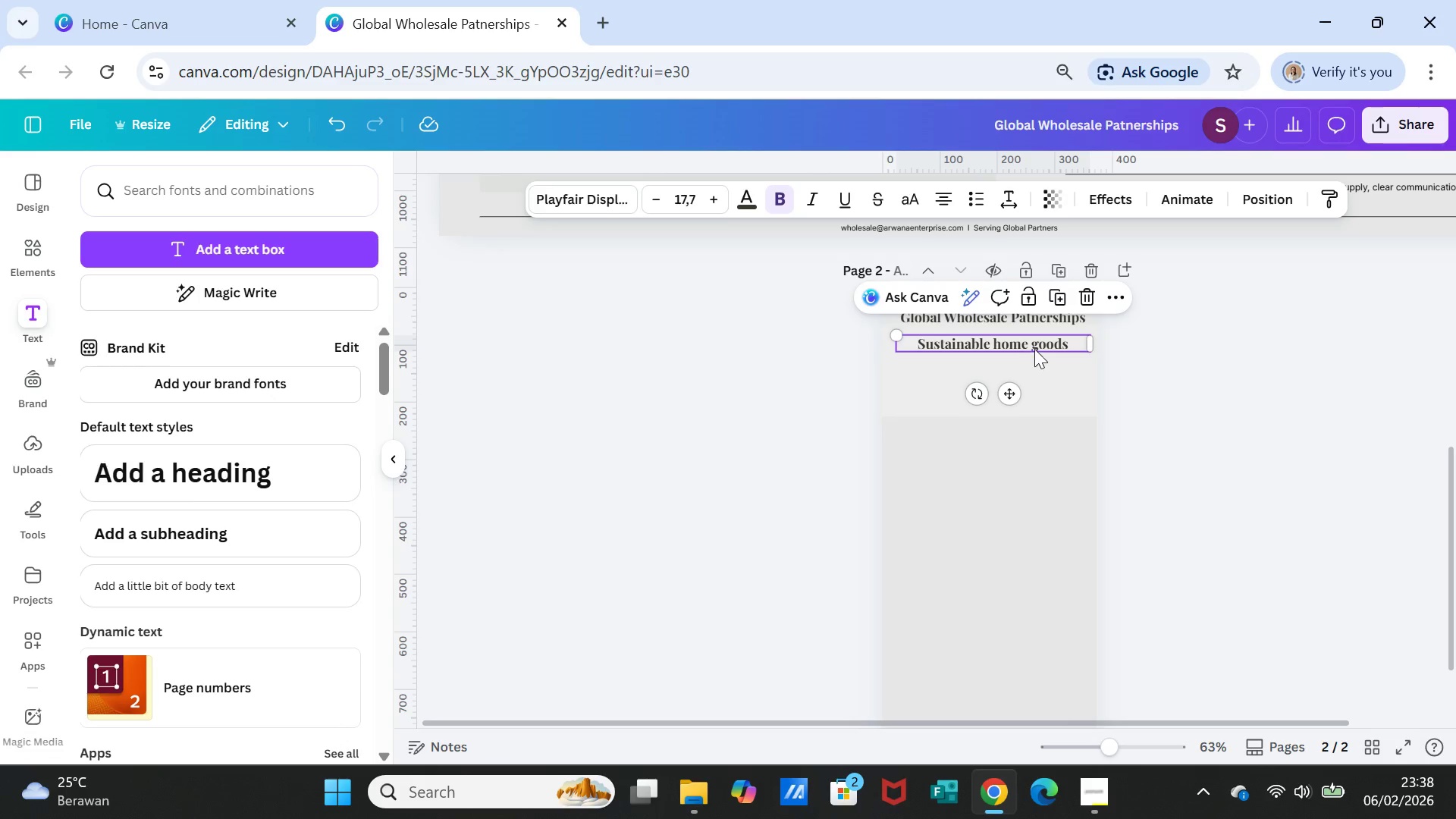 
left_click([1034, 347])
 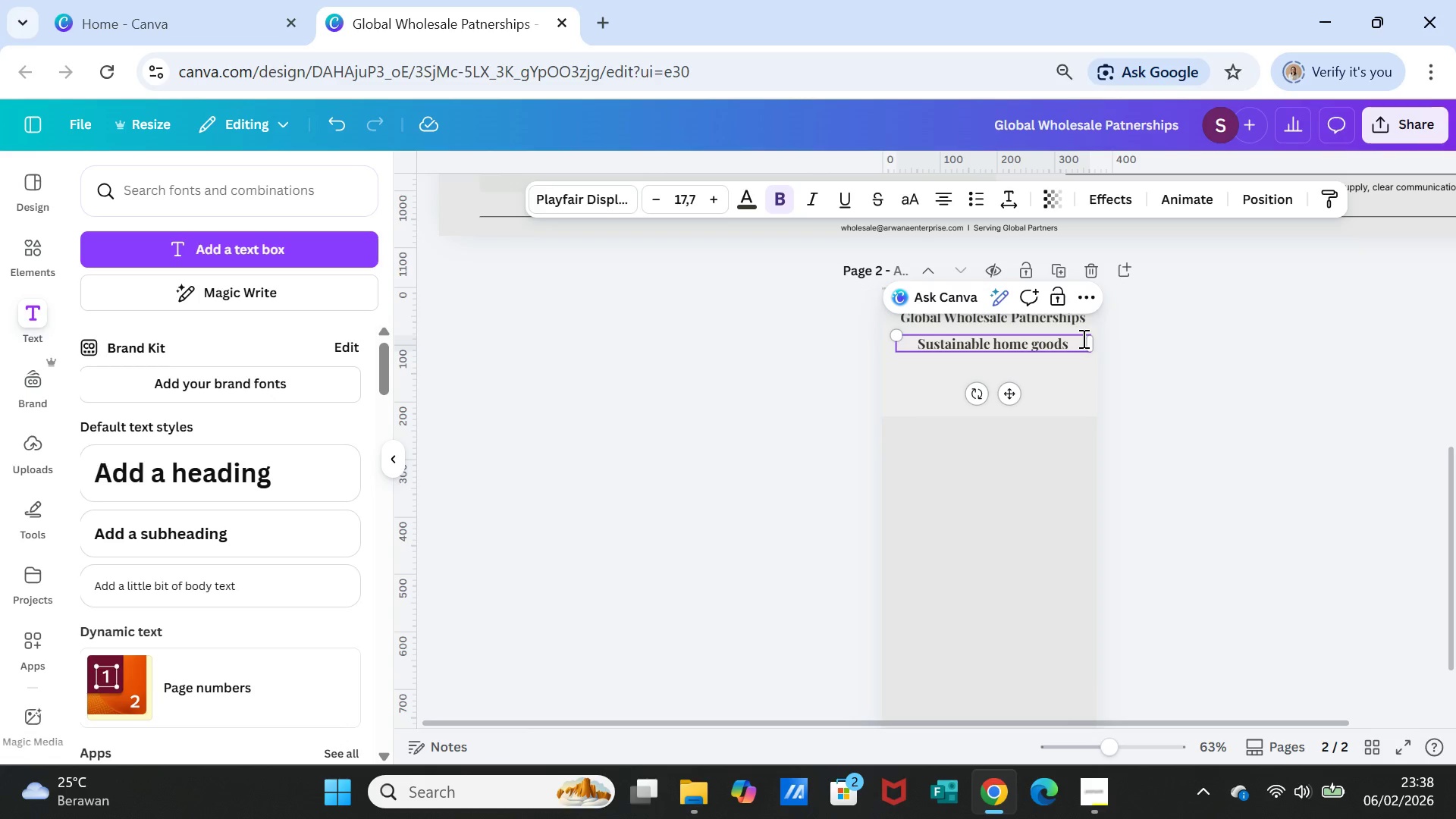 
left_click([1082, 338])
 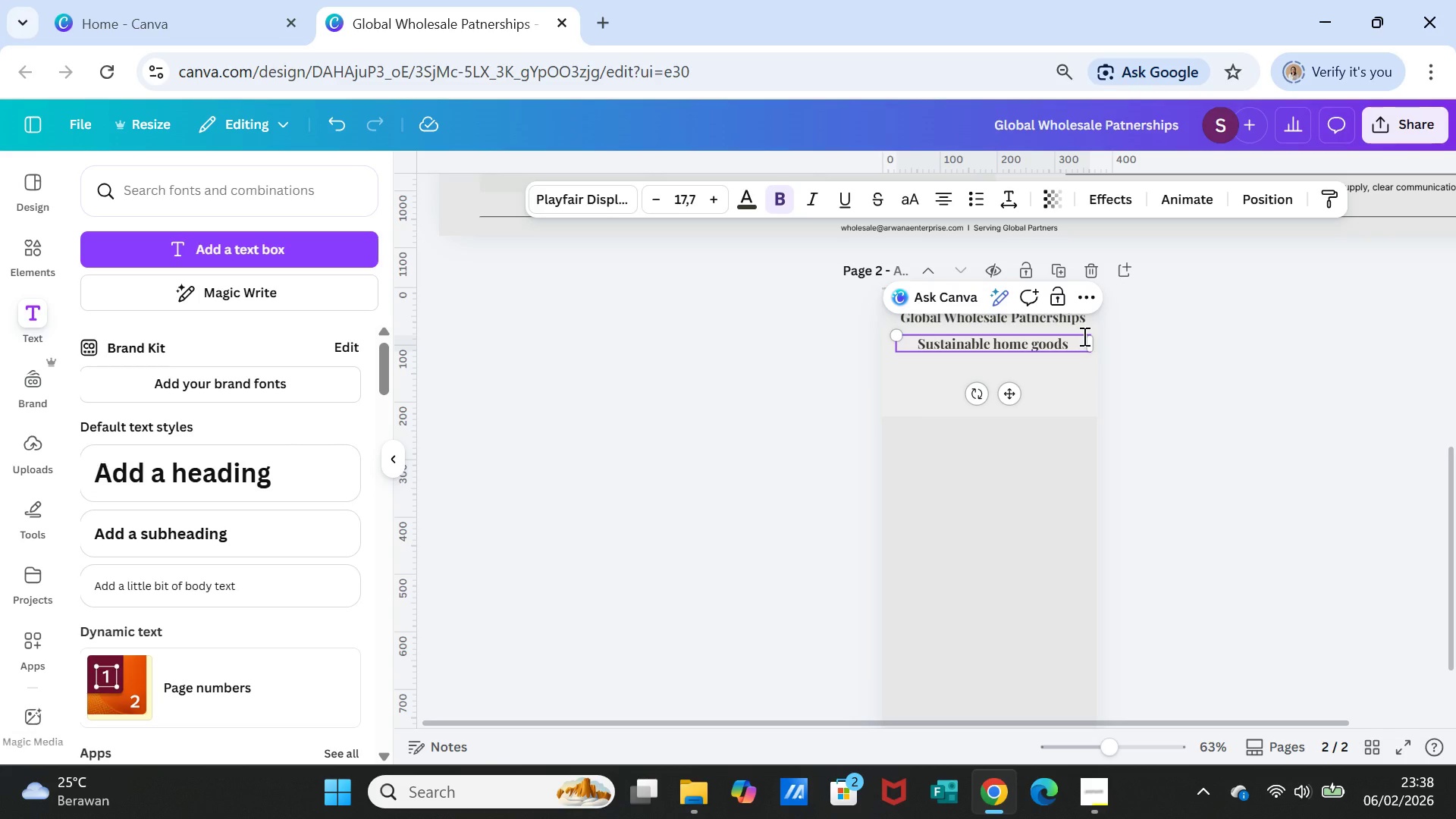 
wait(5.36)
 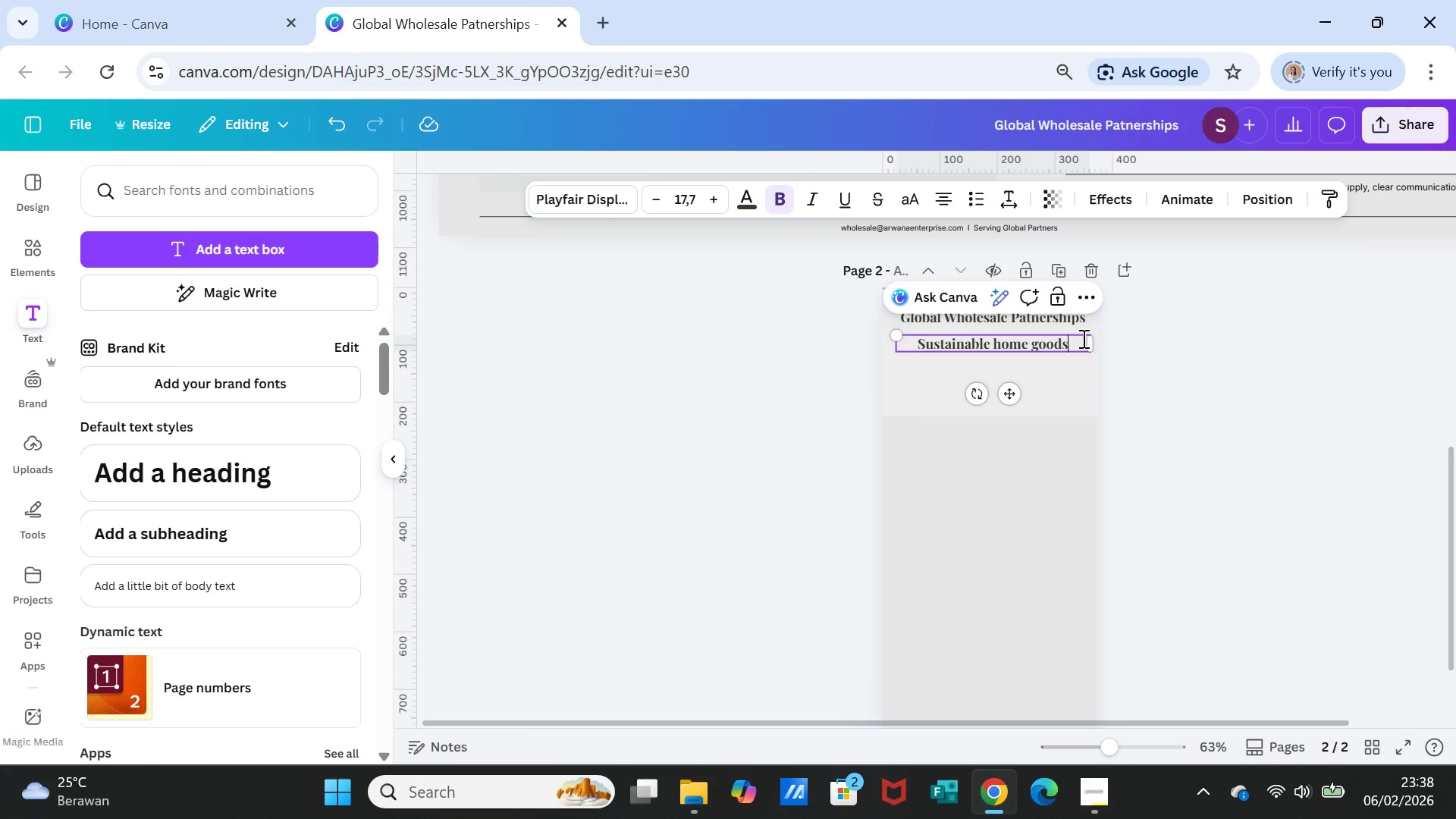 
type( for )
 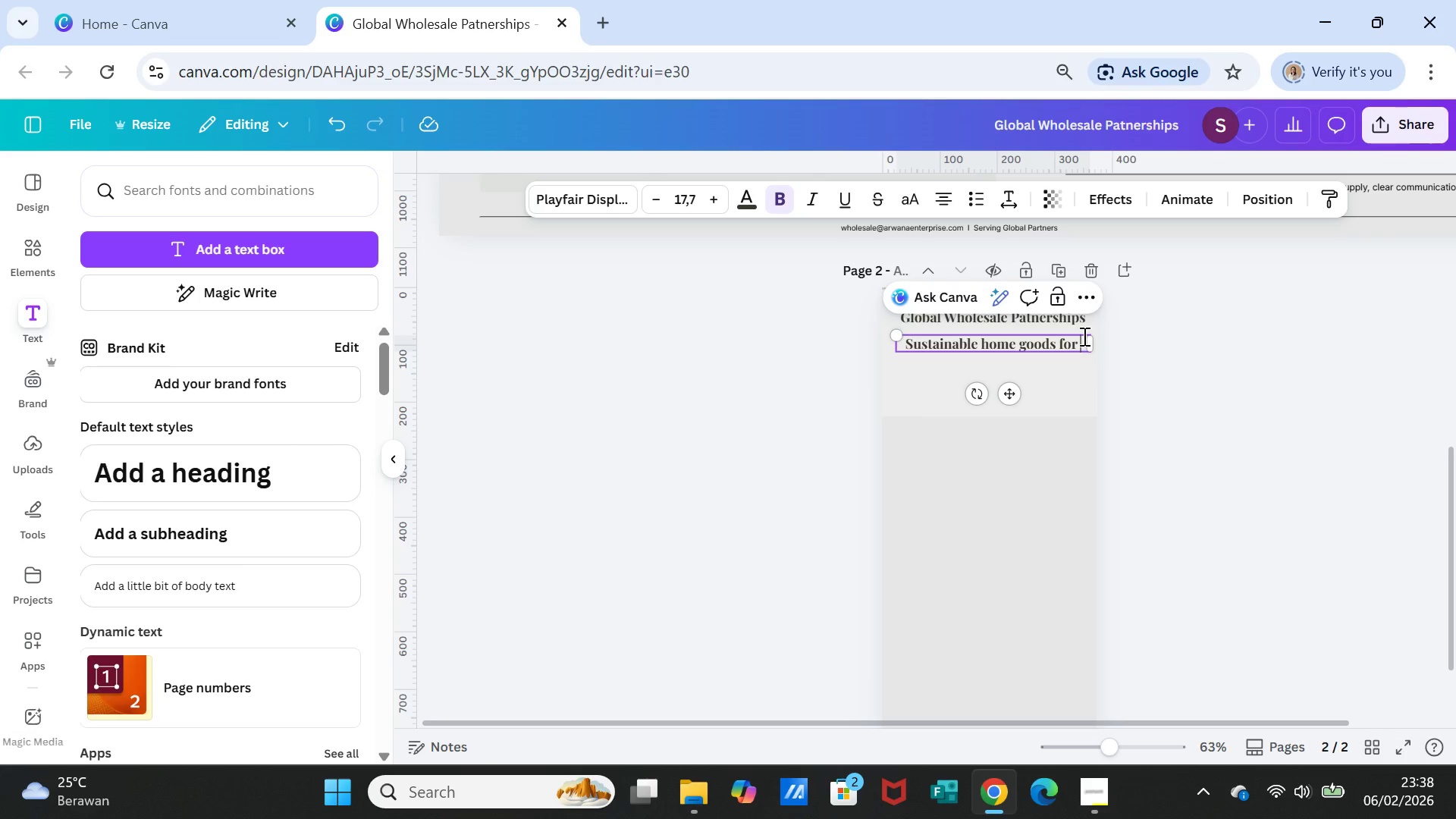 
type(inster)
key(Backspace)
key(Backspace)
key(Backspace)
key(Backspace)
type(ternational)
 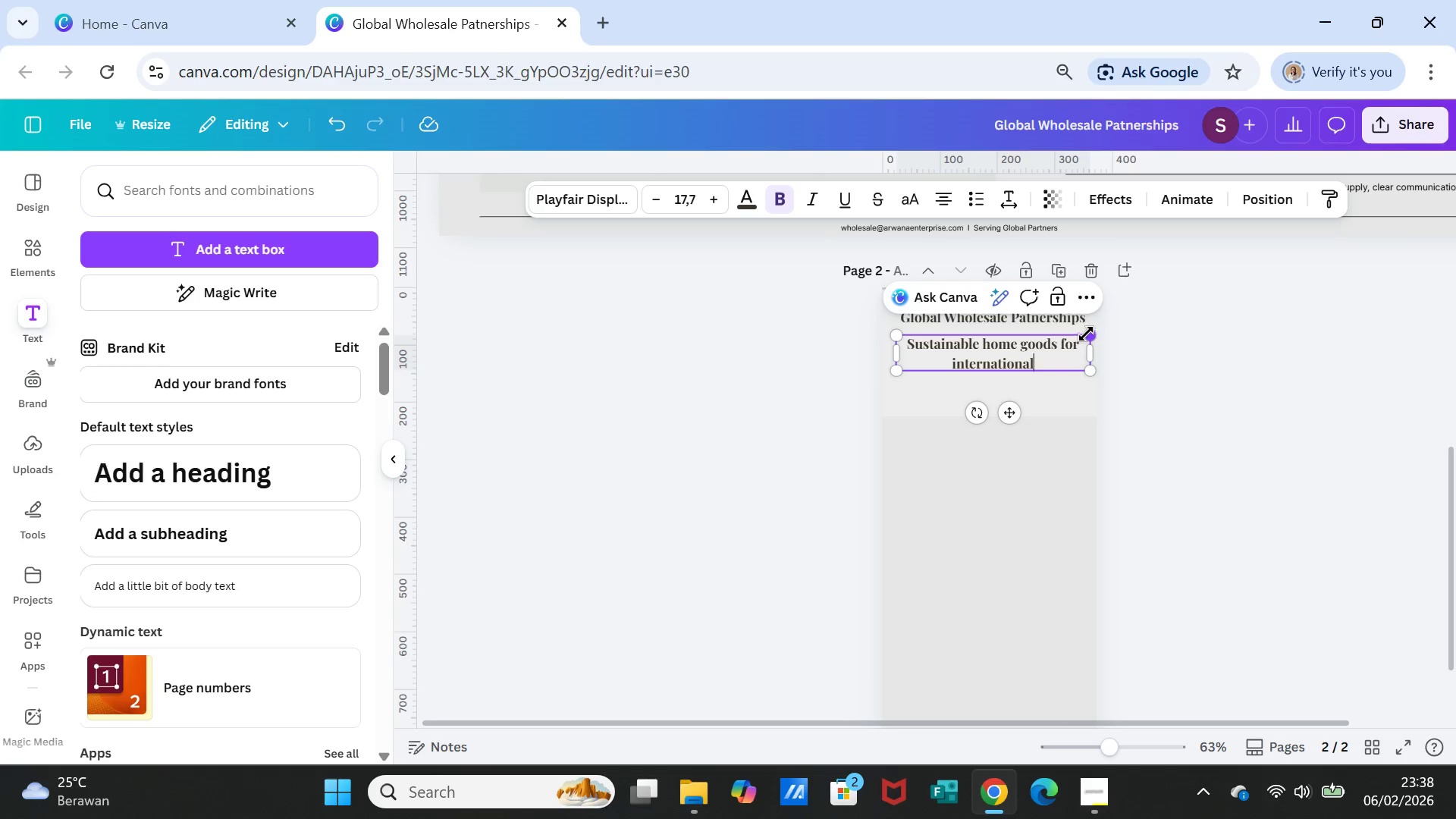 
key(Space)
 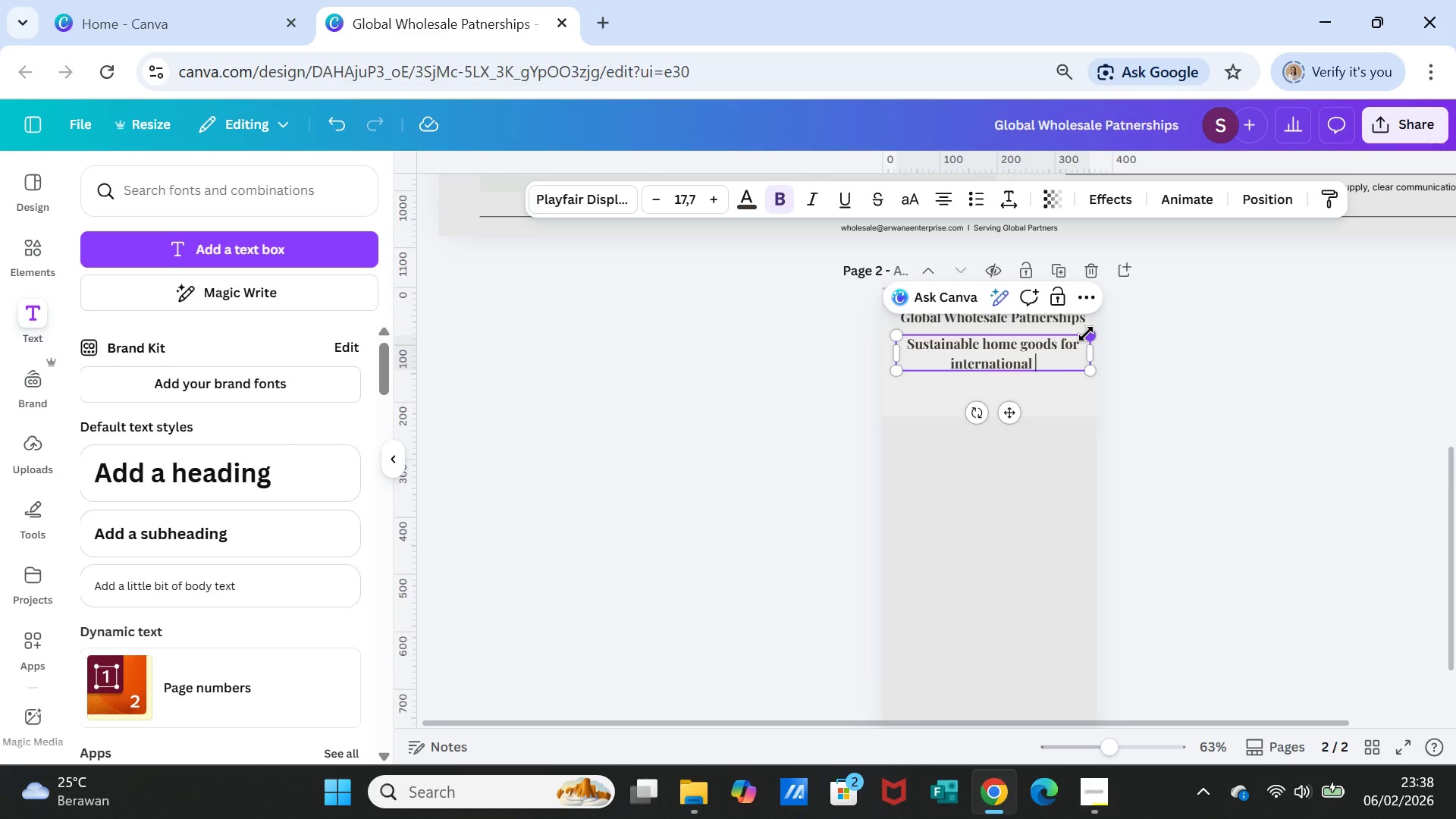 
type(partners)
 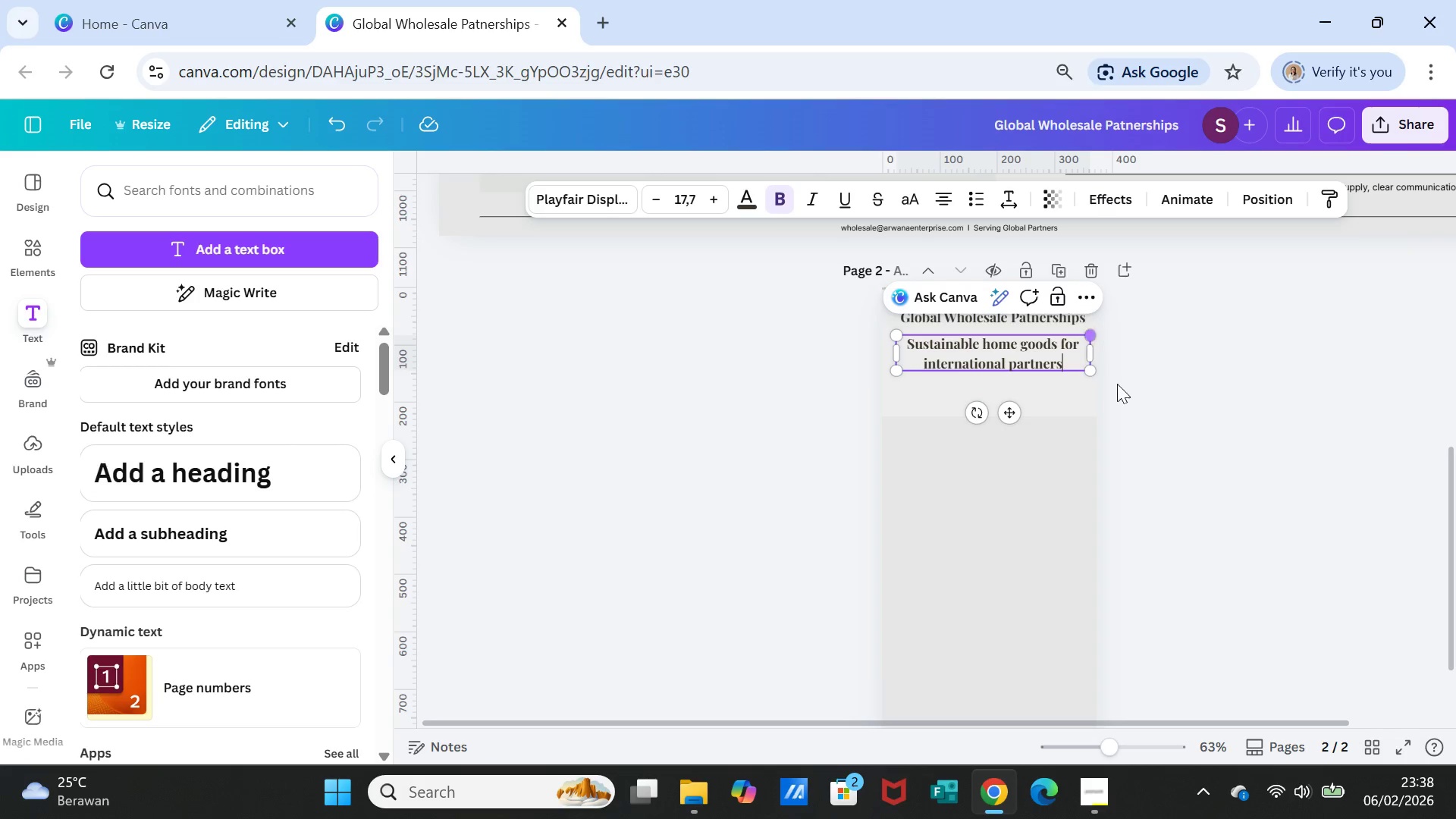 
left_click([1130, 406])
 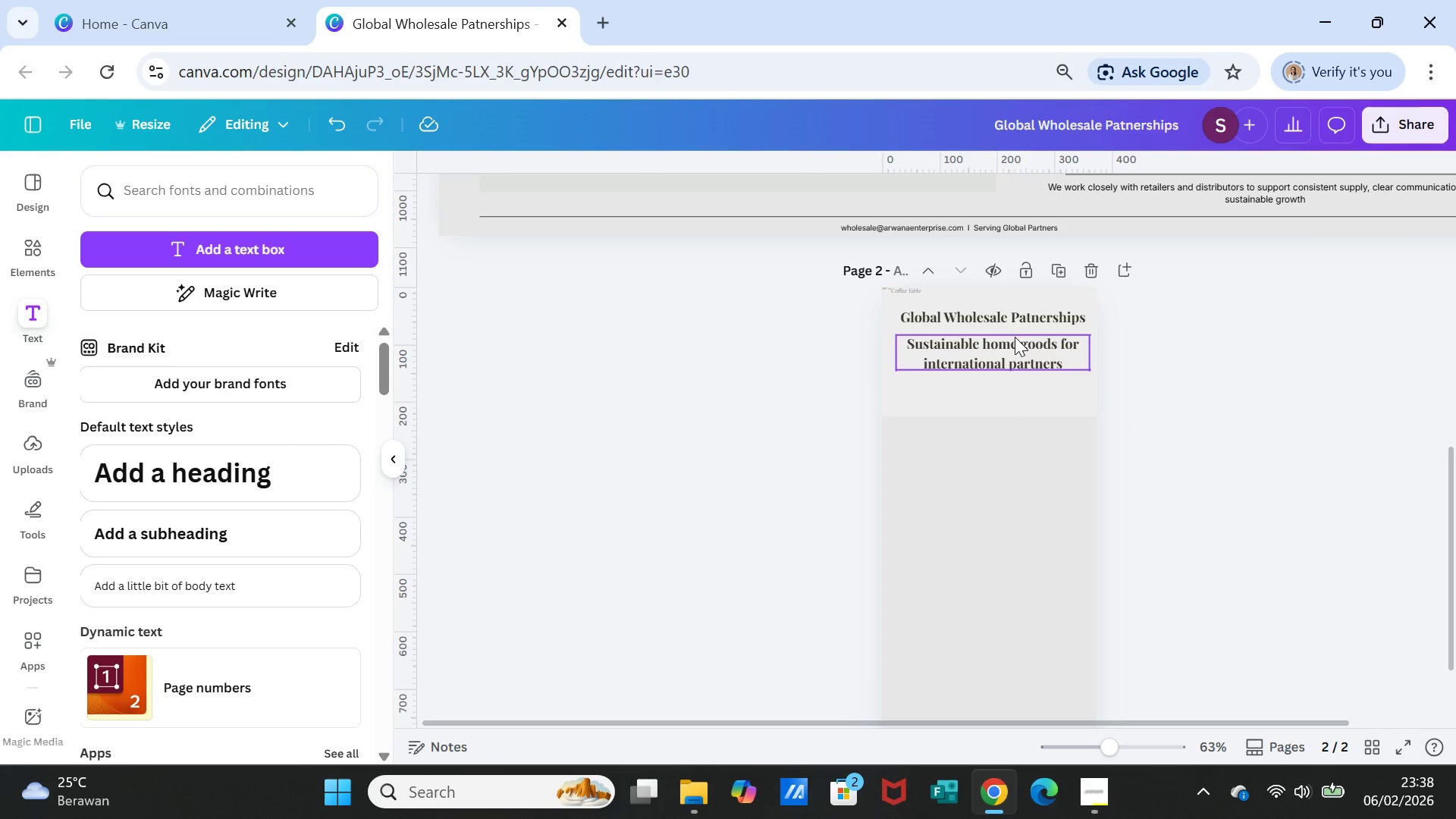 
left_click([1015, 322])
 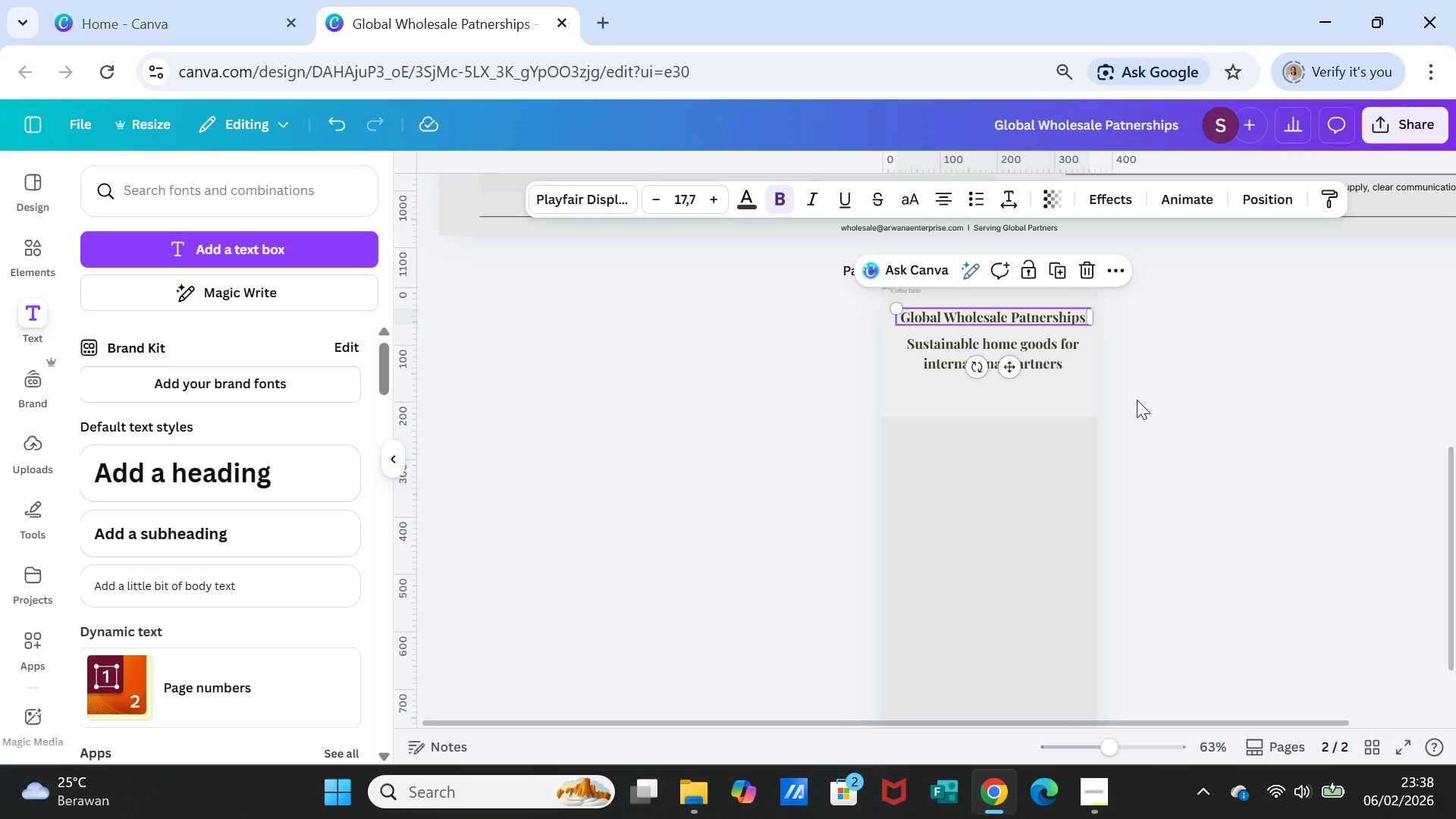 
left_click([1038, 354])
 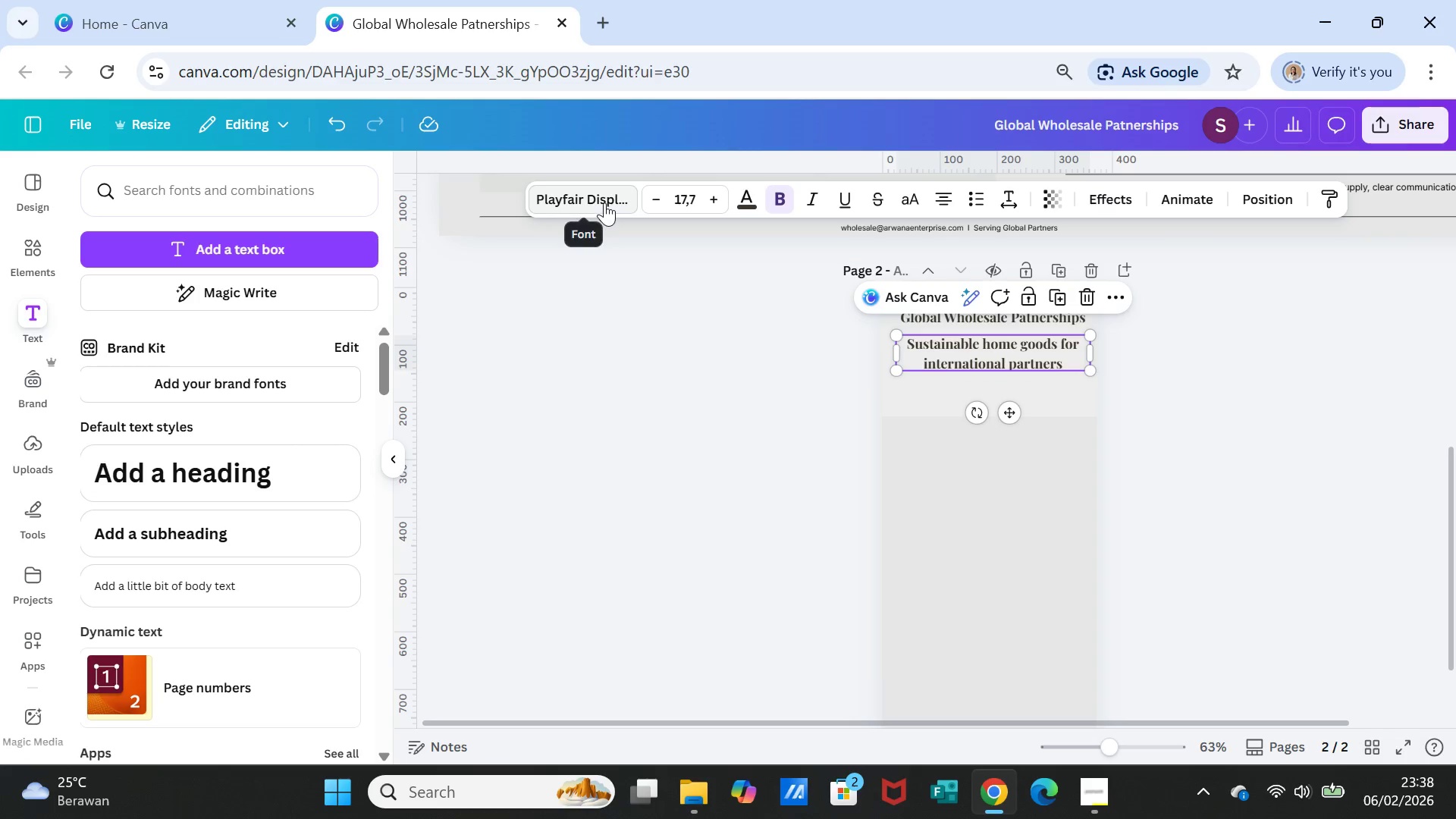 
left_click([604, 202])
 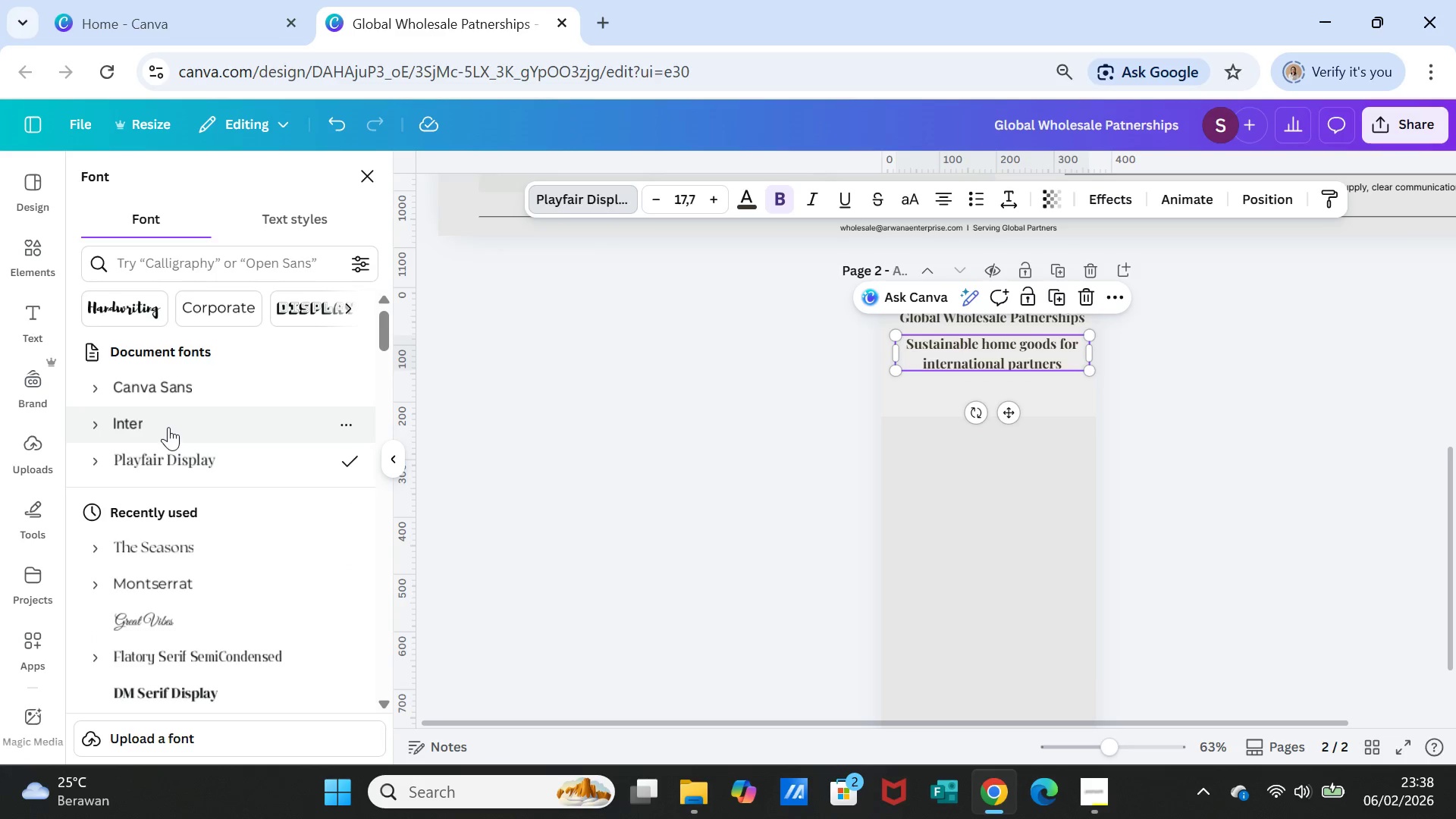 
left_click([163, 419])
 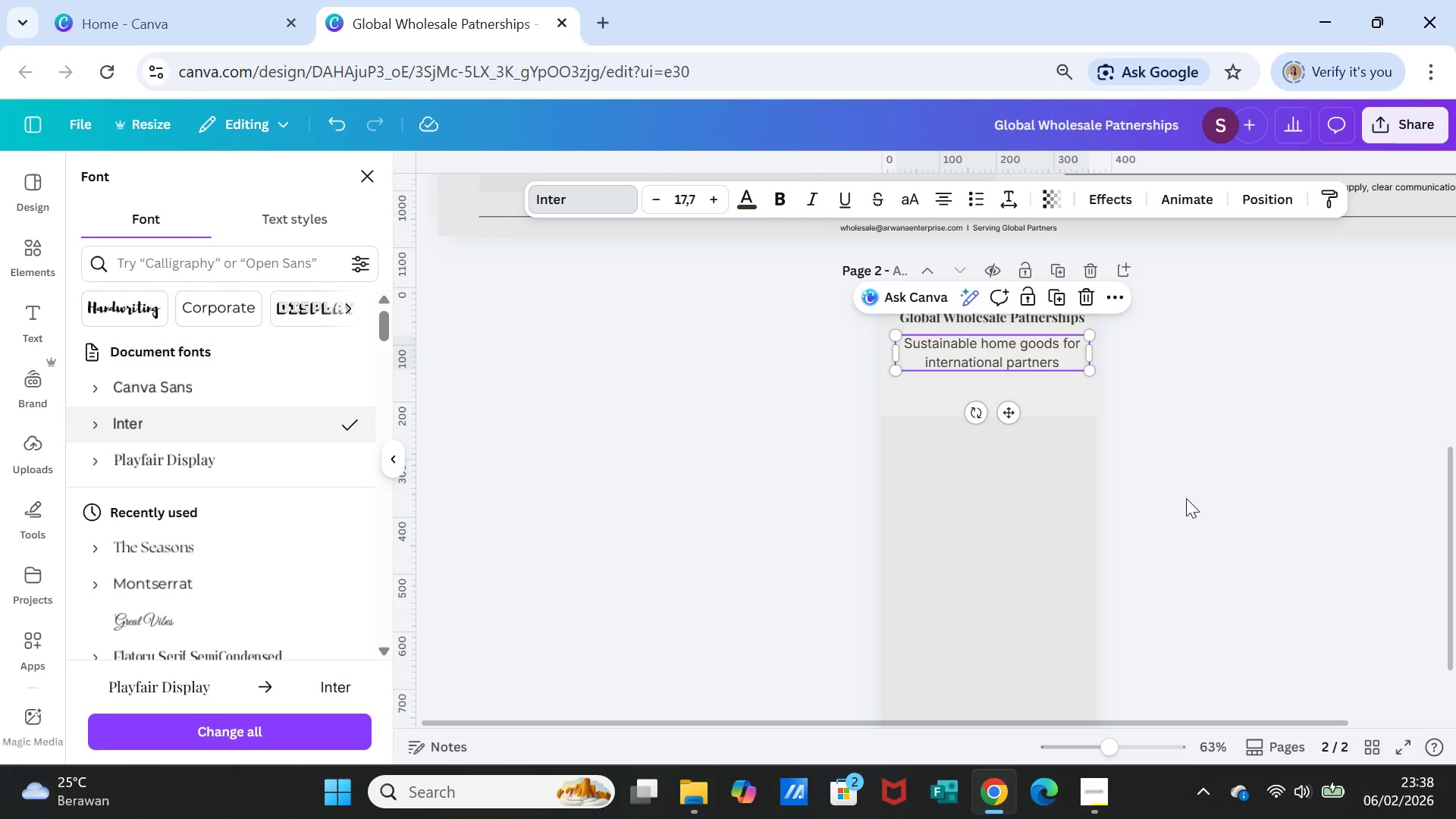 
left_click([1186, 497])
 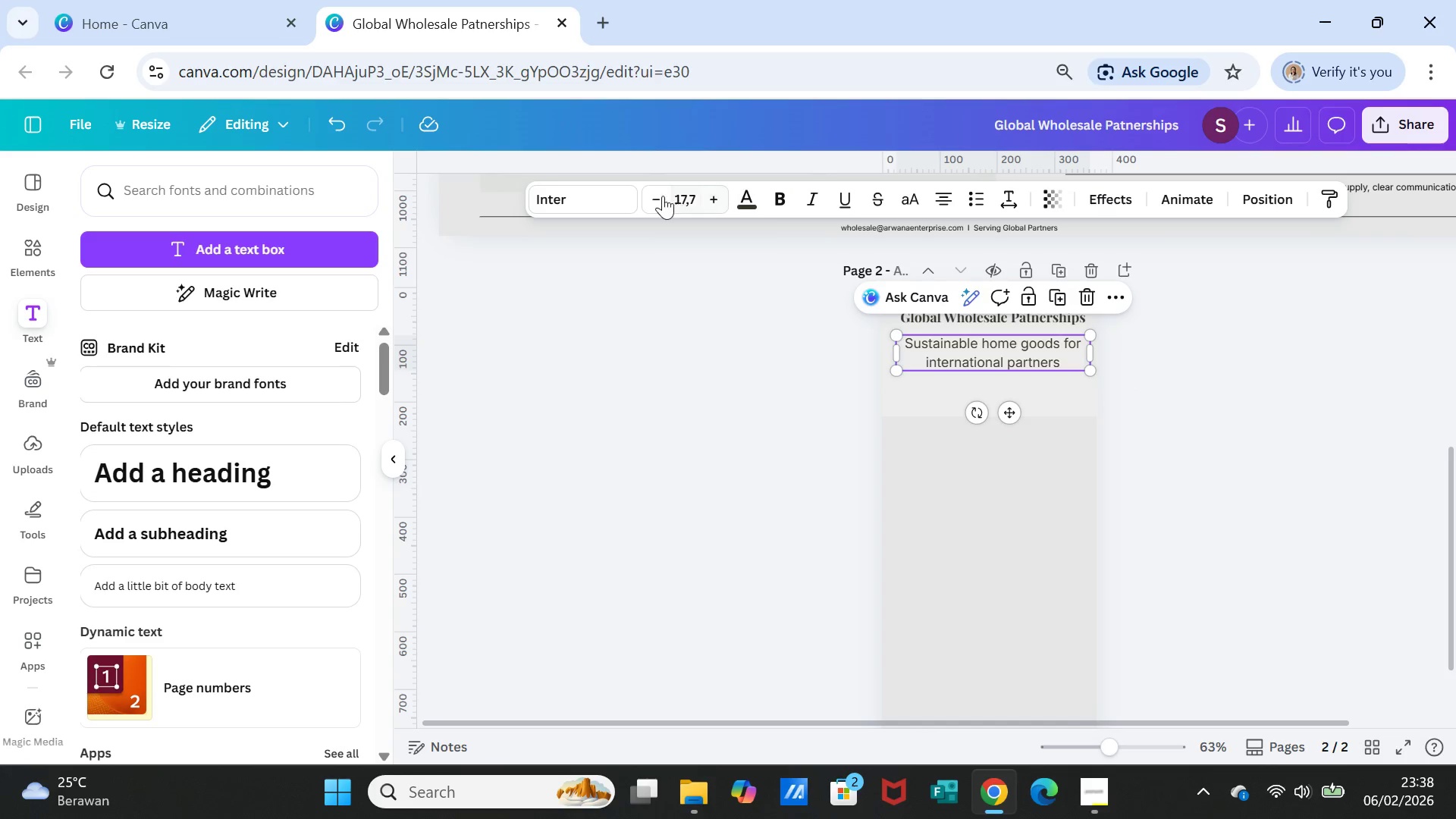 
double_click([660, 196])
 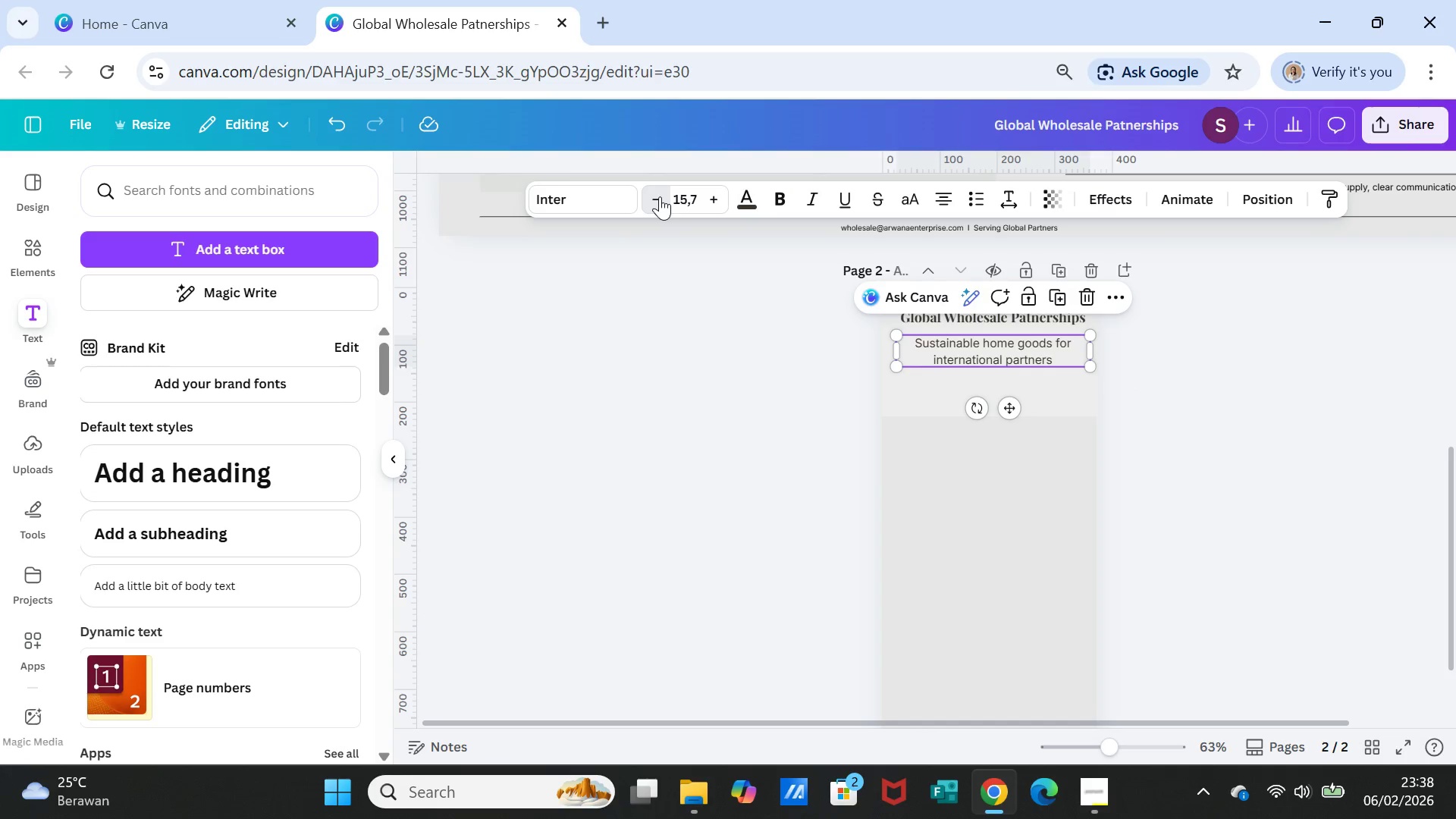 
triple_click([660, 196])
 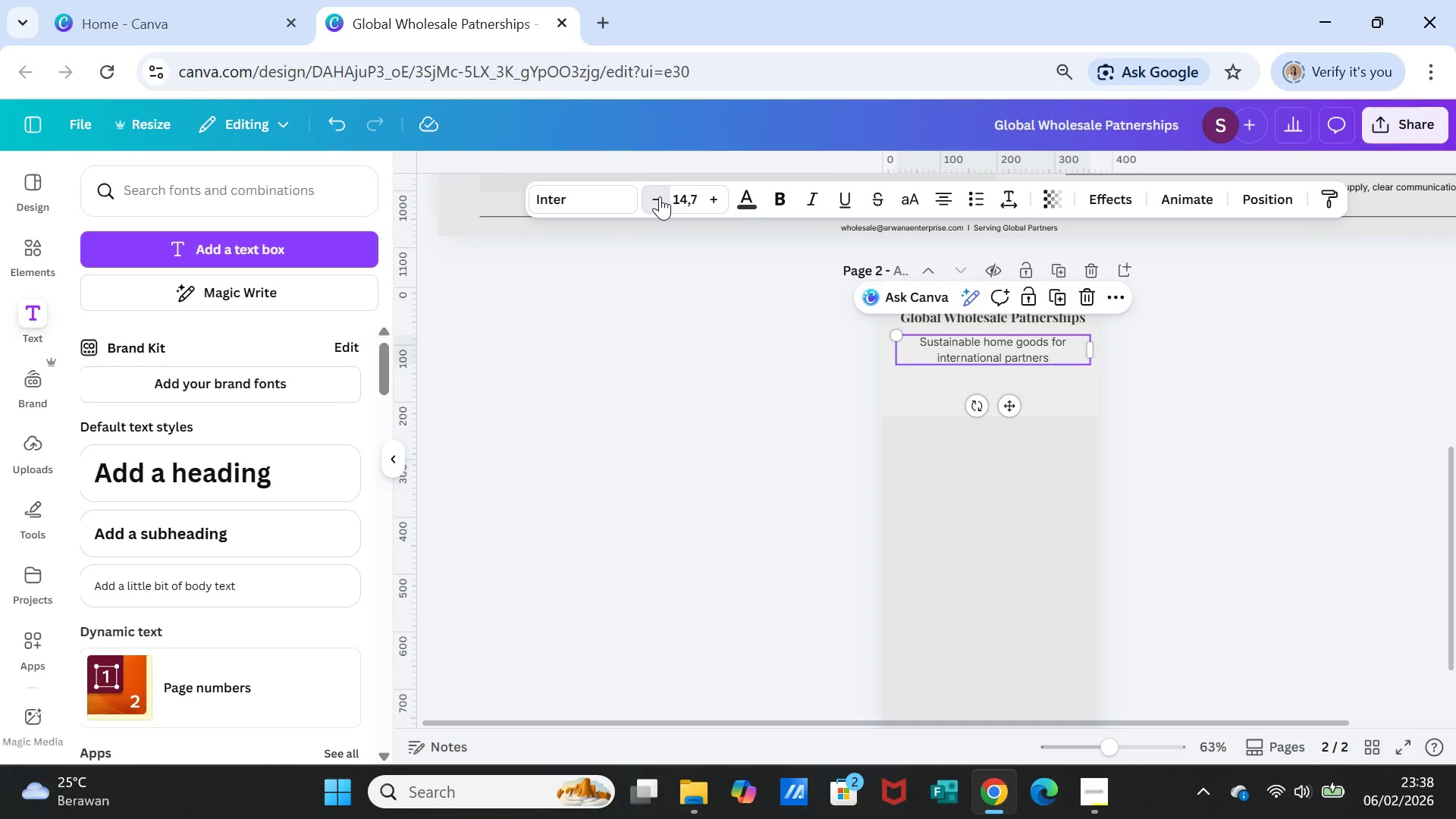 
triple_click([660, 196])
 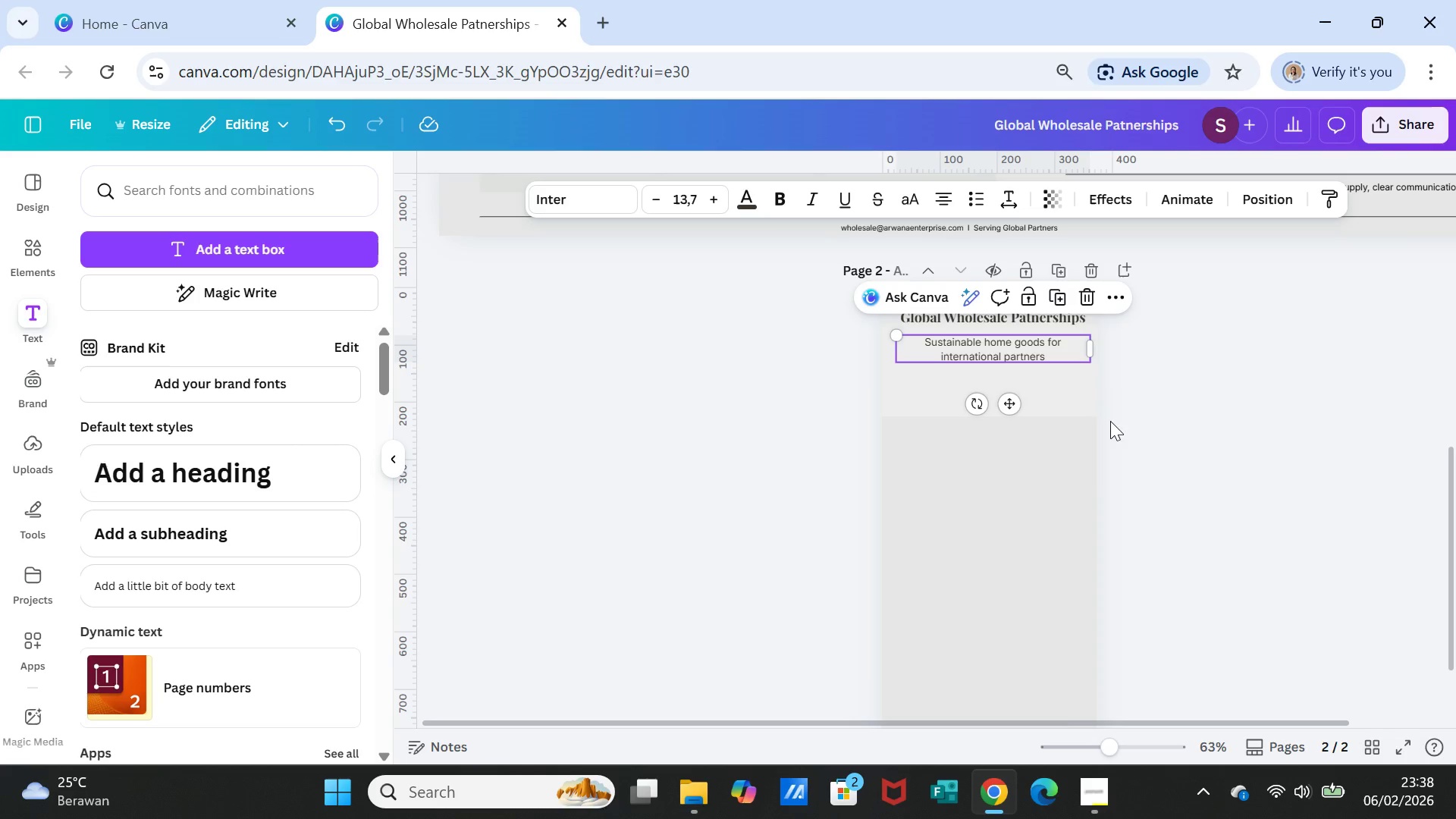 
left_click([1142, 442])
 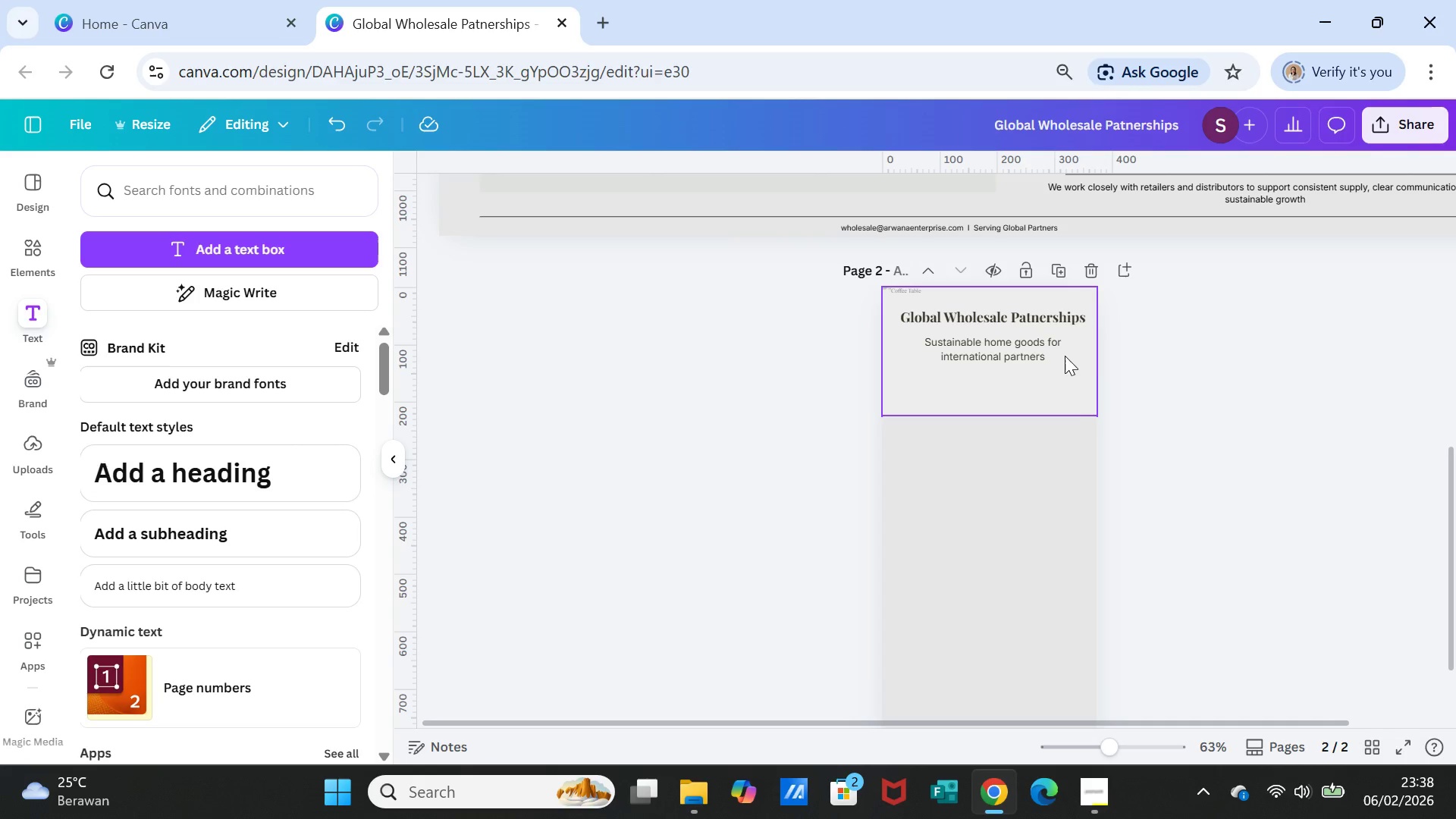 
left_click([1084, 393])
 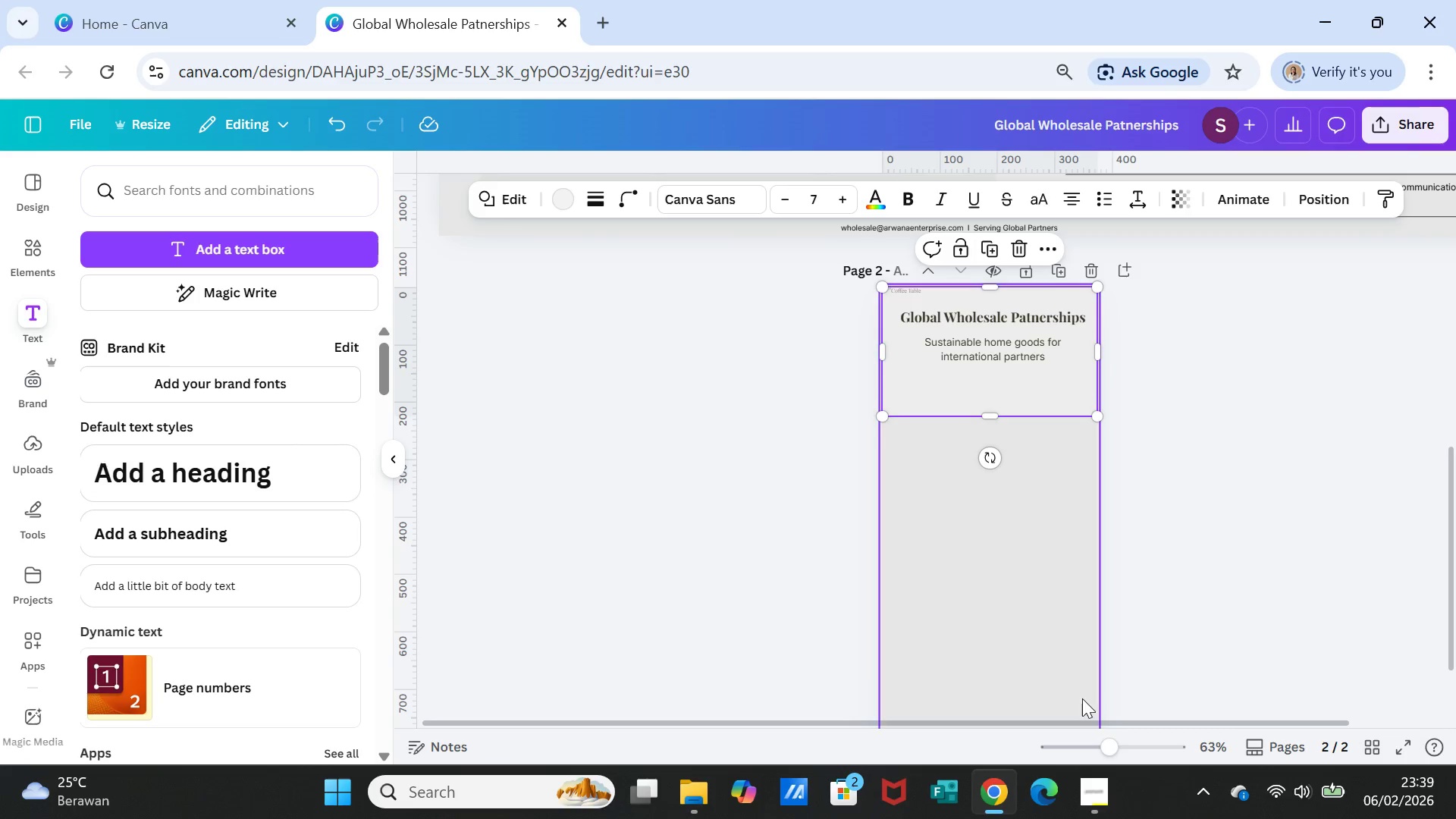 
left_click_drag(start_coordinate=[1106, 742], to_coordinate=[1134, 746])
 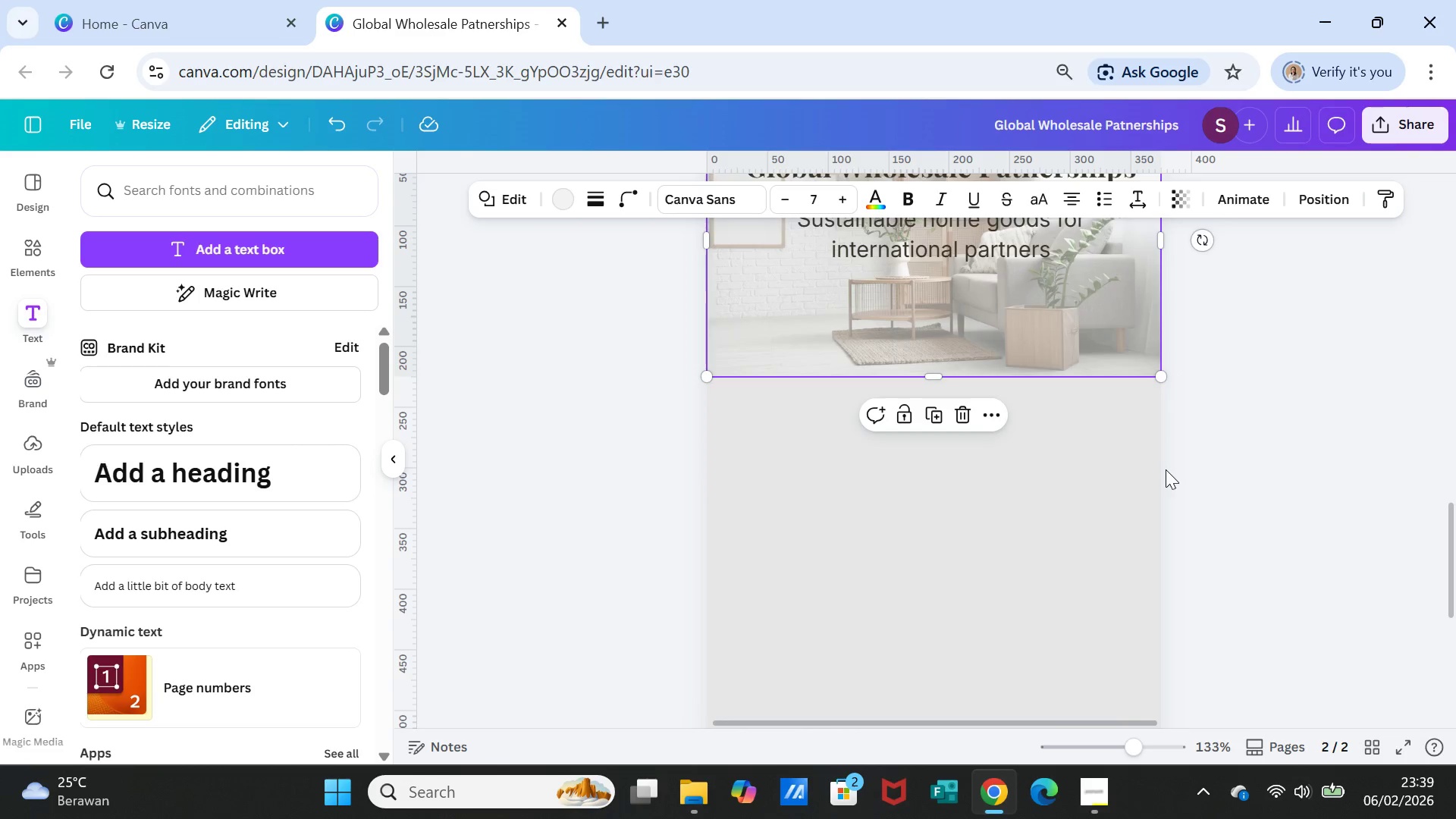 
scroll: coordinate [1167, 469], scroll_direction: up, amount: 2.0
 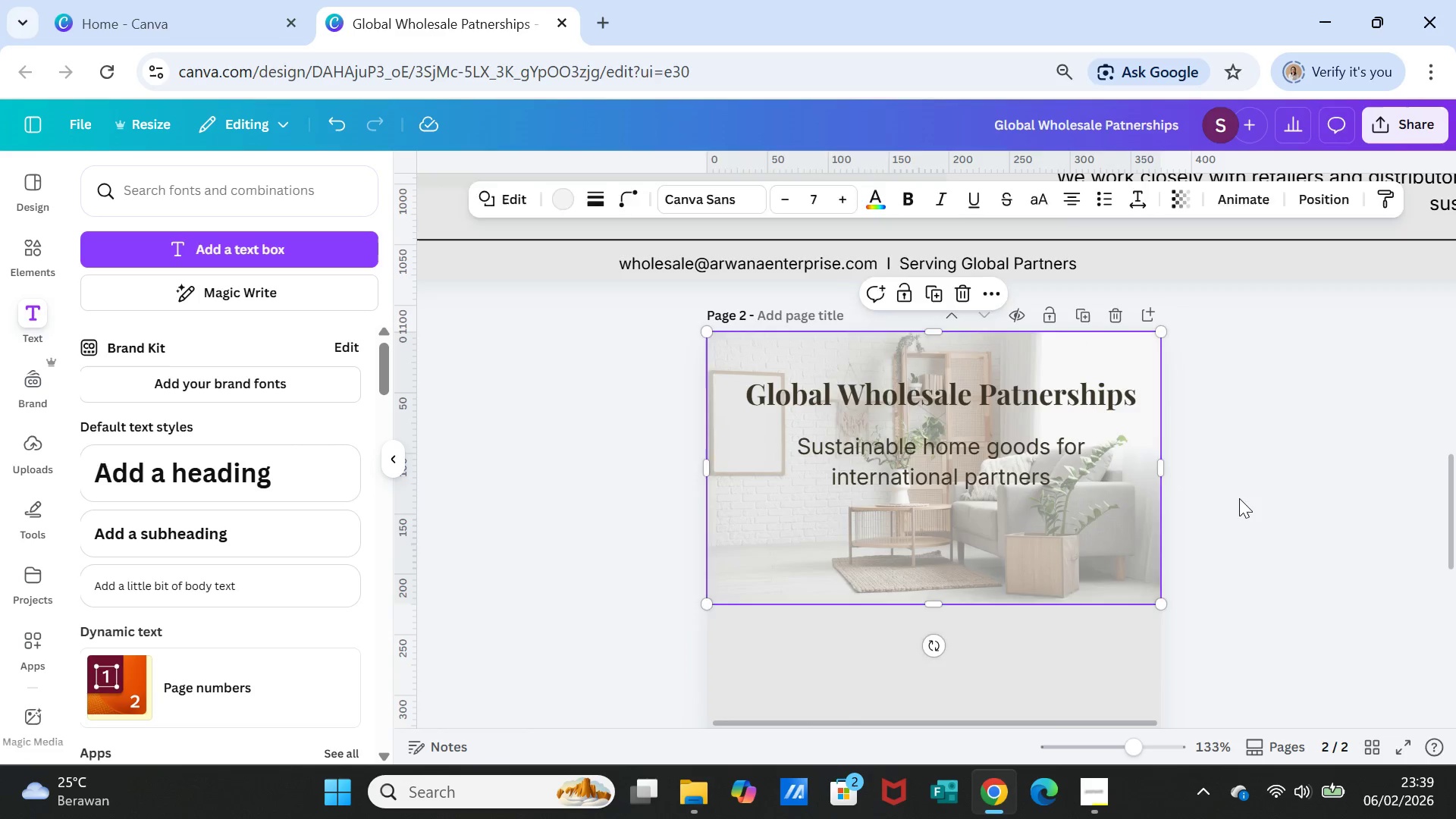 
left_click([1239, 498])
 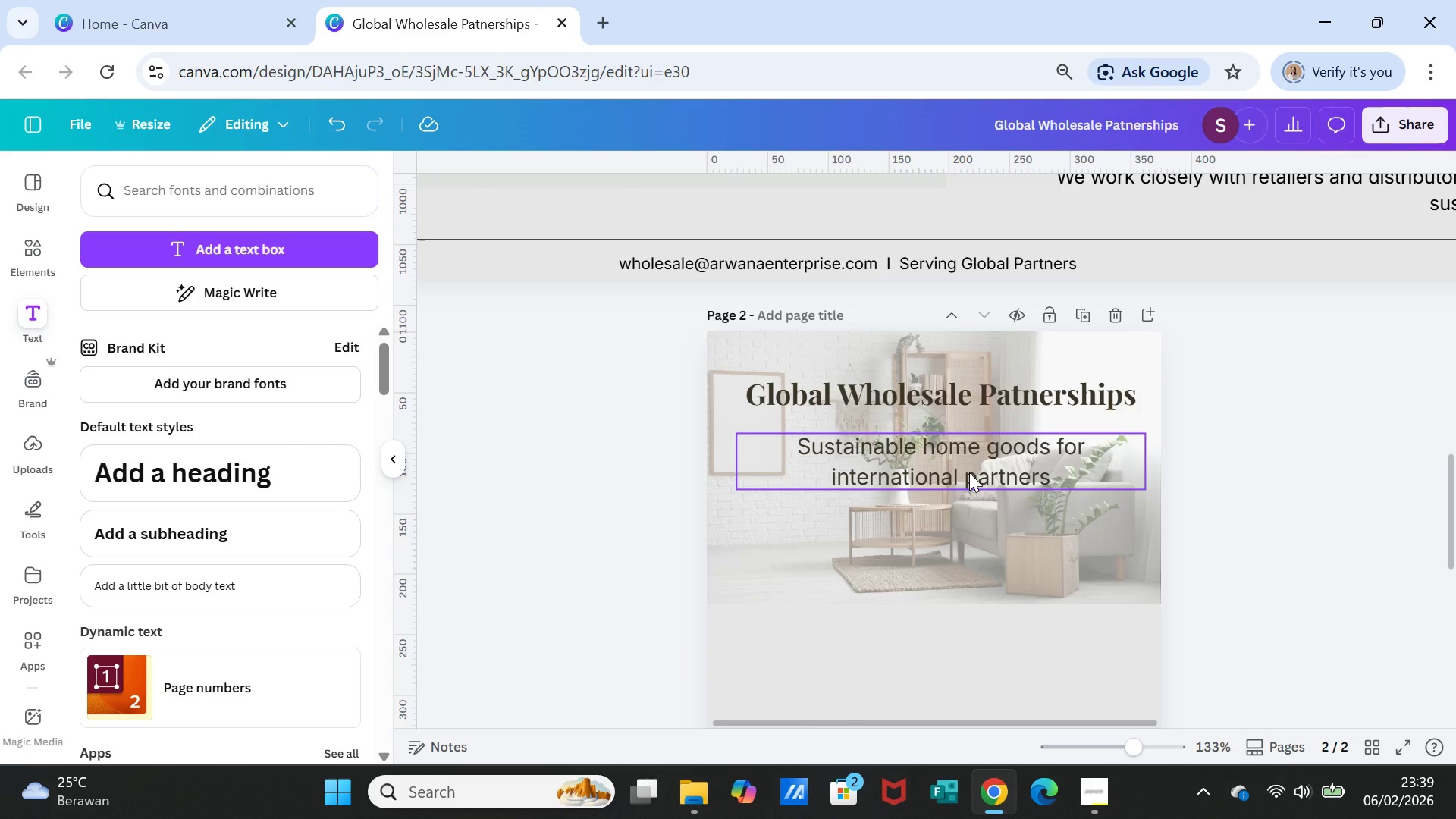 
left_click([969, 472])
 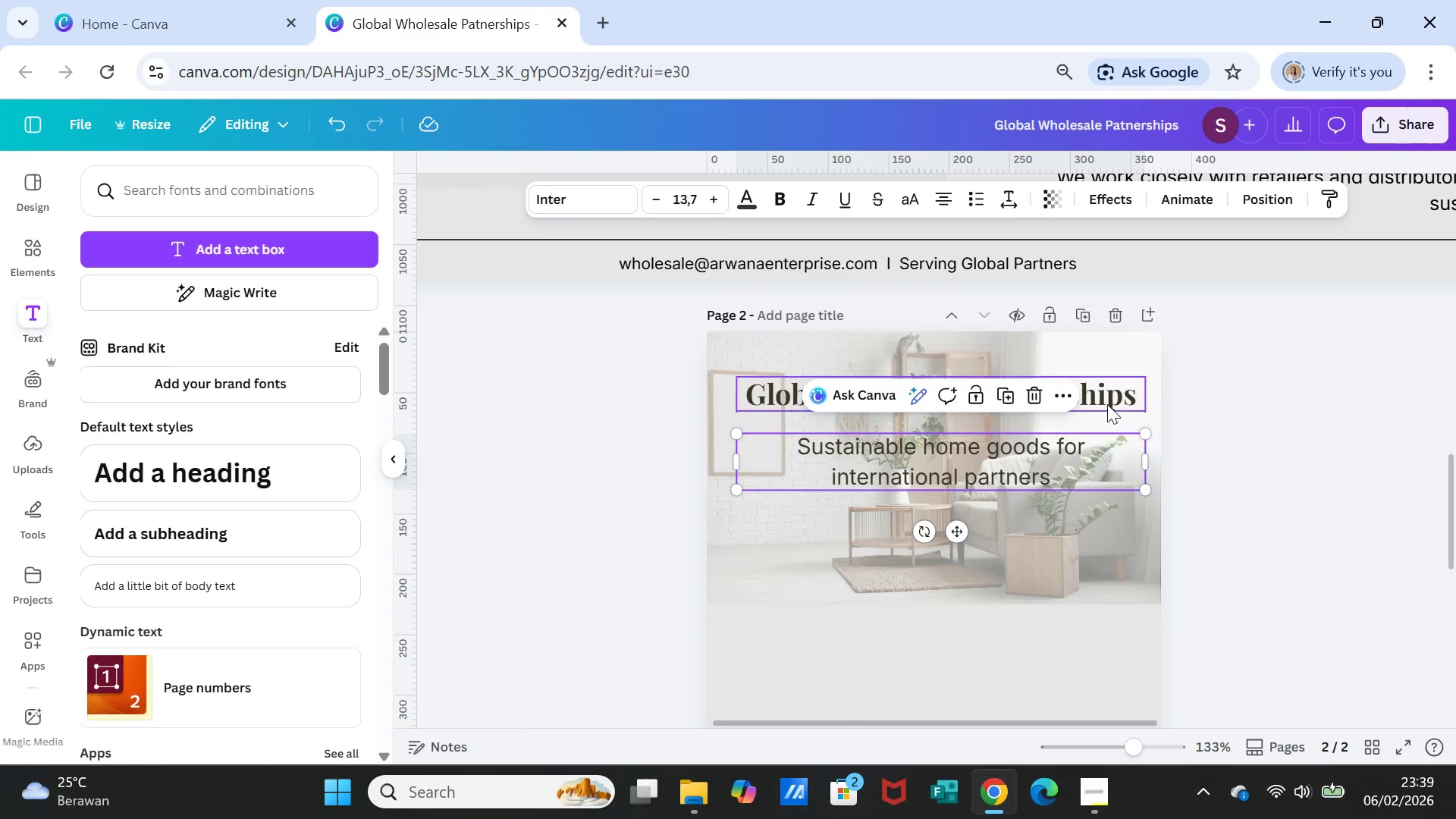 
left_click([1107, 403])
 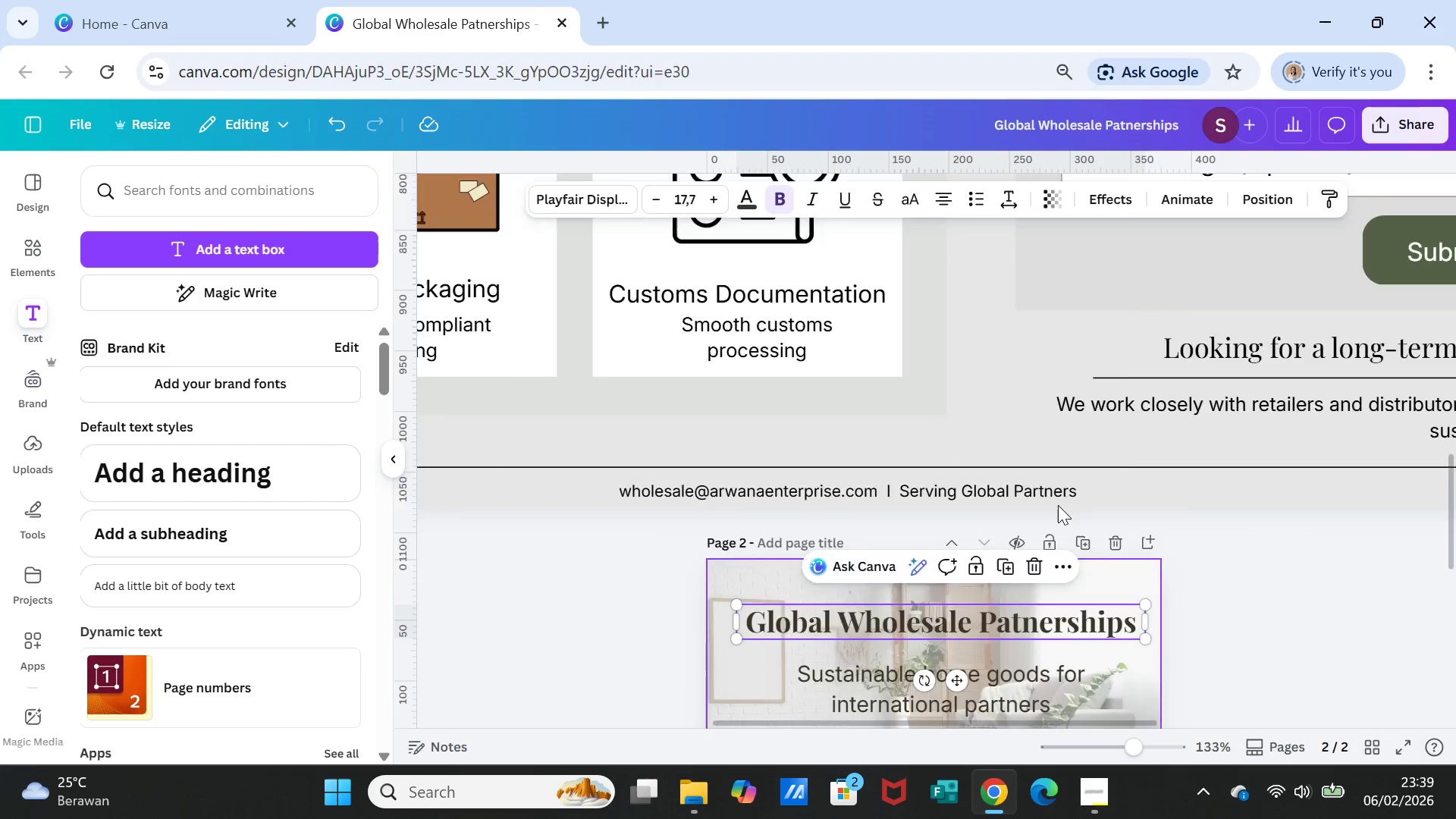 
scroll: coordinate [1058, 505], scroll_direction: up, amount: 14.0
 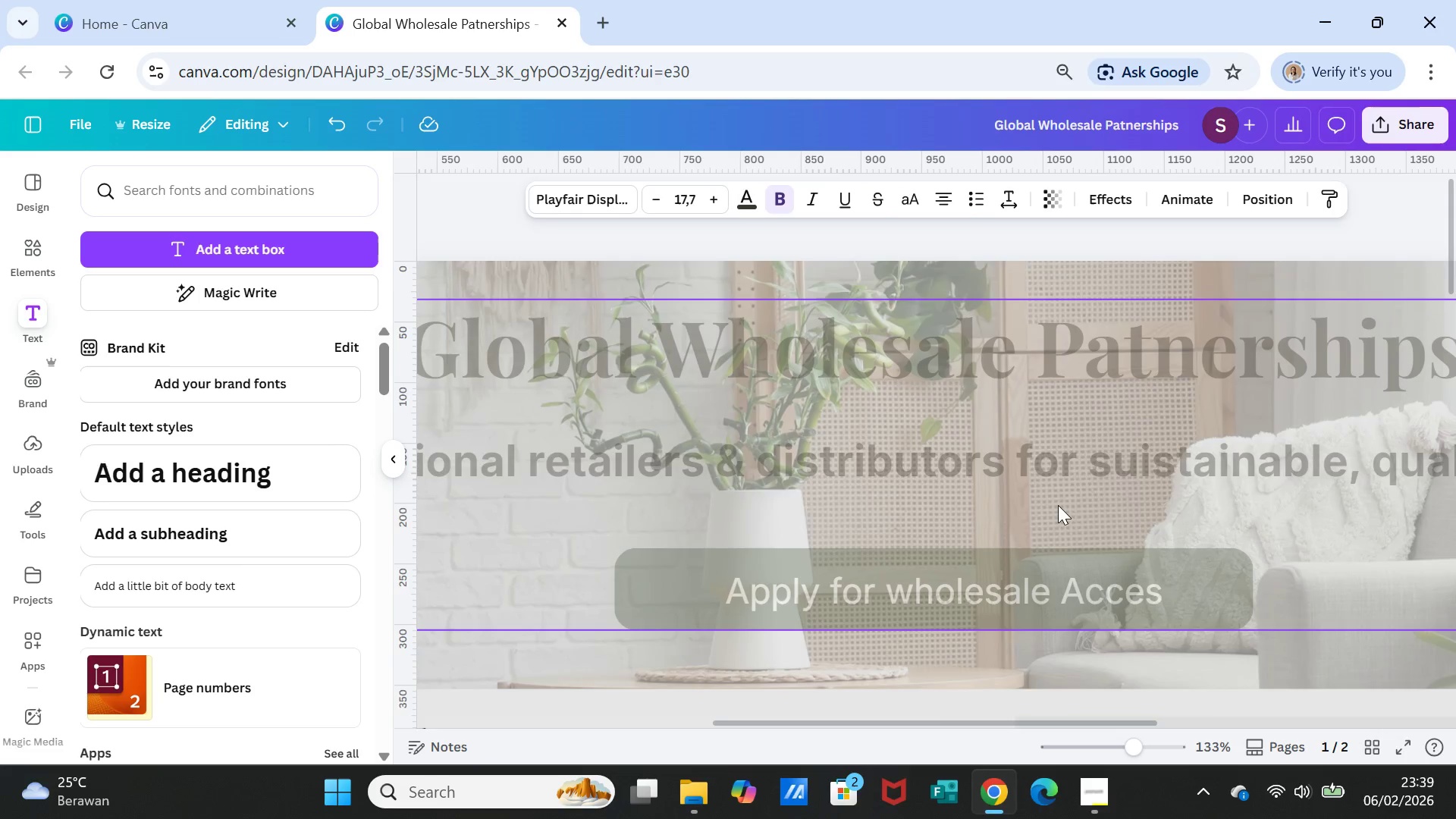 
scroll: coordinate [1058, 505], scroll_direction: down, amount: 1.0
 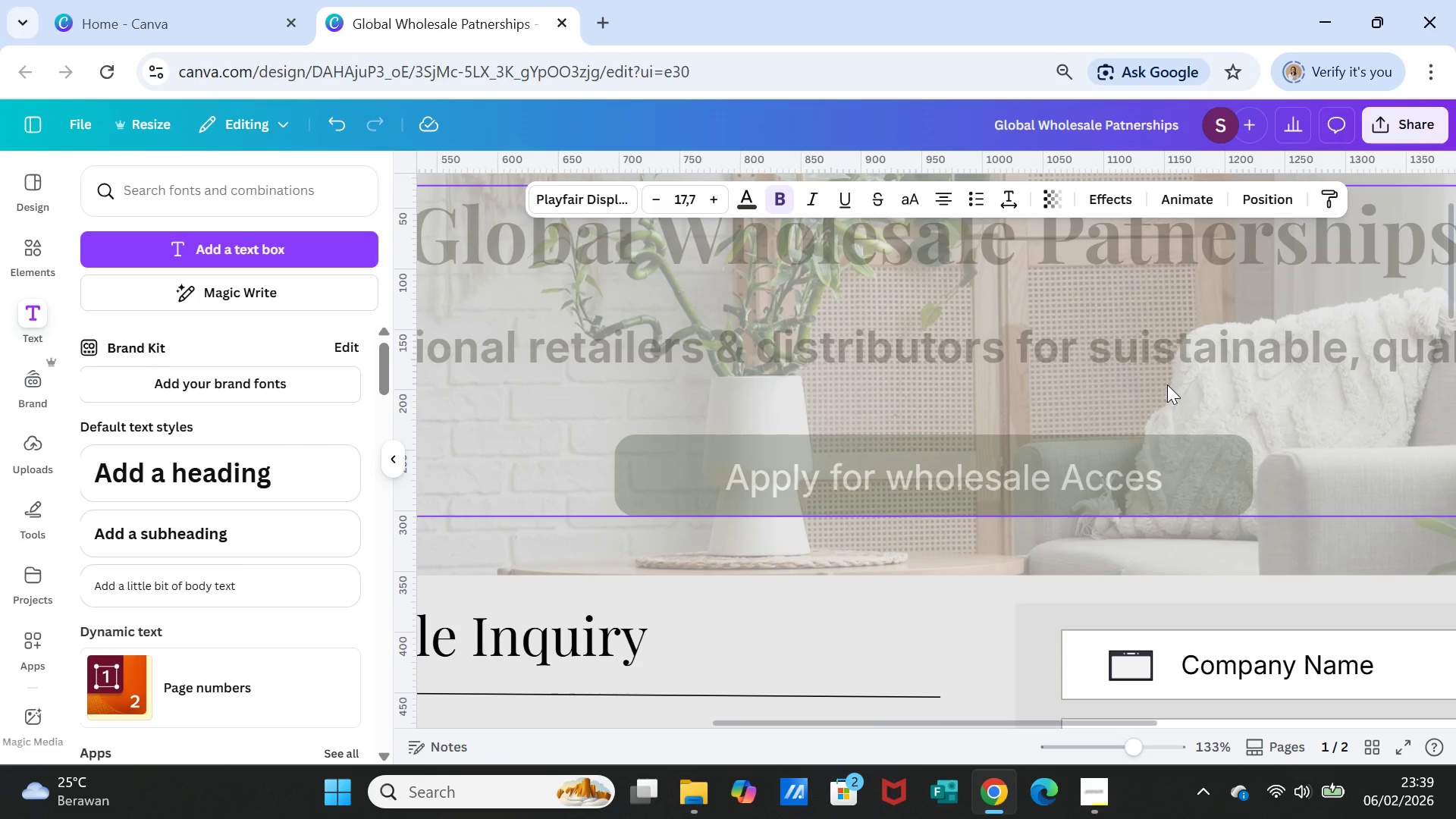 
left_click([1167, 384])
 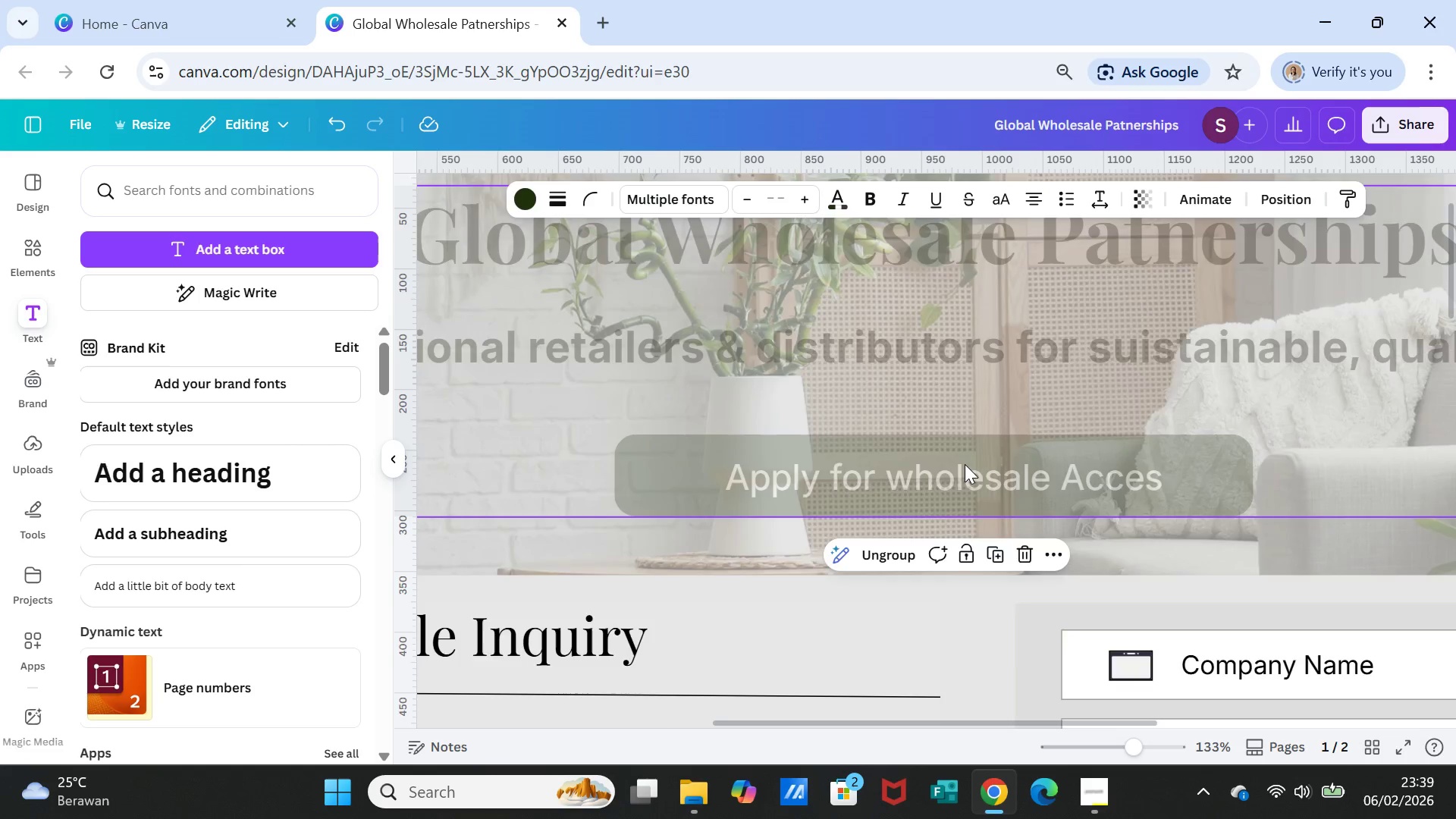 
scroll: coordinate [964, 466], scroll_direction: up, amount: 2.0
 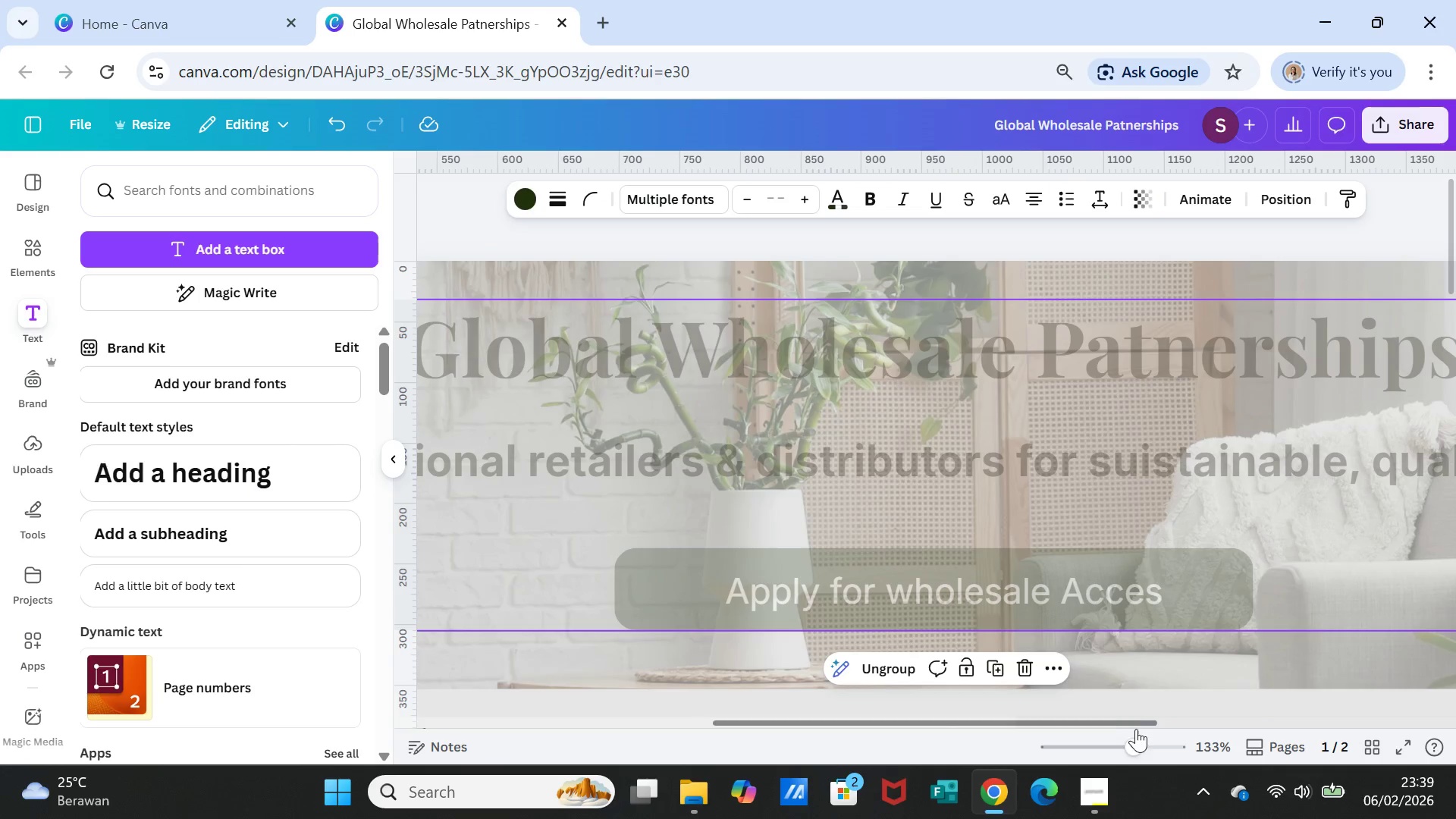 
left_click_drag(start_coordinate=[1140, 736], to_coordinate=[1105, 728])
 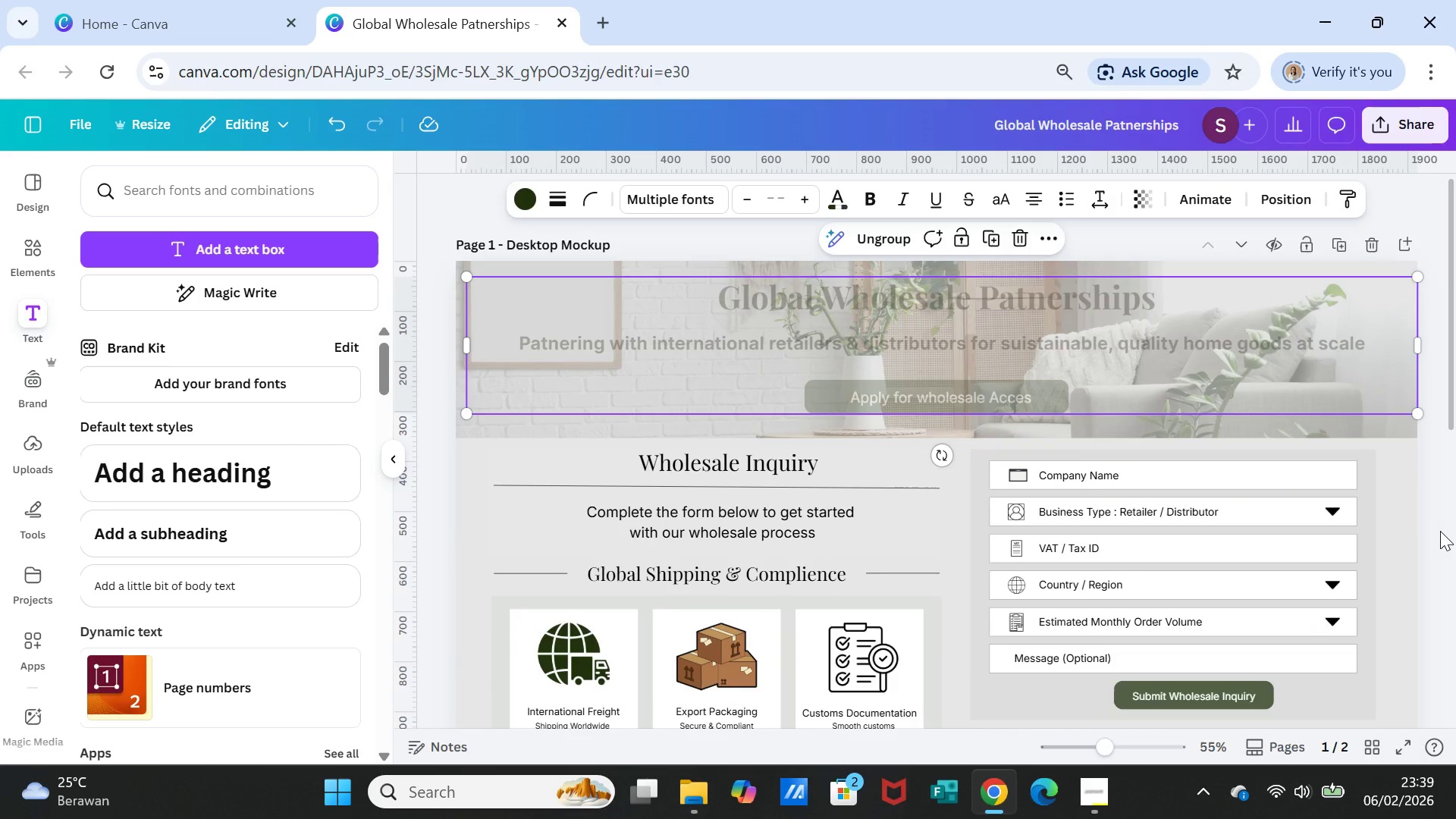 
left_click([1440, 531])
 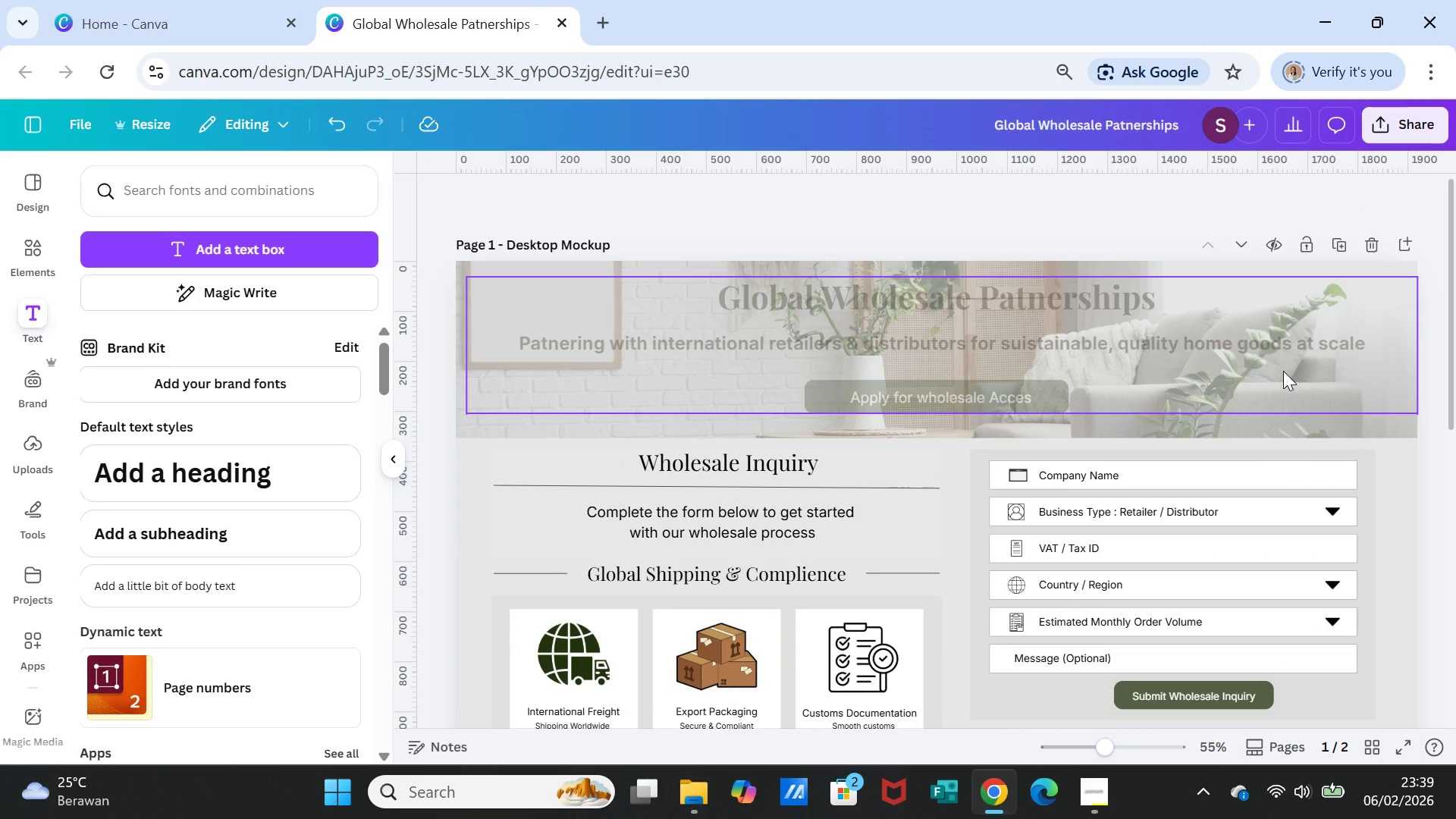 
left_click([1283, 371])
 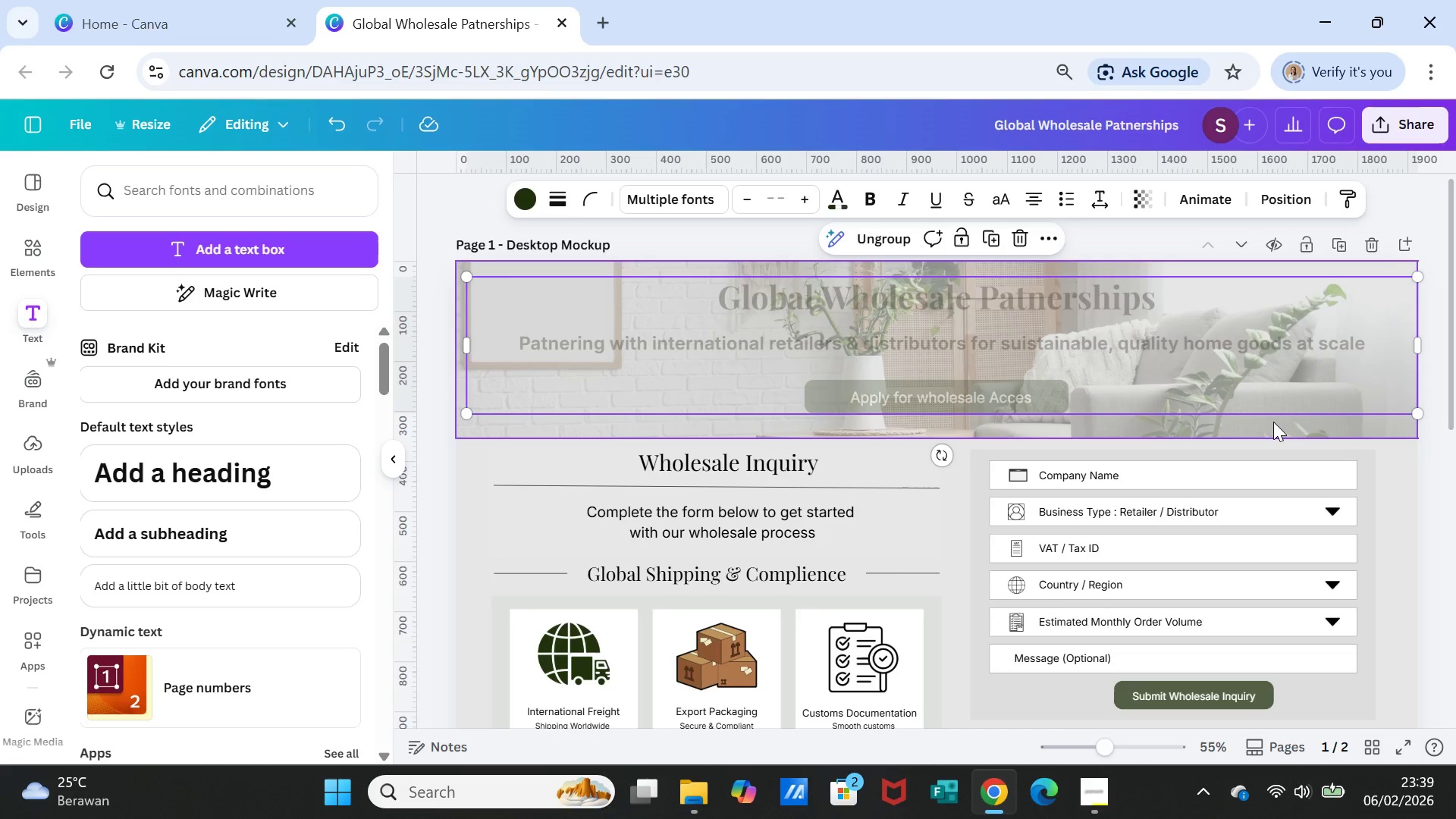 
left_click([1273, 422])
 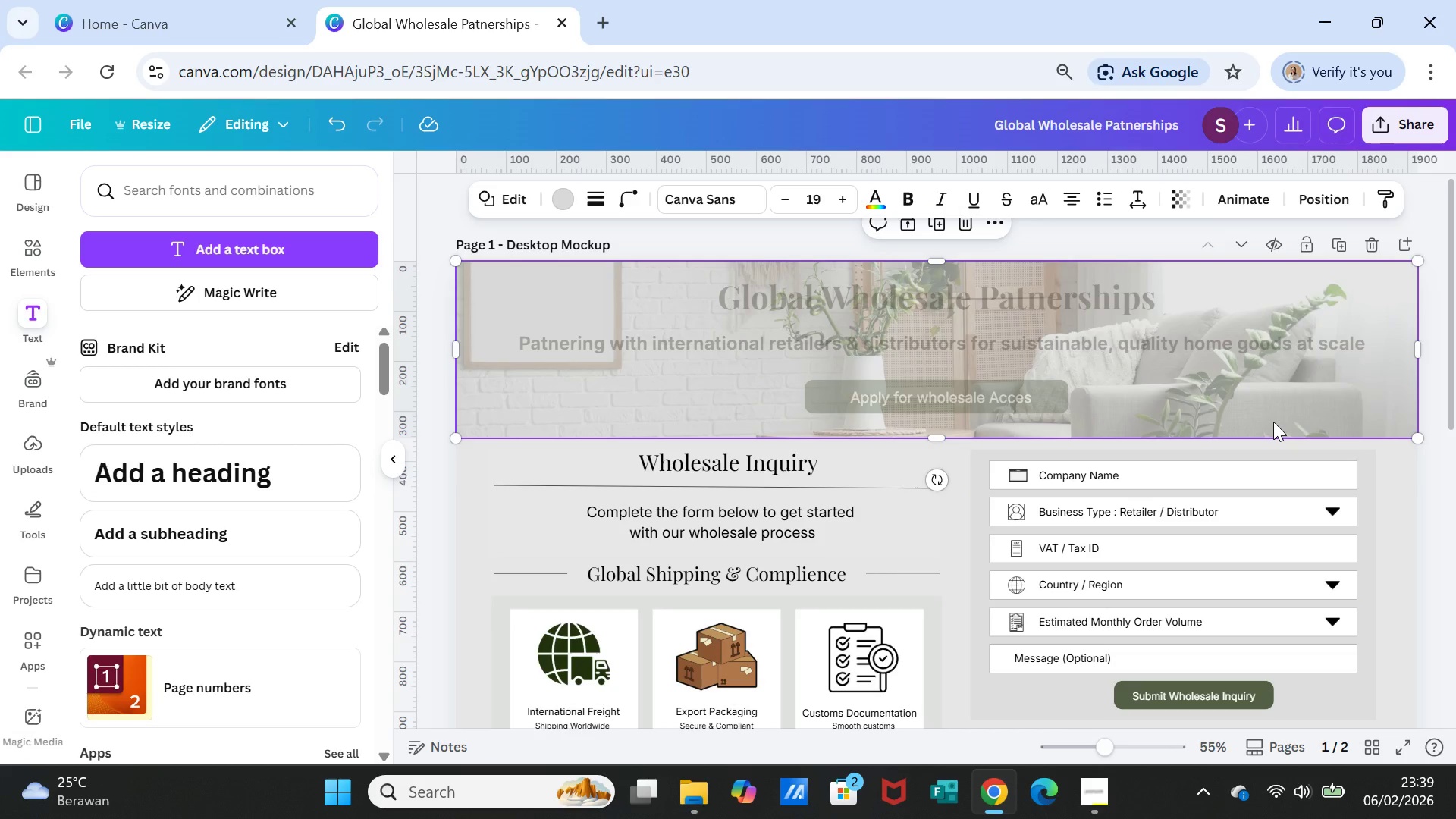 
right_click([1273, 422])
 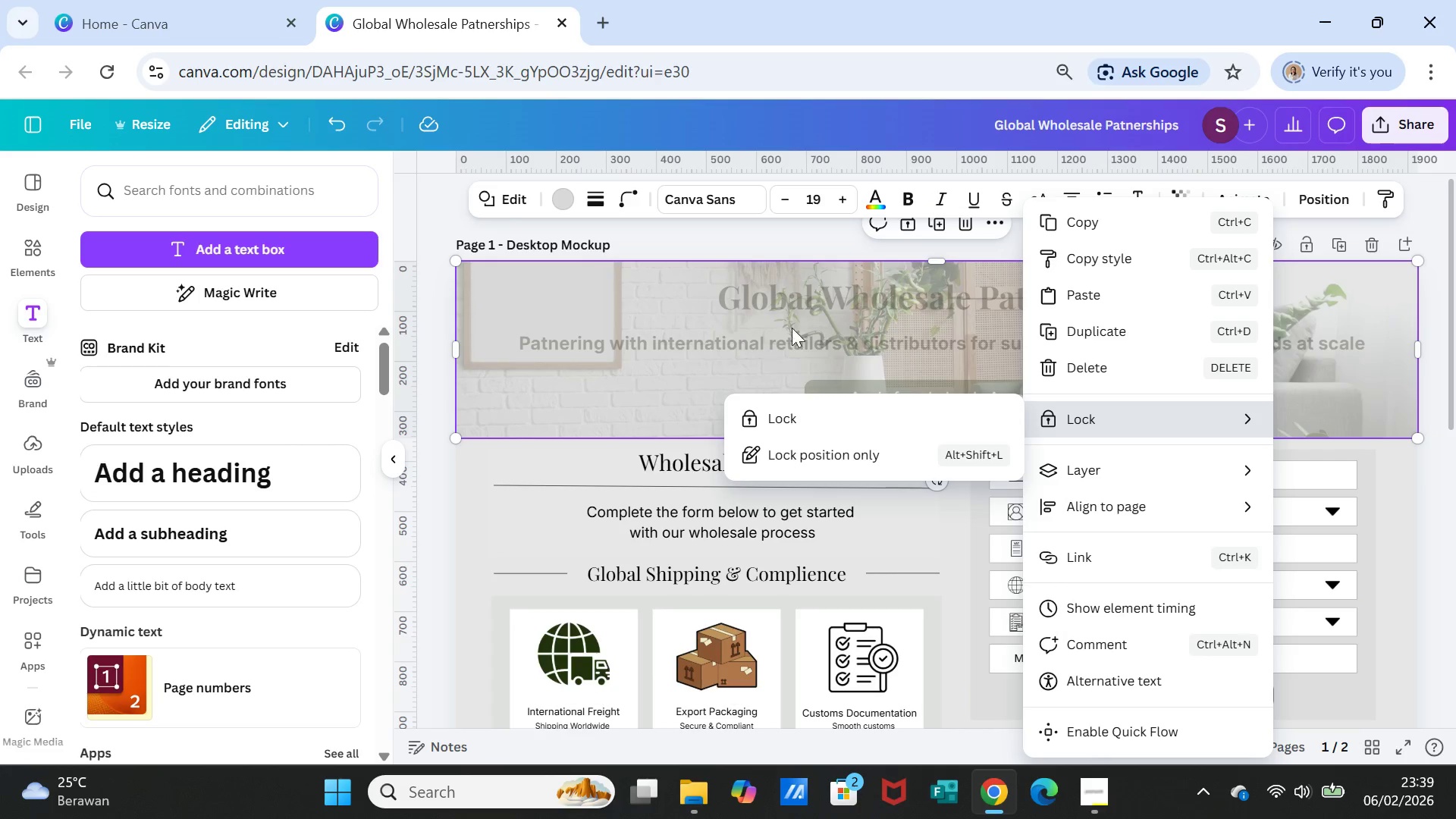 
left_click([816, 303])
 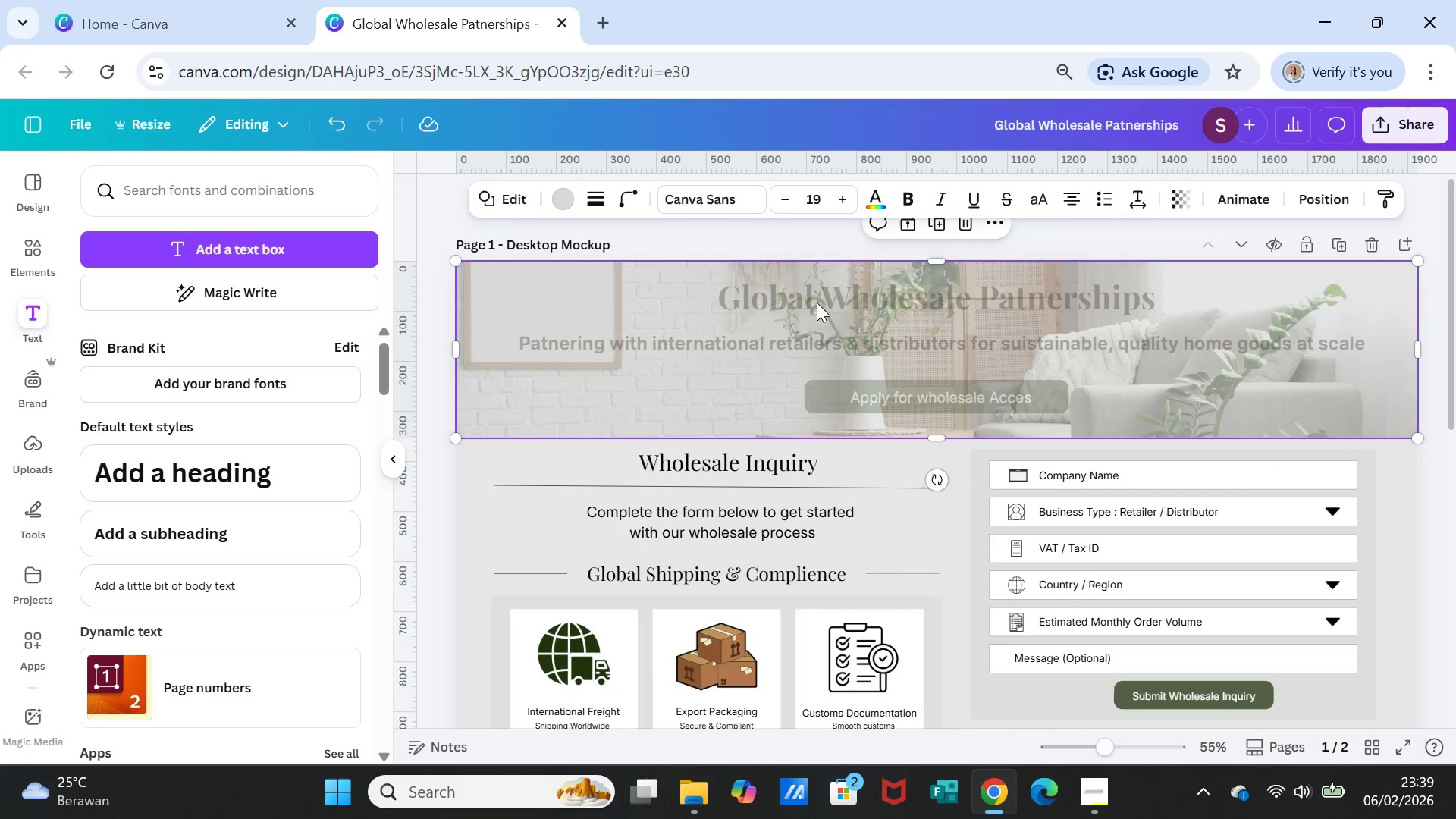 
left_click([817, 303])
 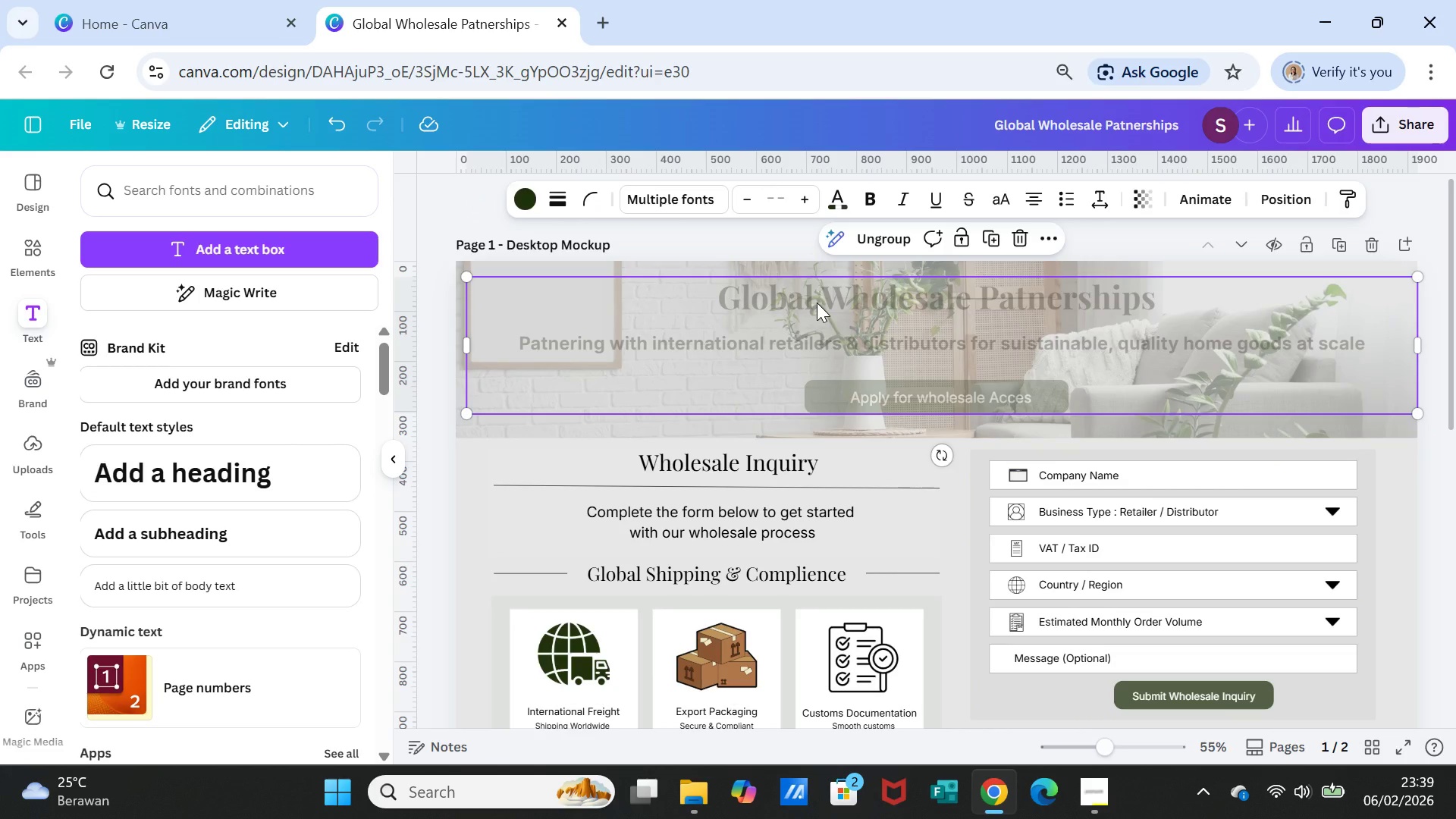 
right_click([817, 303])
 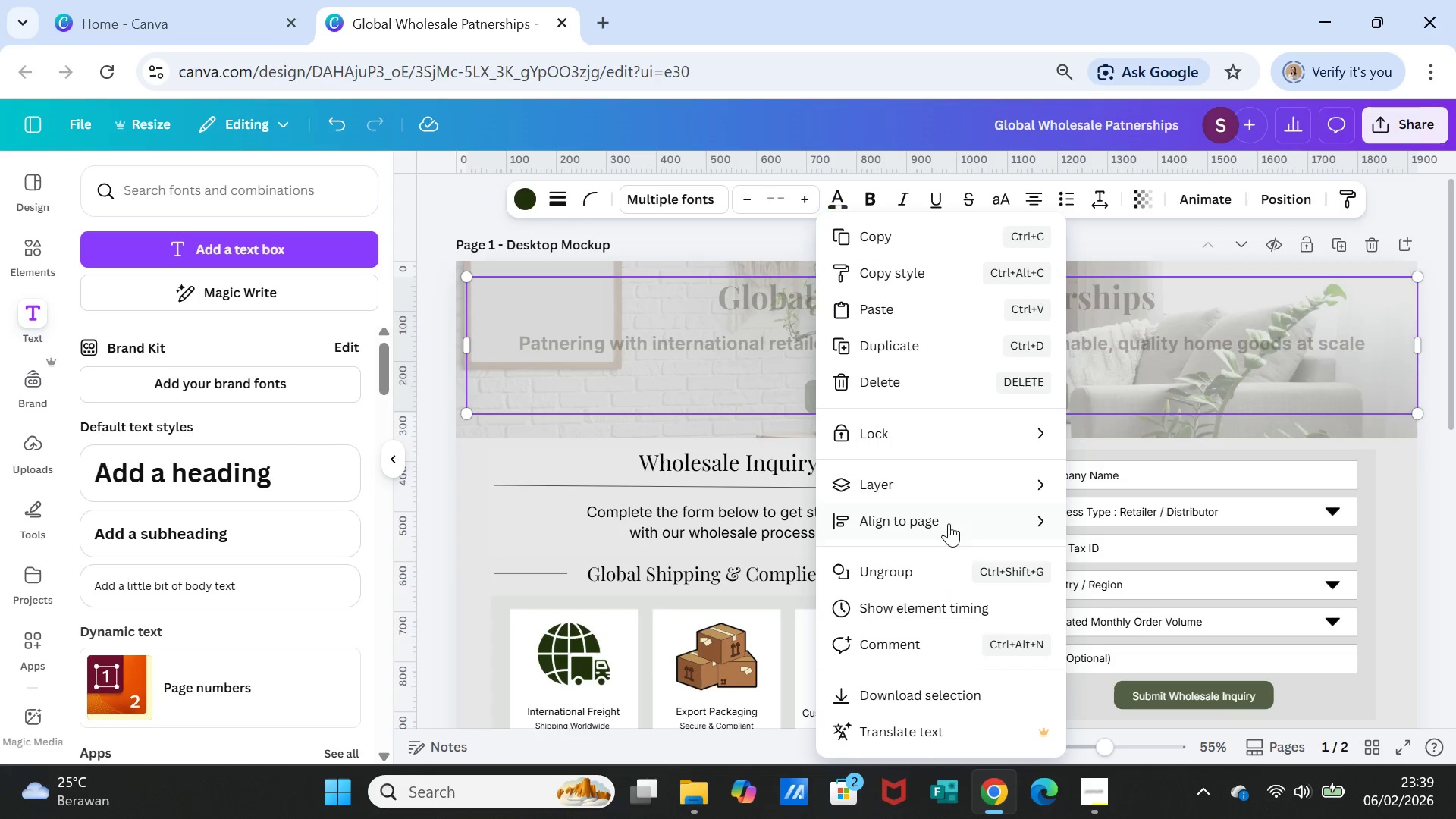 
left_click([965, 482])
 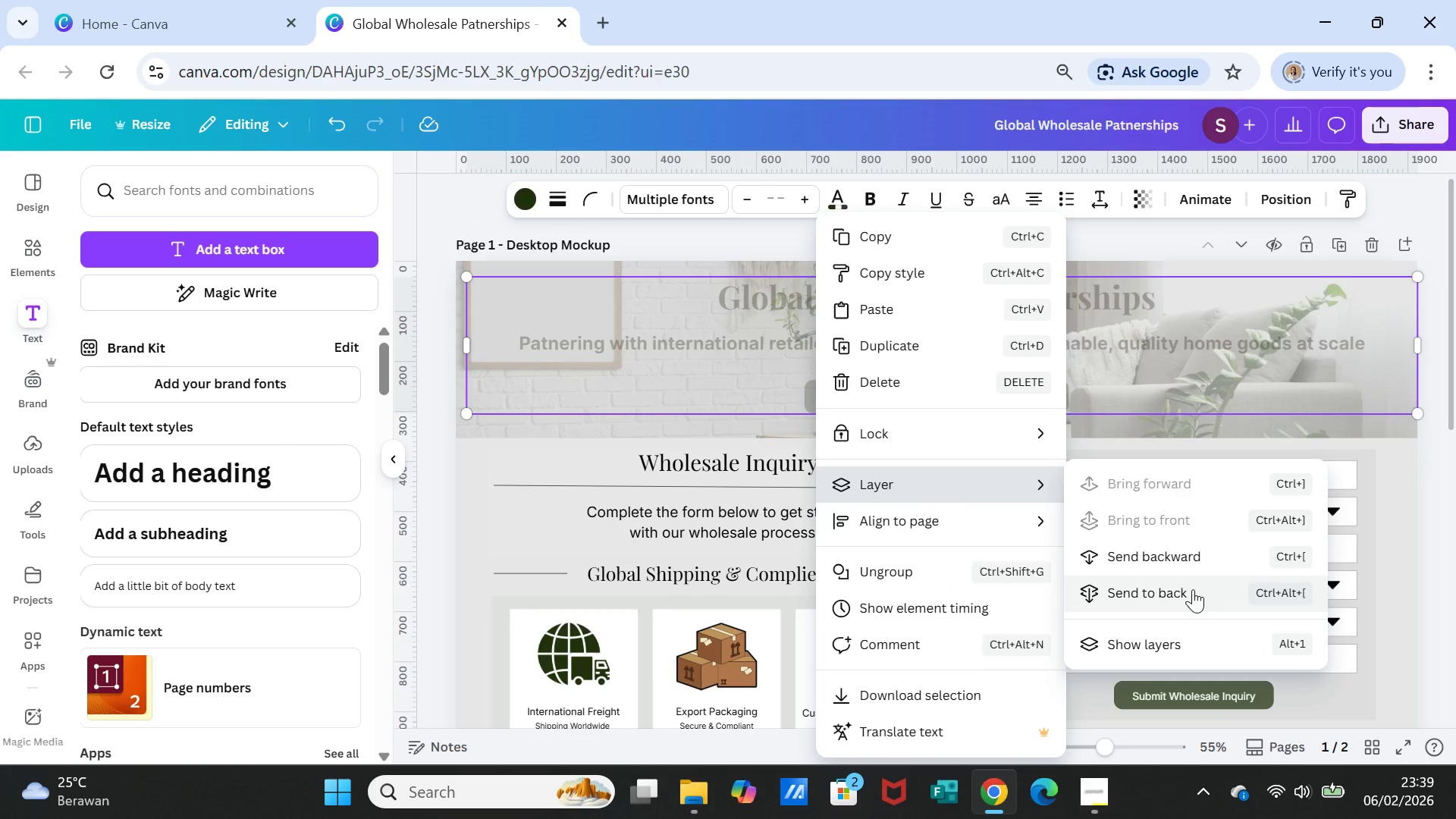 
left_click([1193, 589])
 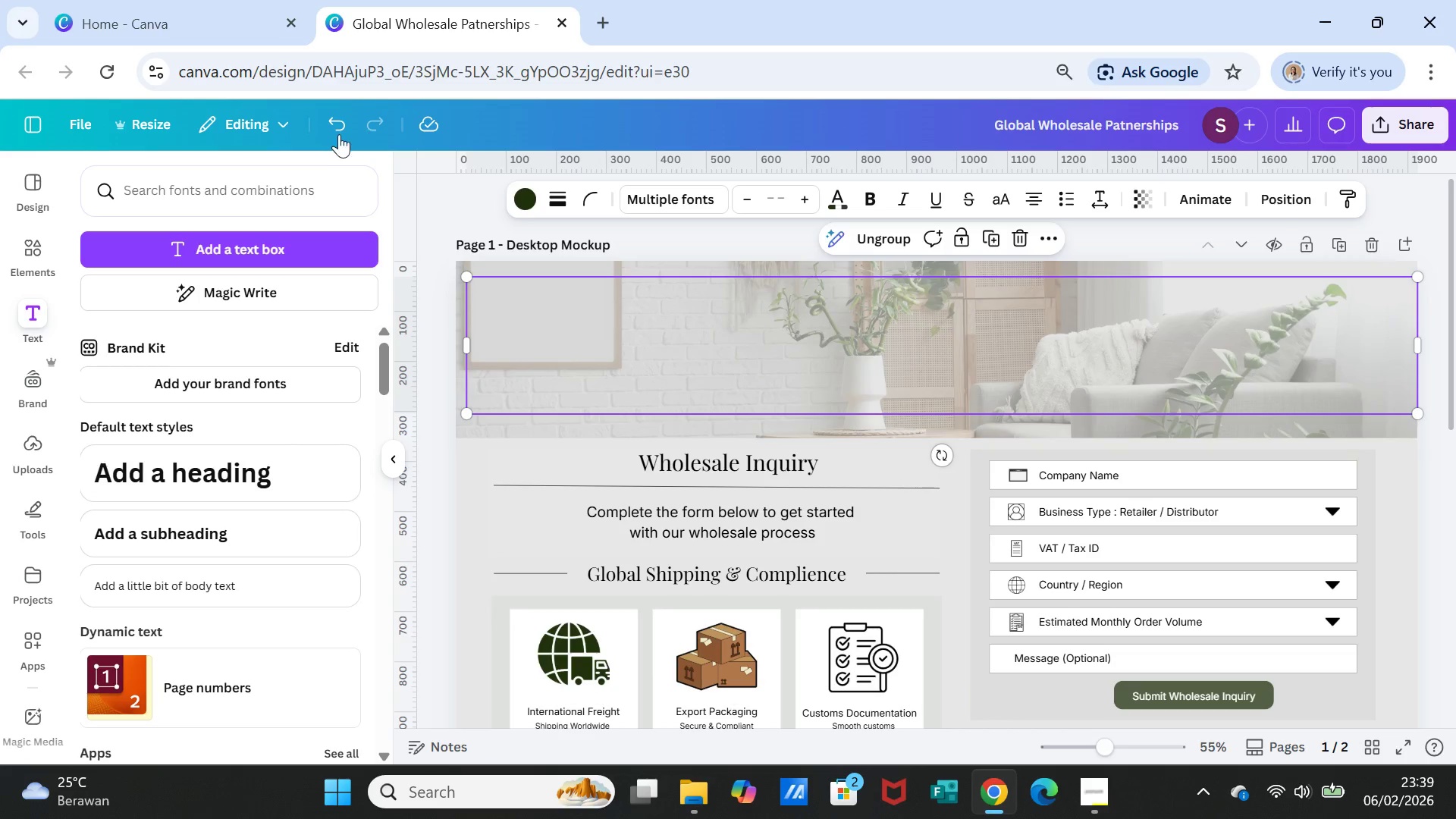 
left_click([335, 127])
 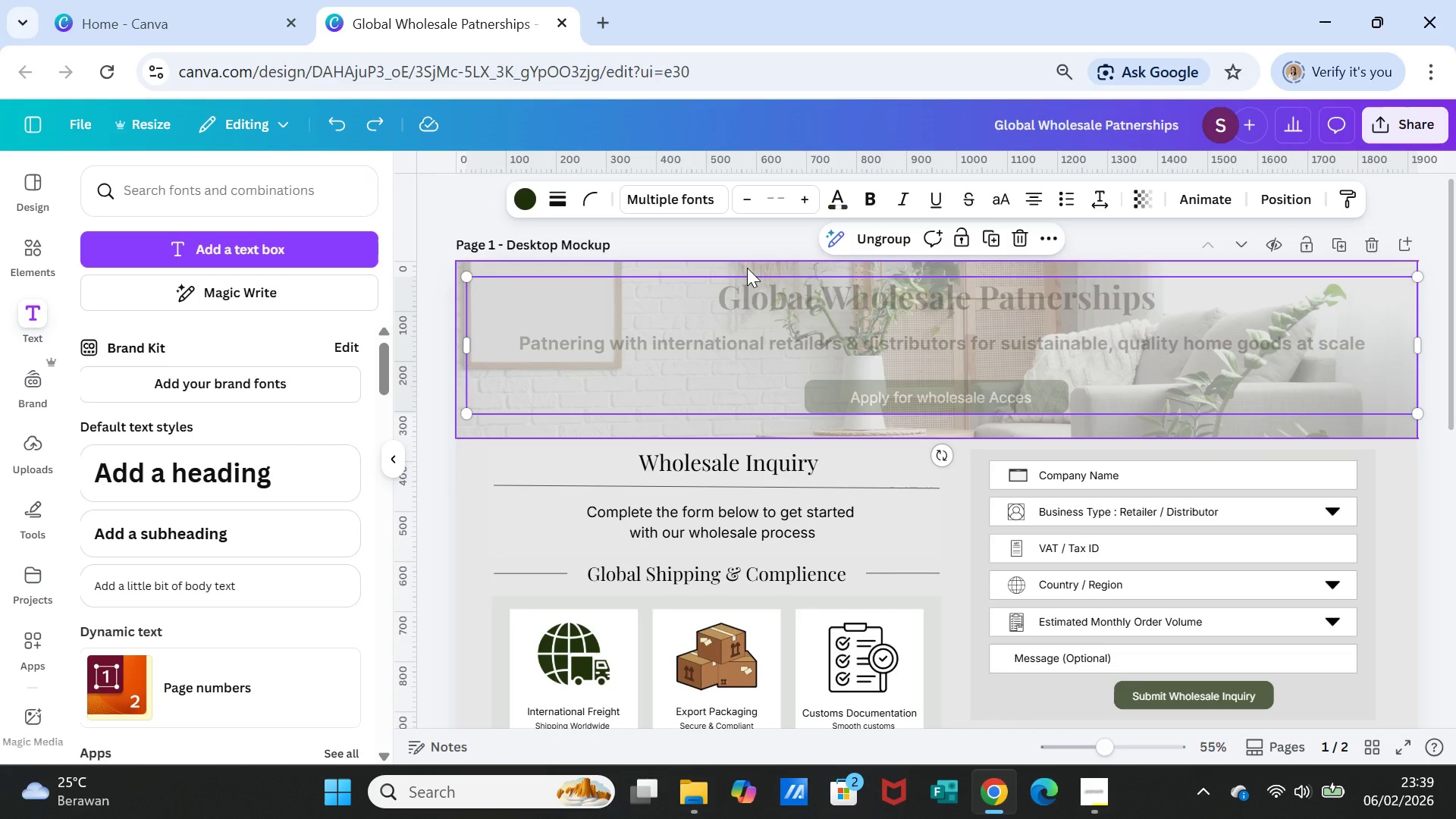 
left_click([747, 268])
 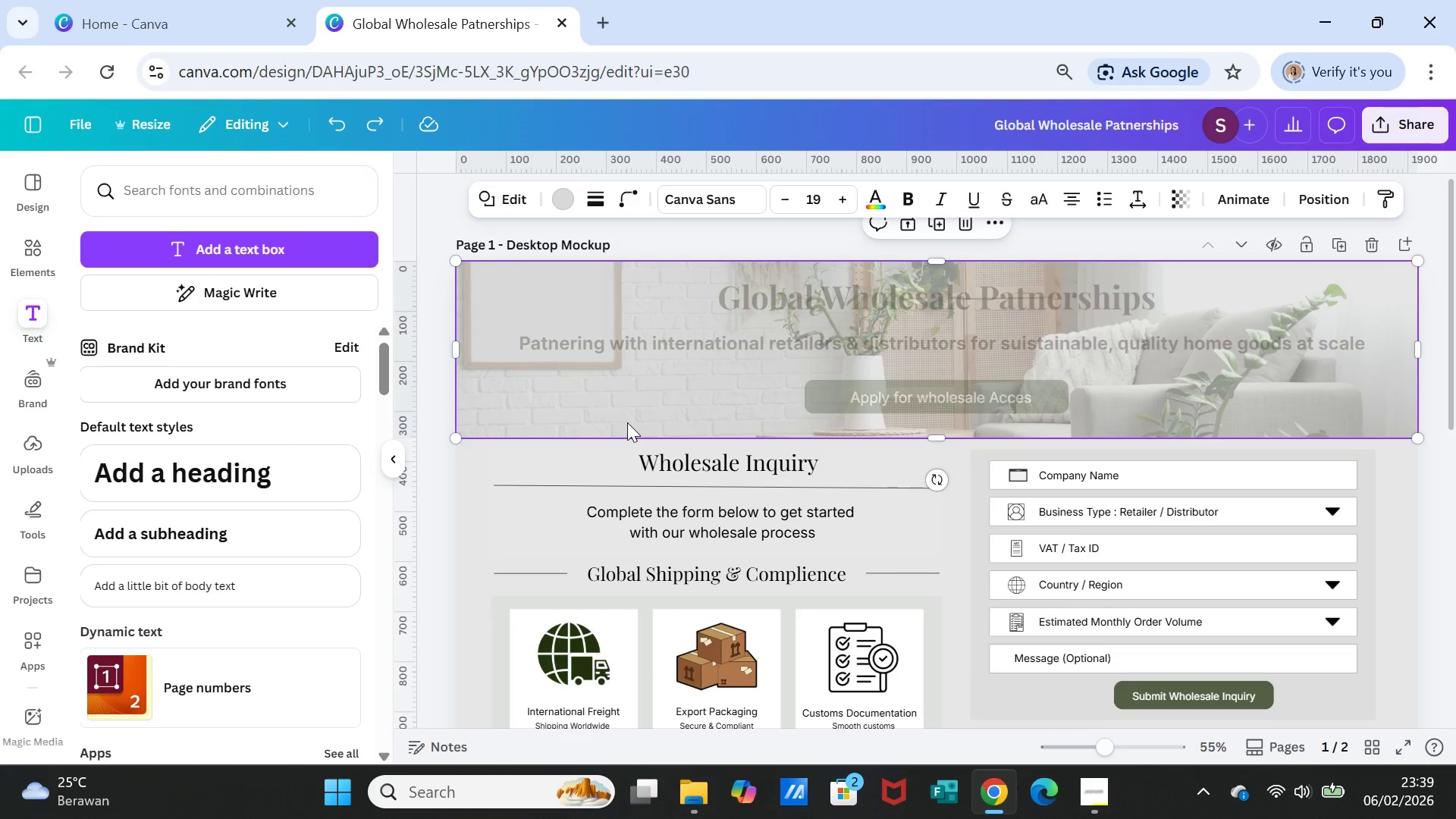 
left_click([626, 423])
 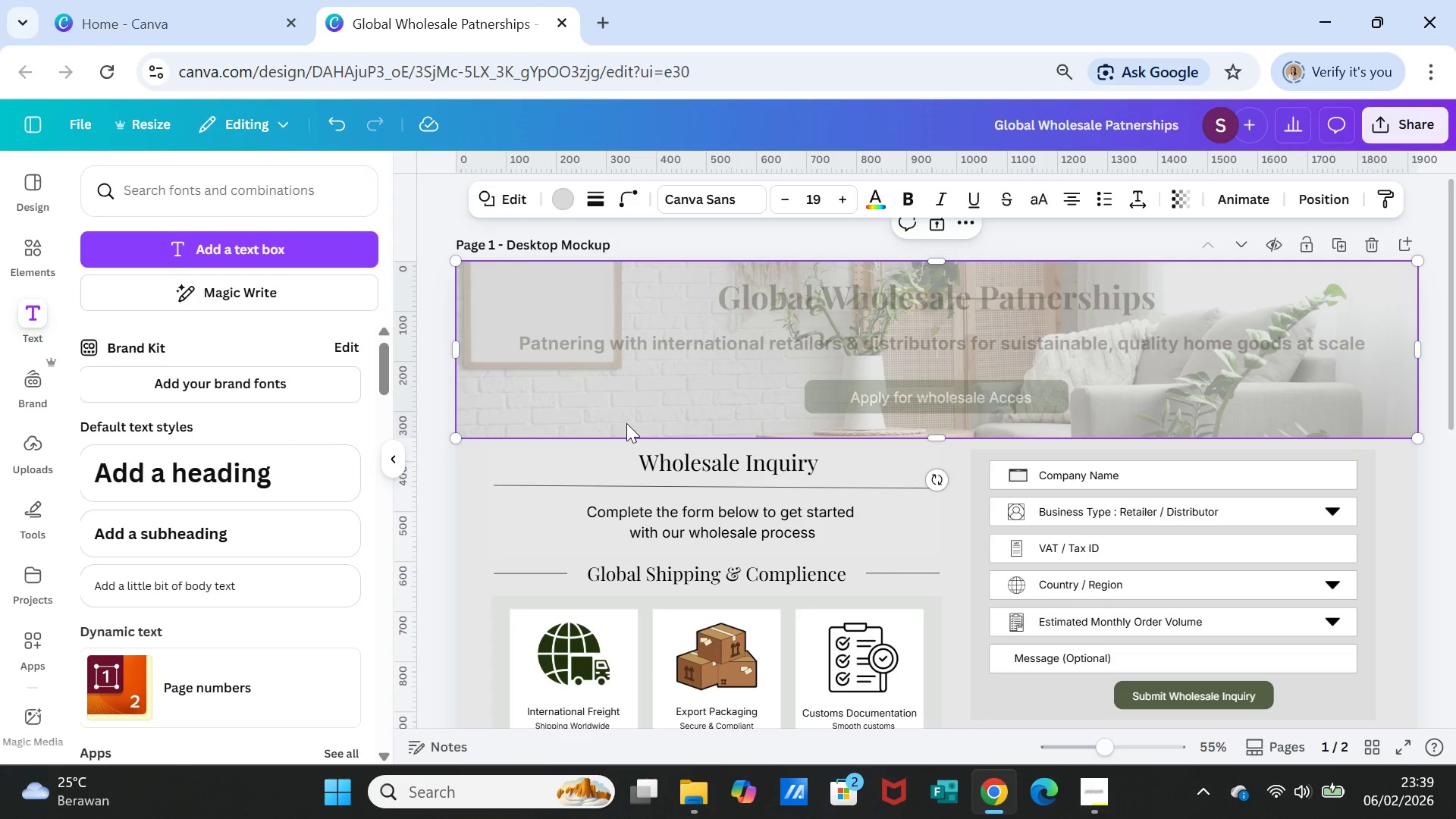 
right_click([626, 423])
 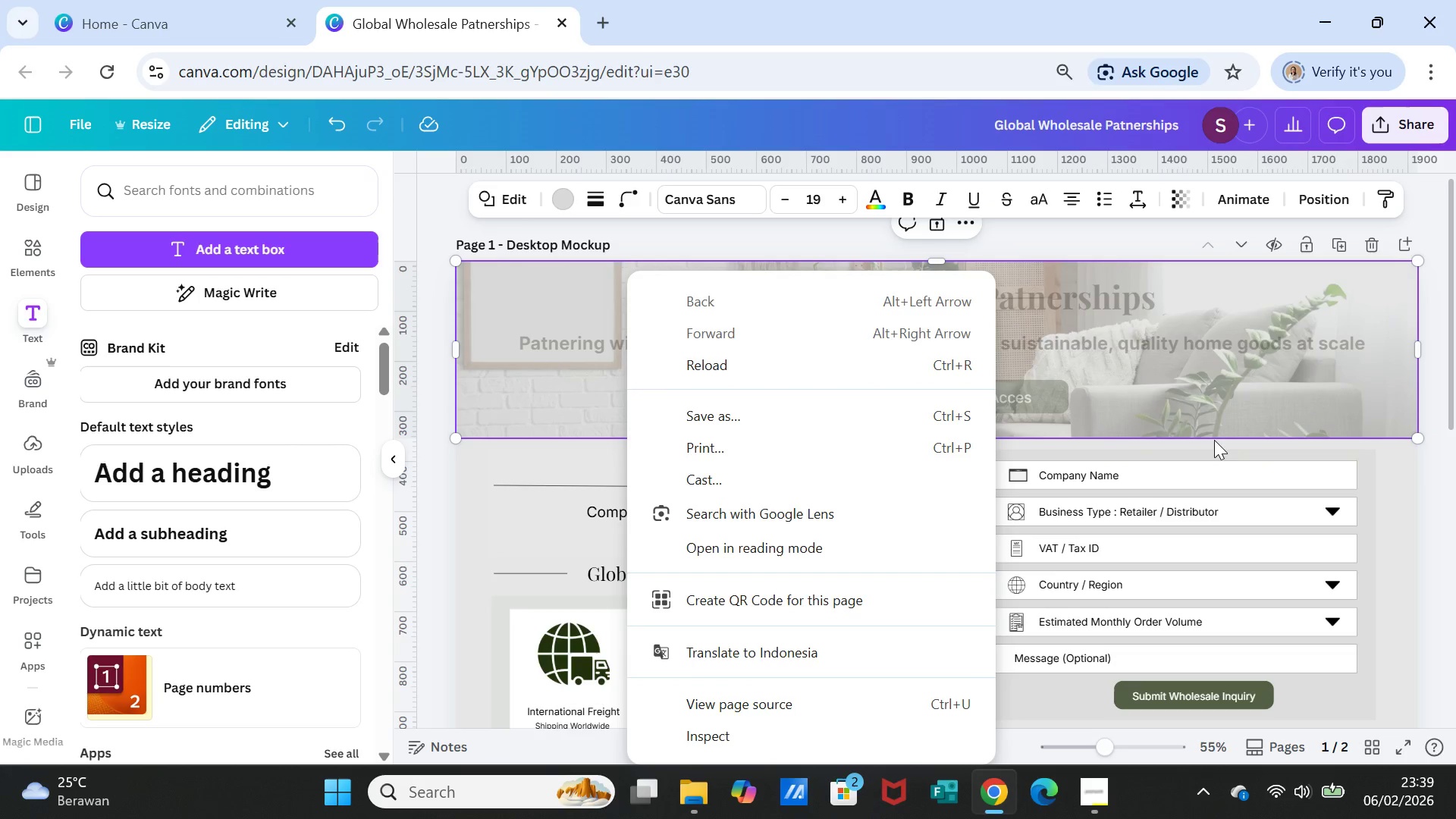 
left_click([1214, 429])
 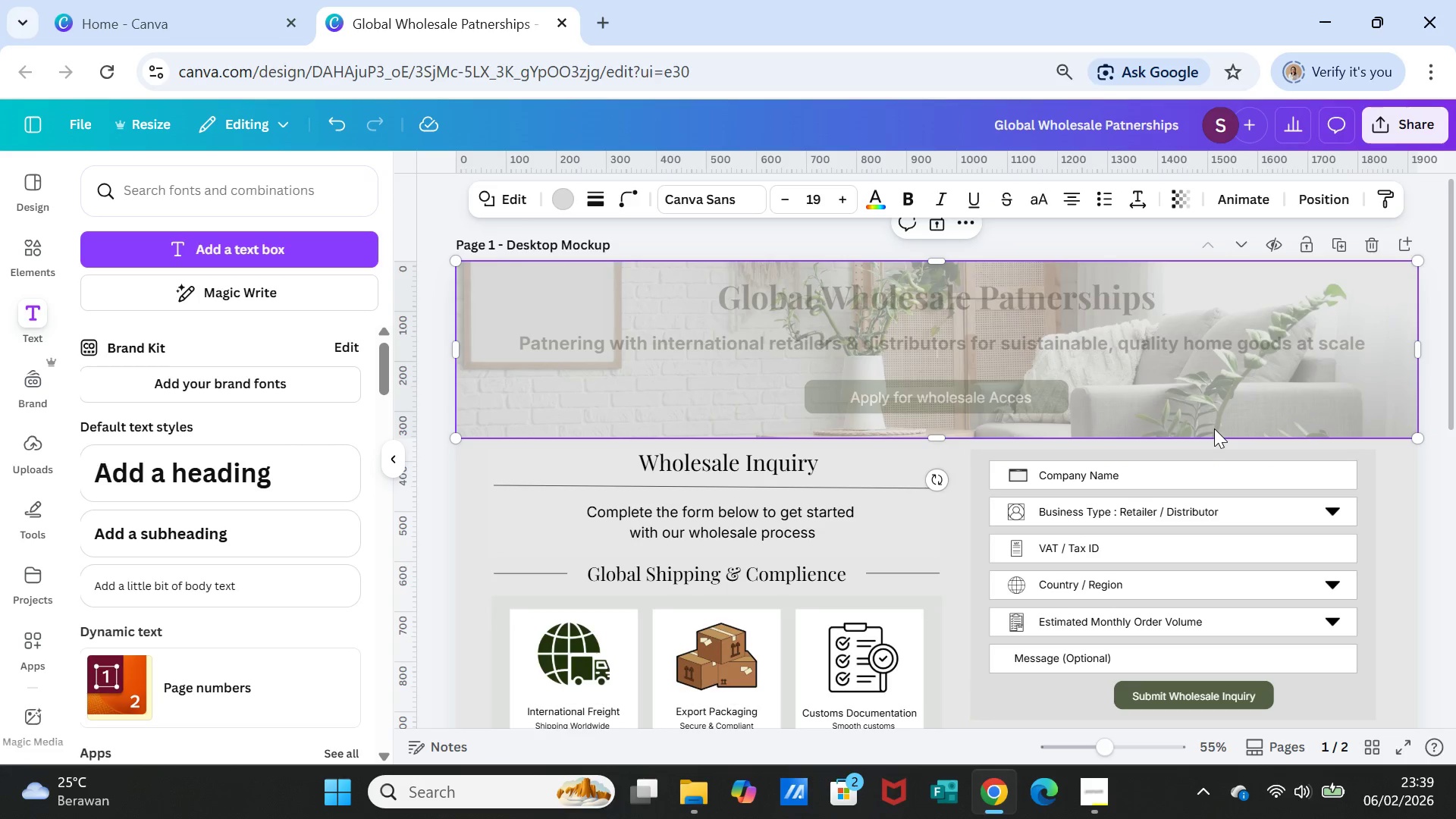 
right_click([1214, 428])
 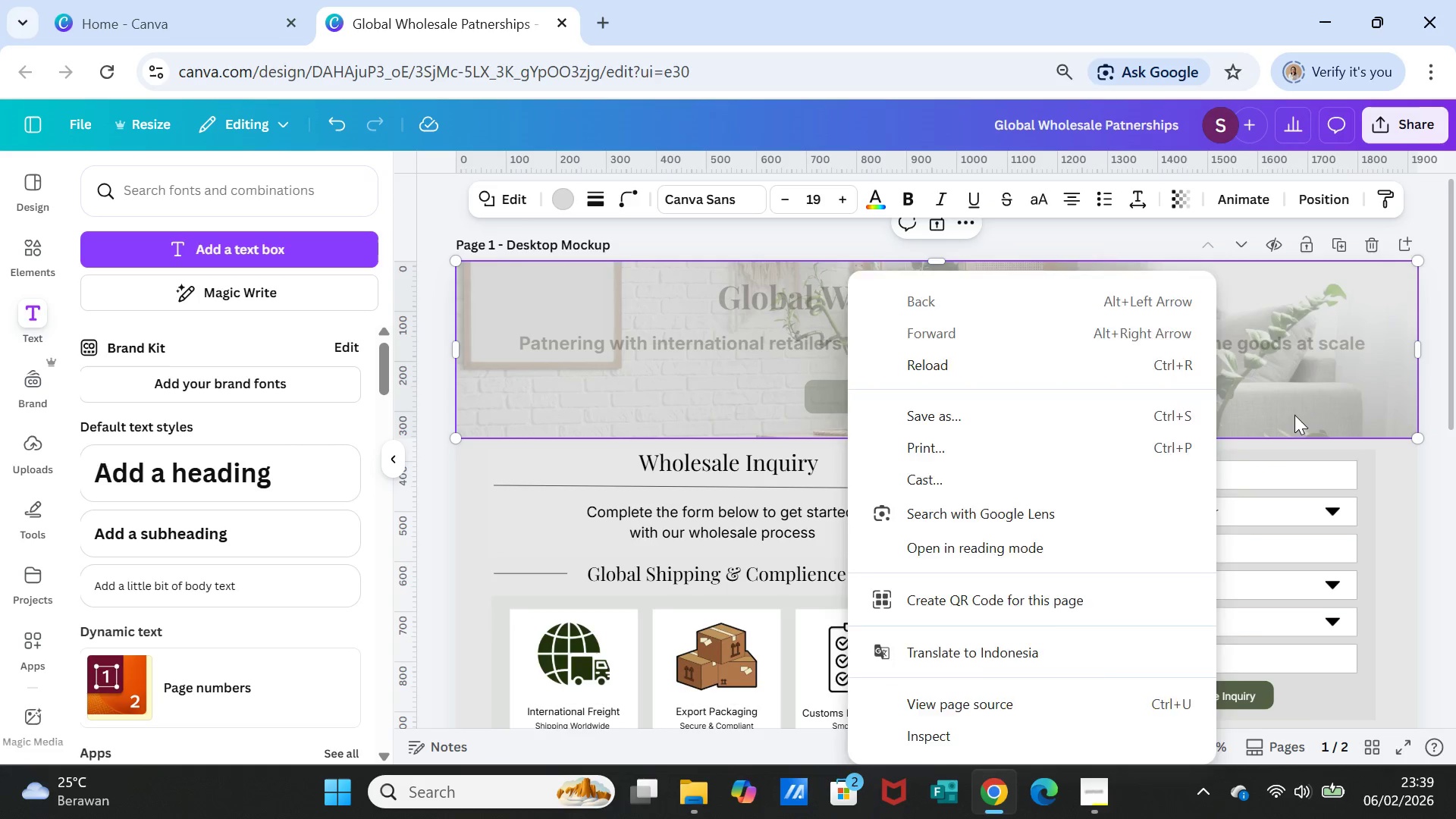 
left_click([1294, 415])
 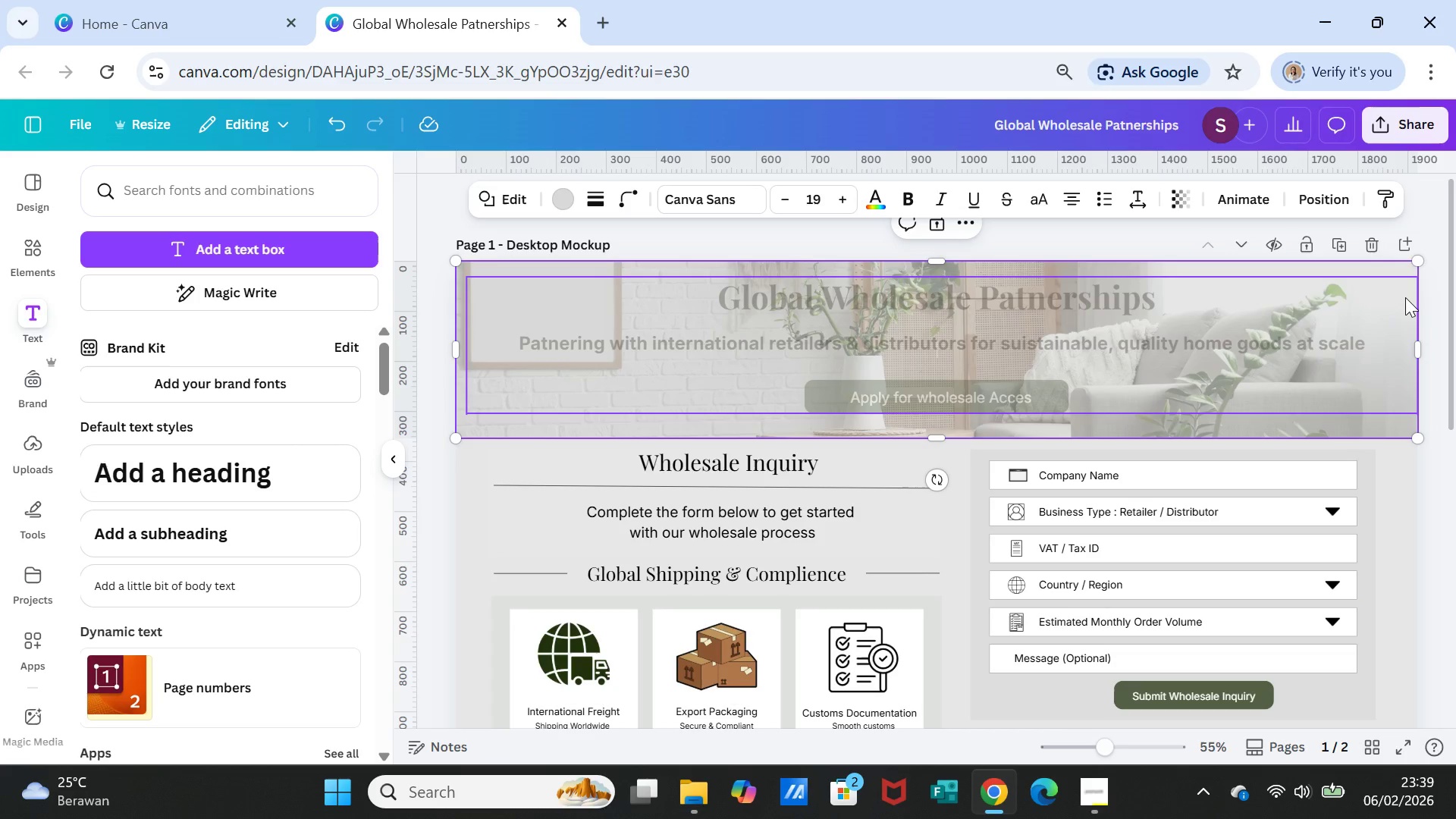 
left_click([1405, 297])
 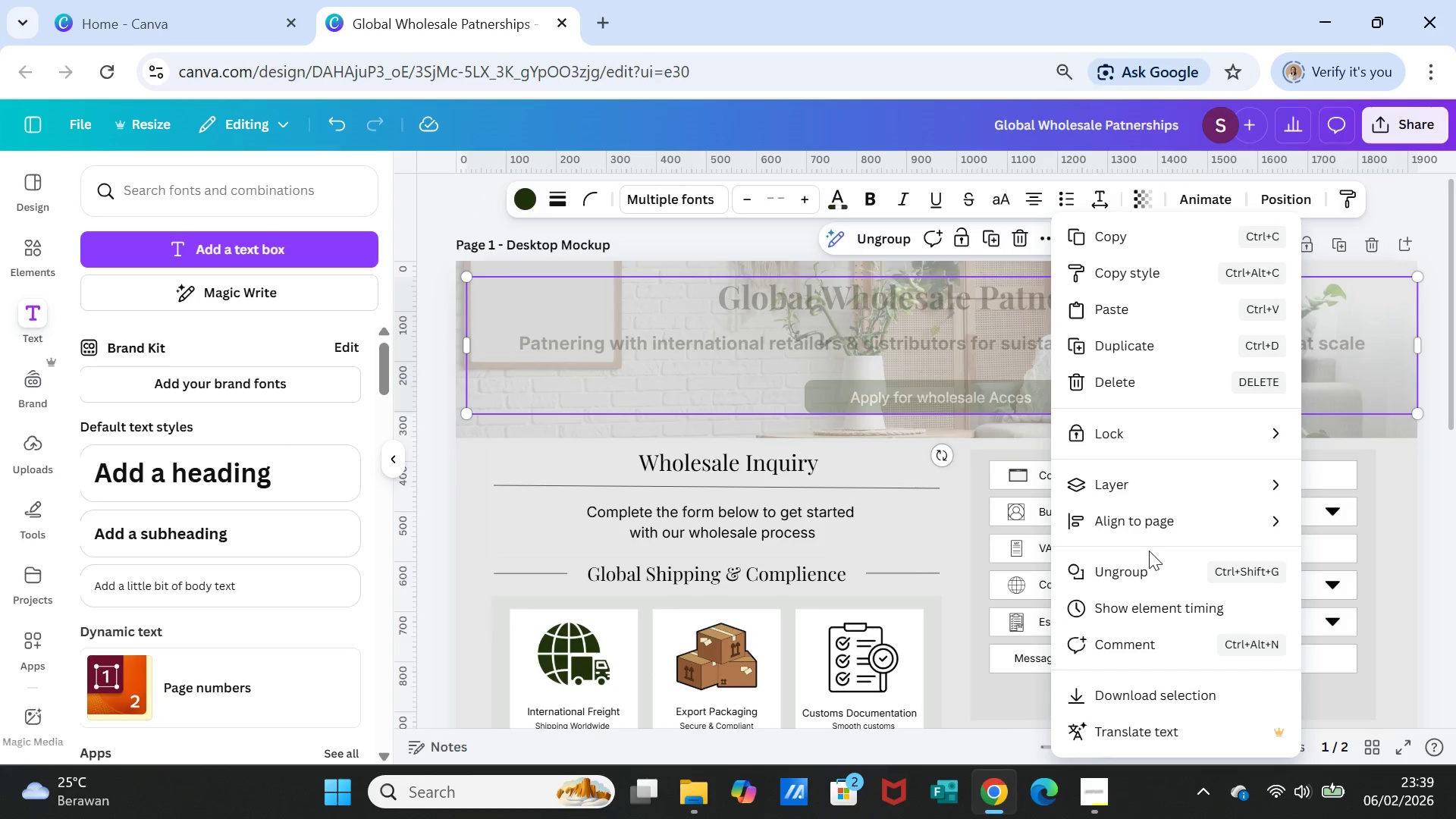 
left_click([1171, 478])
 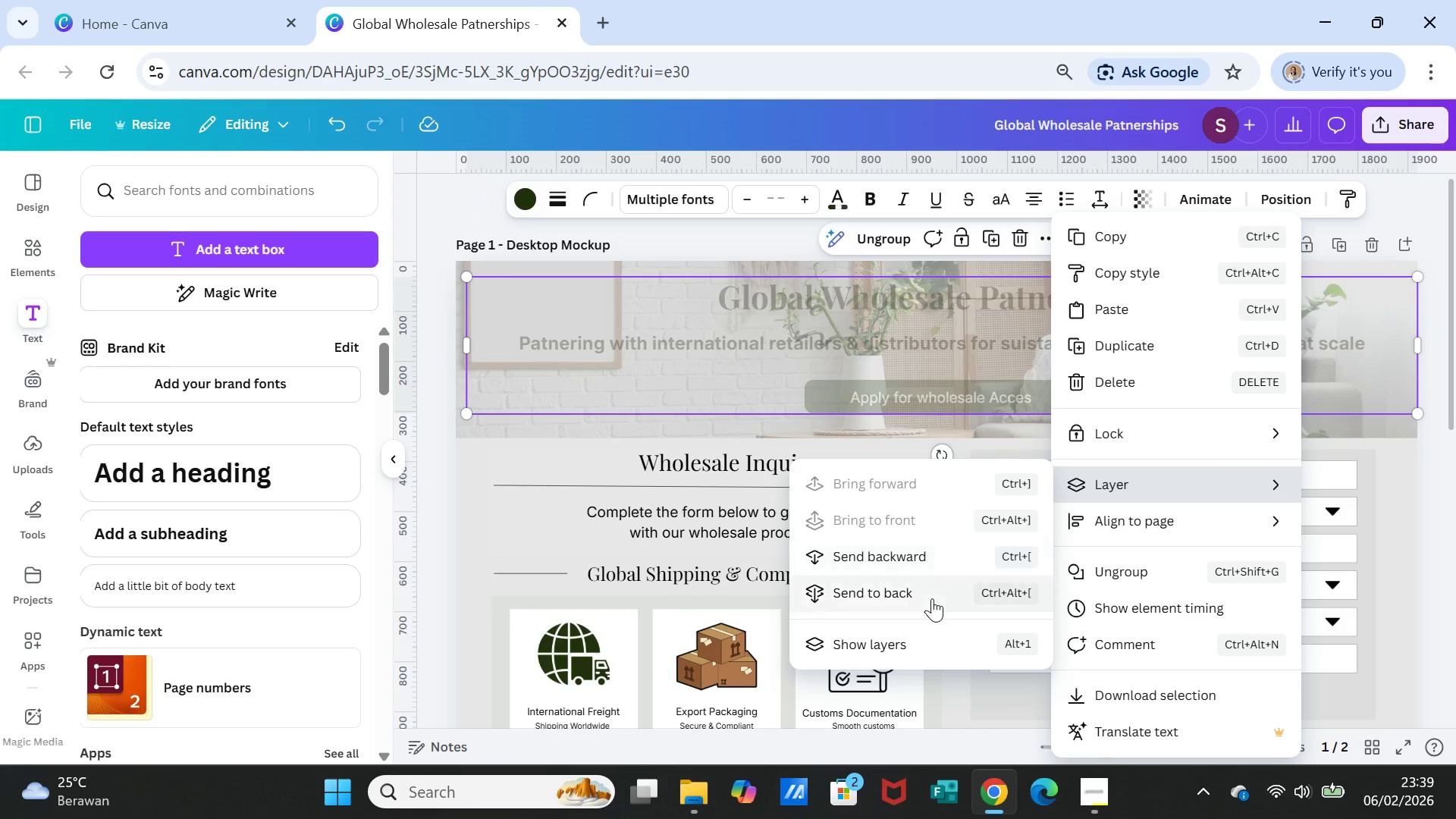 
left_click([910, 640])
 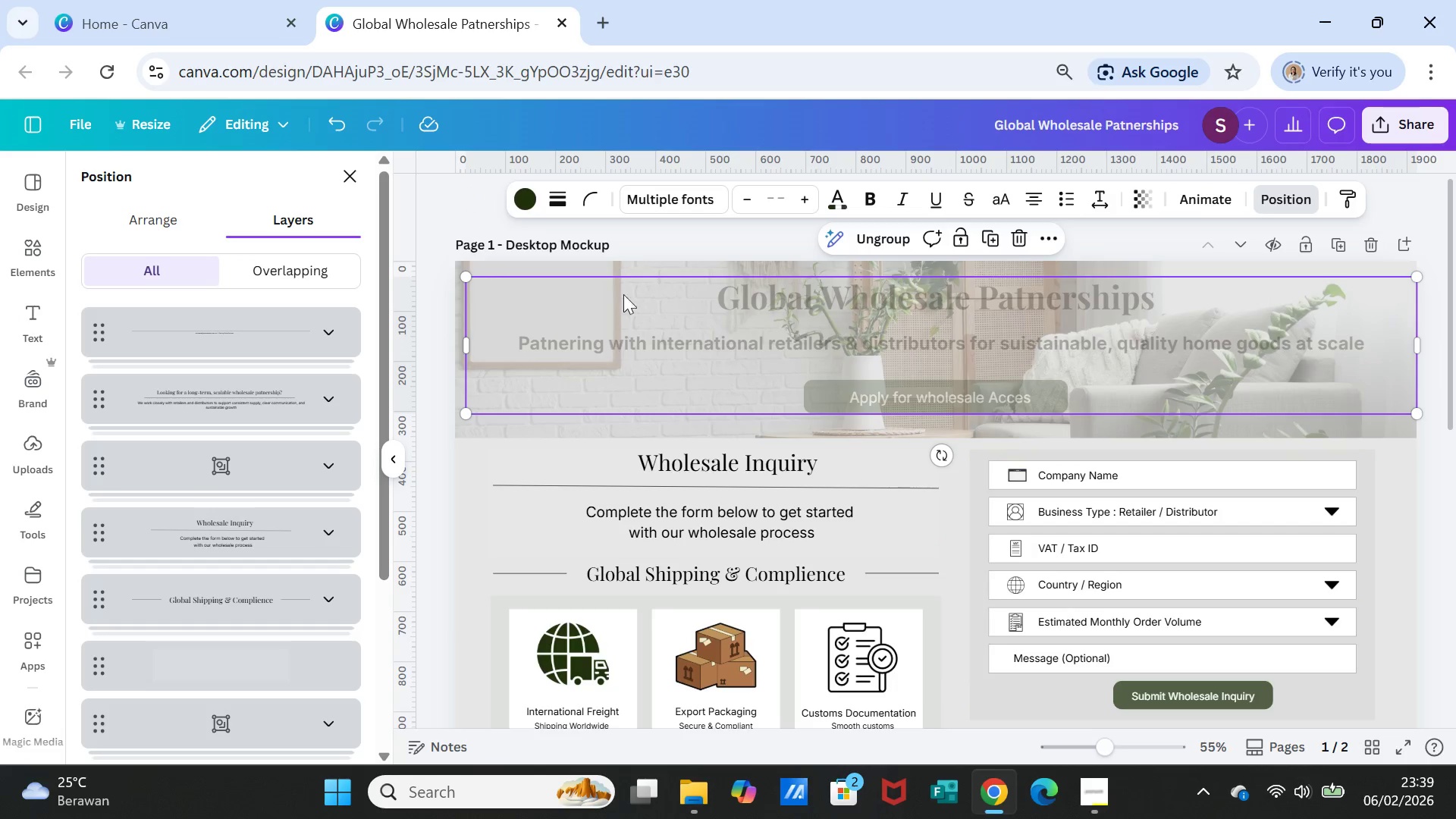 
left_click([633, 270])
 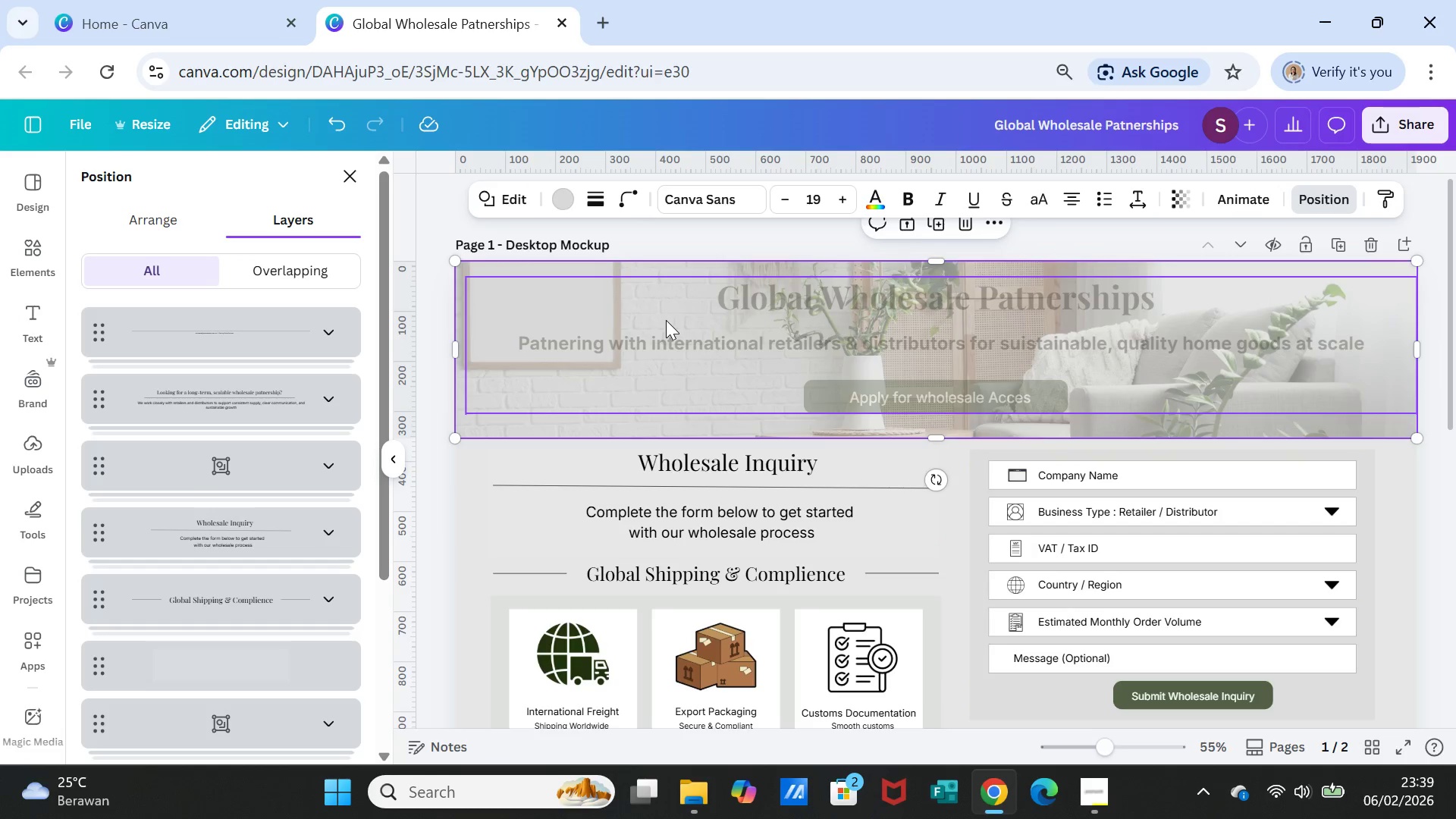 
left_click([666, 321])
 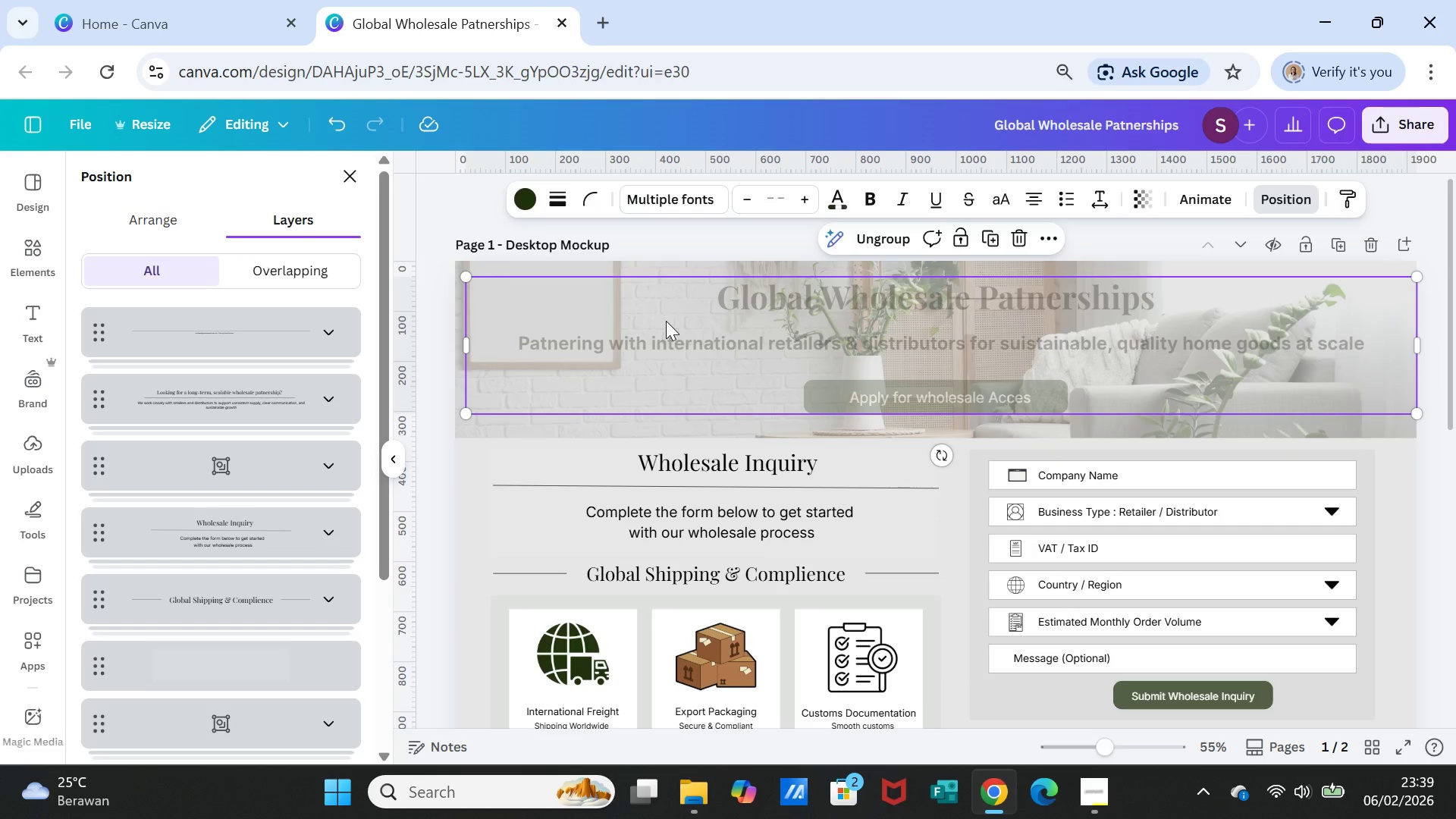 
right_click([666, 321])
 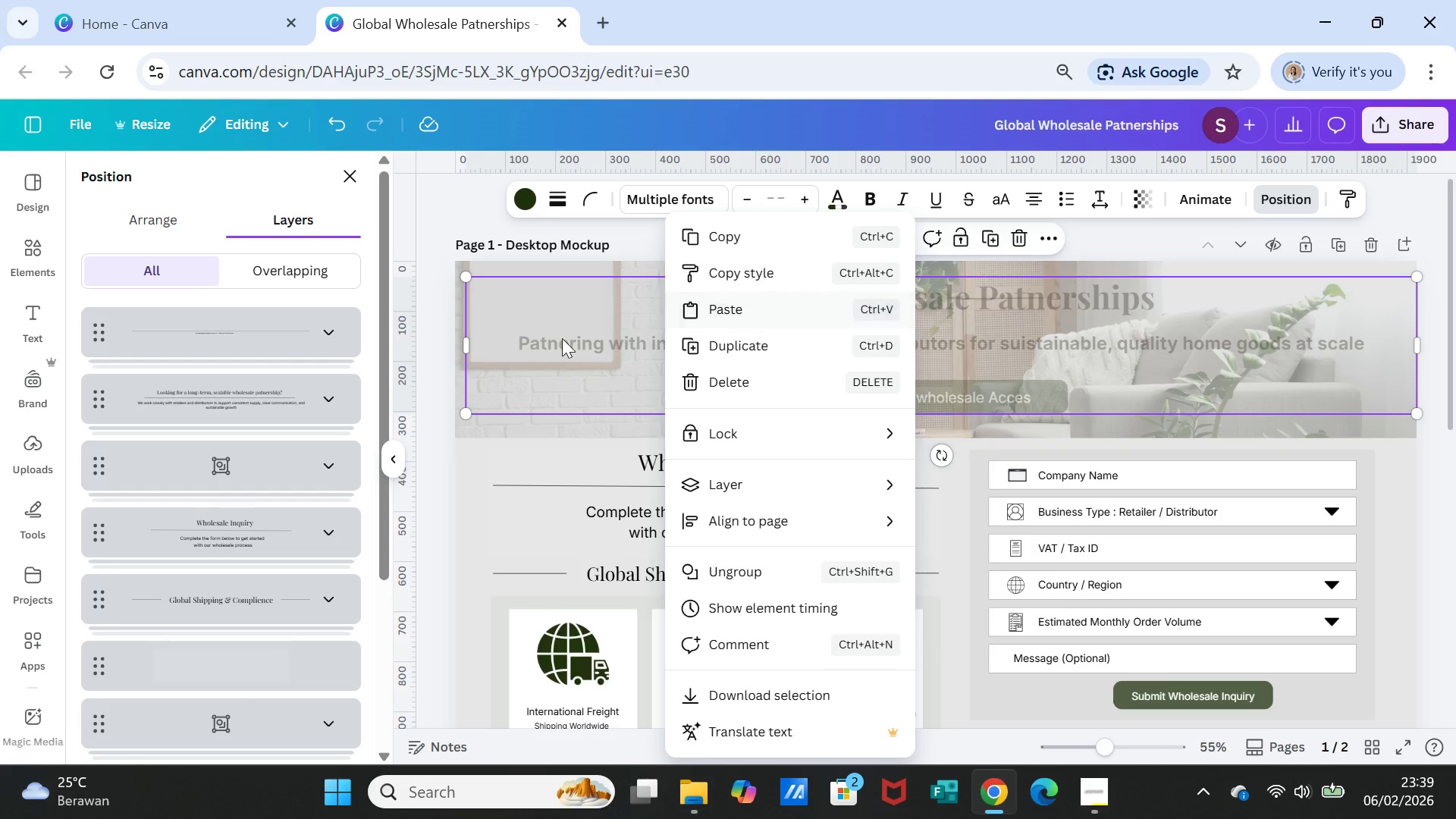 
left_click([557, 338])
 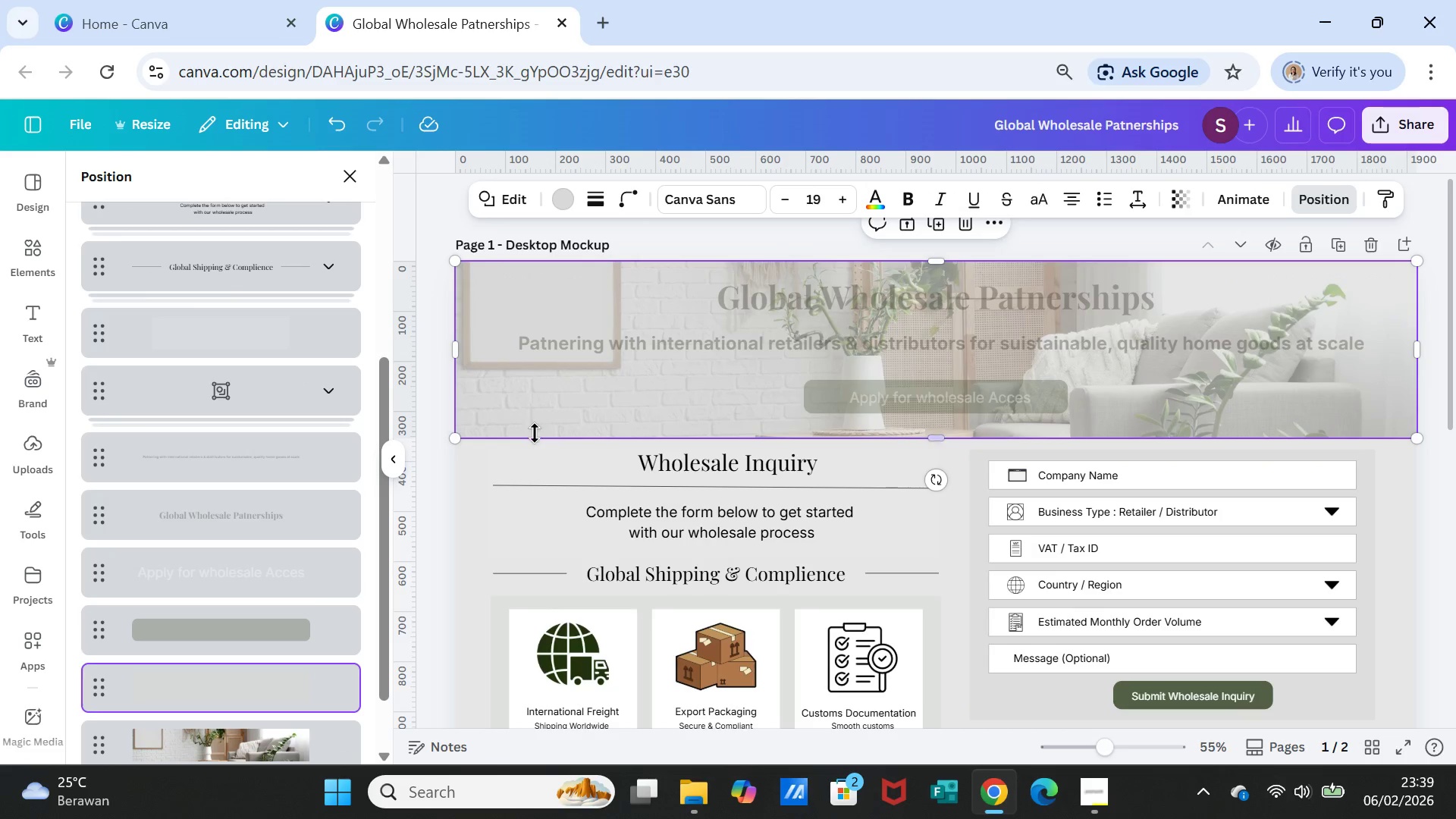 
left_click([530, 423])
 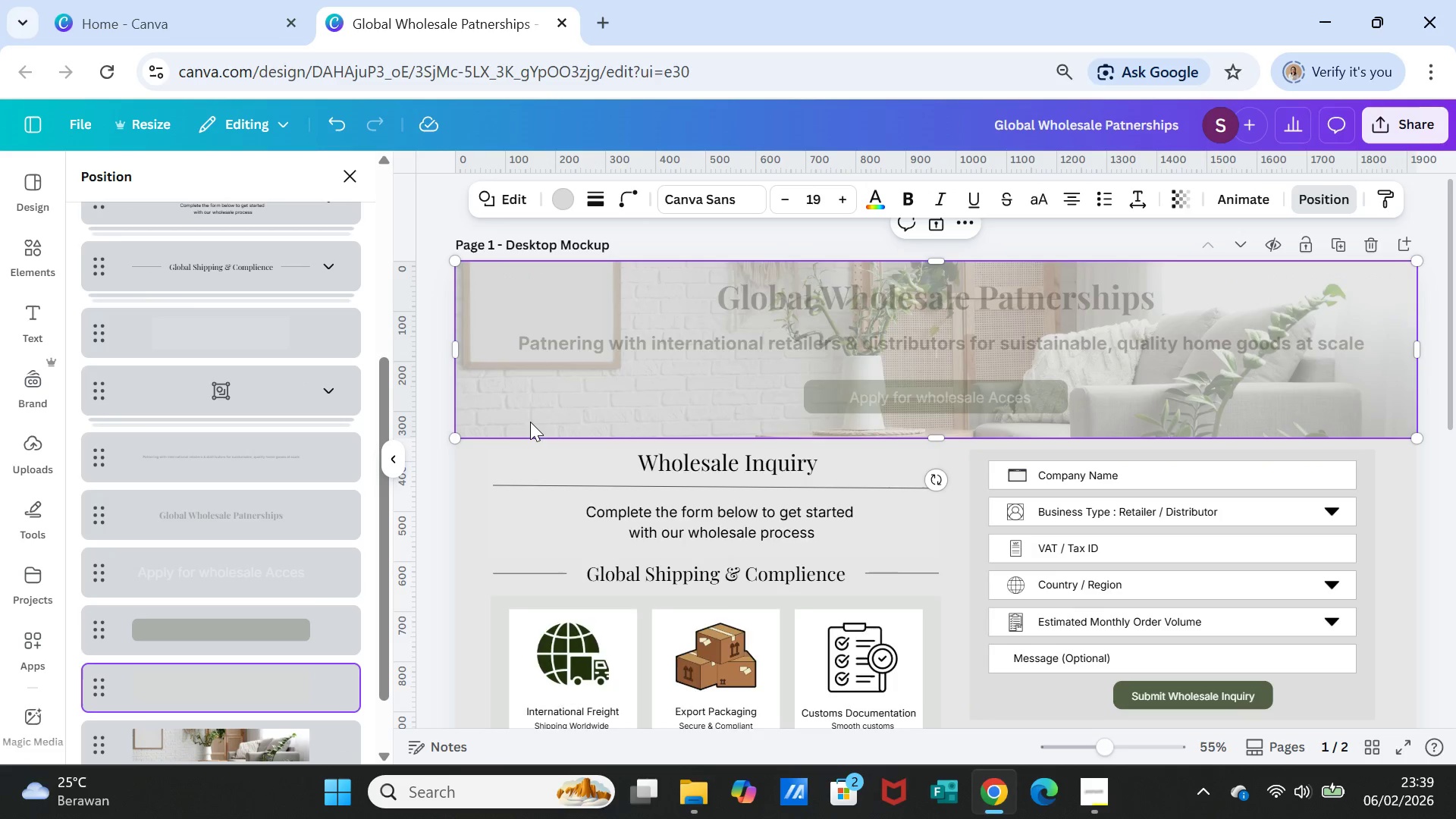 
right_click([530, 422])
 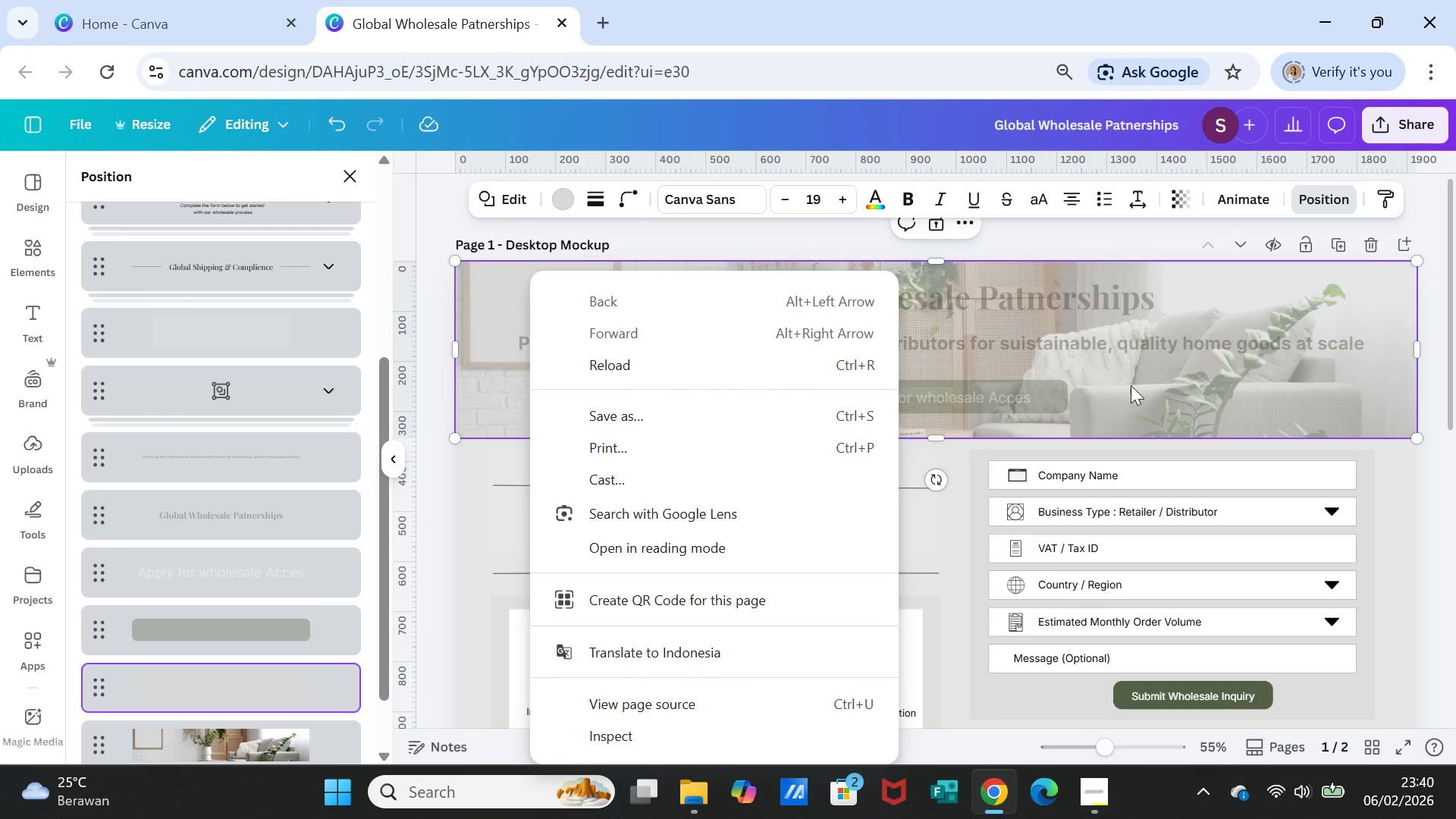 
left_click([1198, 416])
 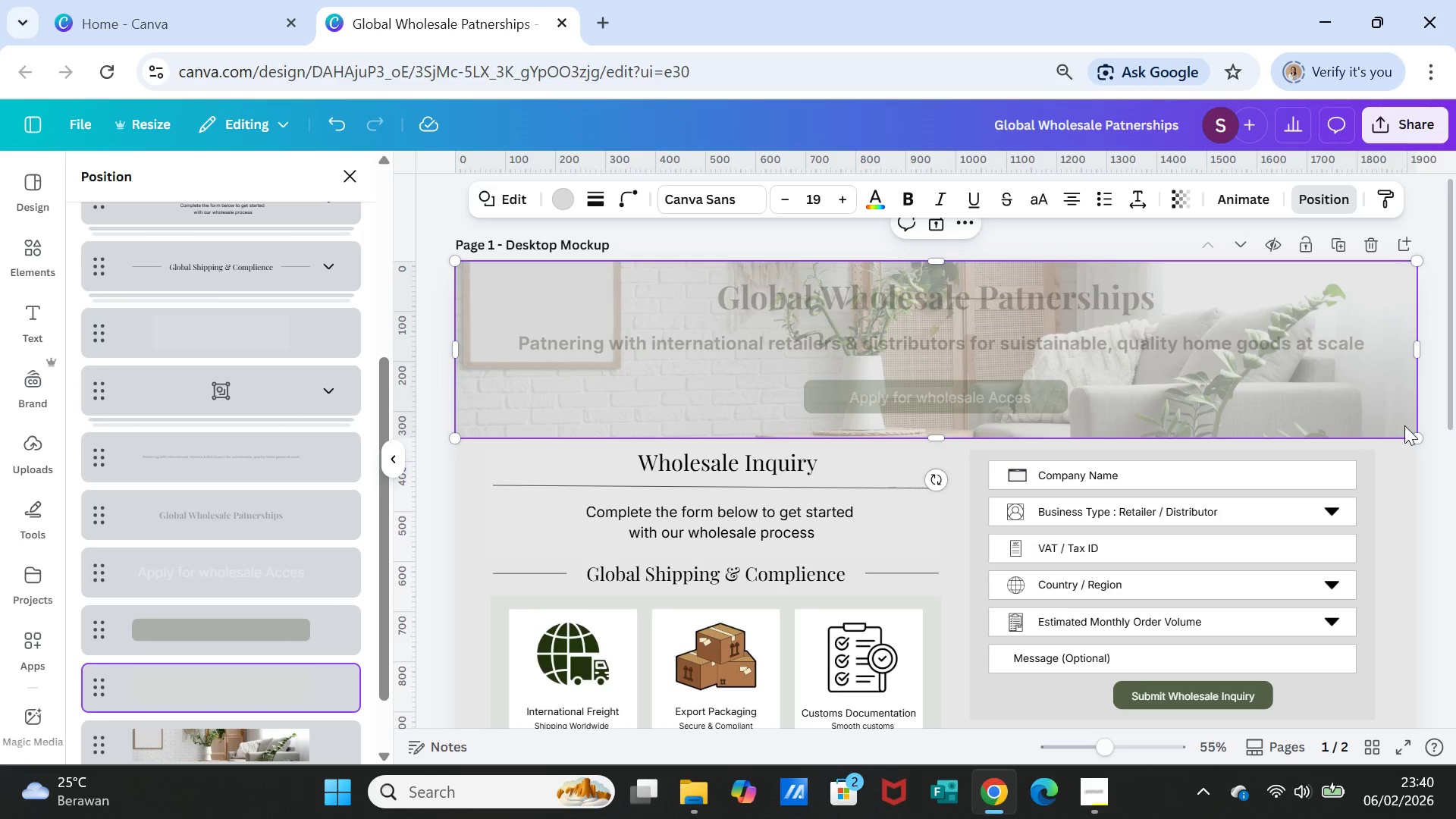 
left_click([1404, 425])
 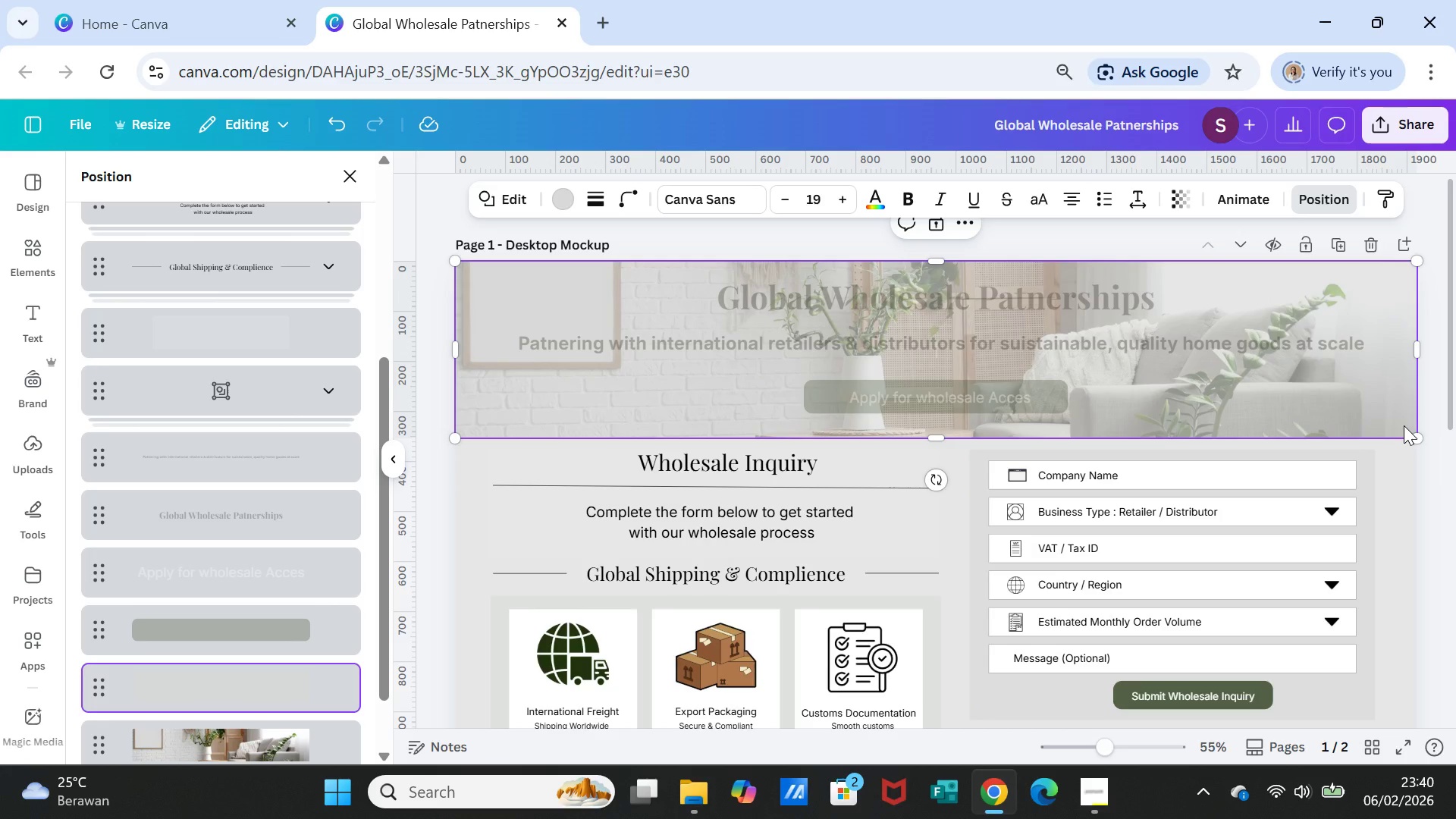 
right_click([1404, 425])
 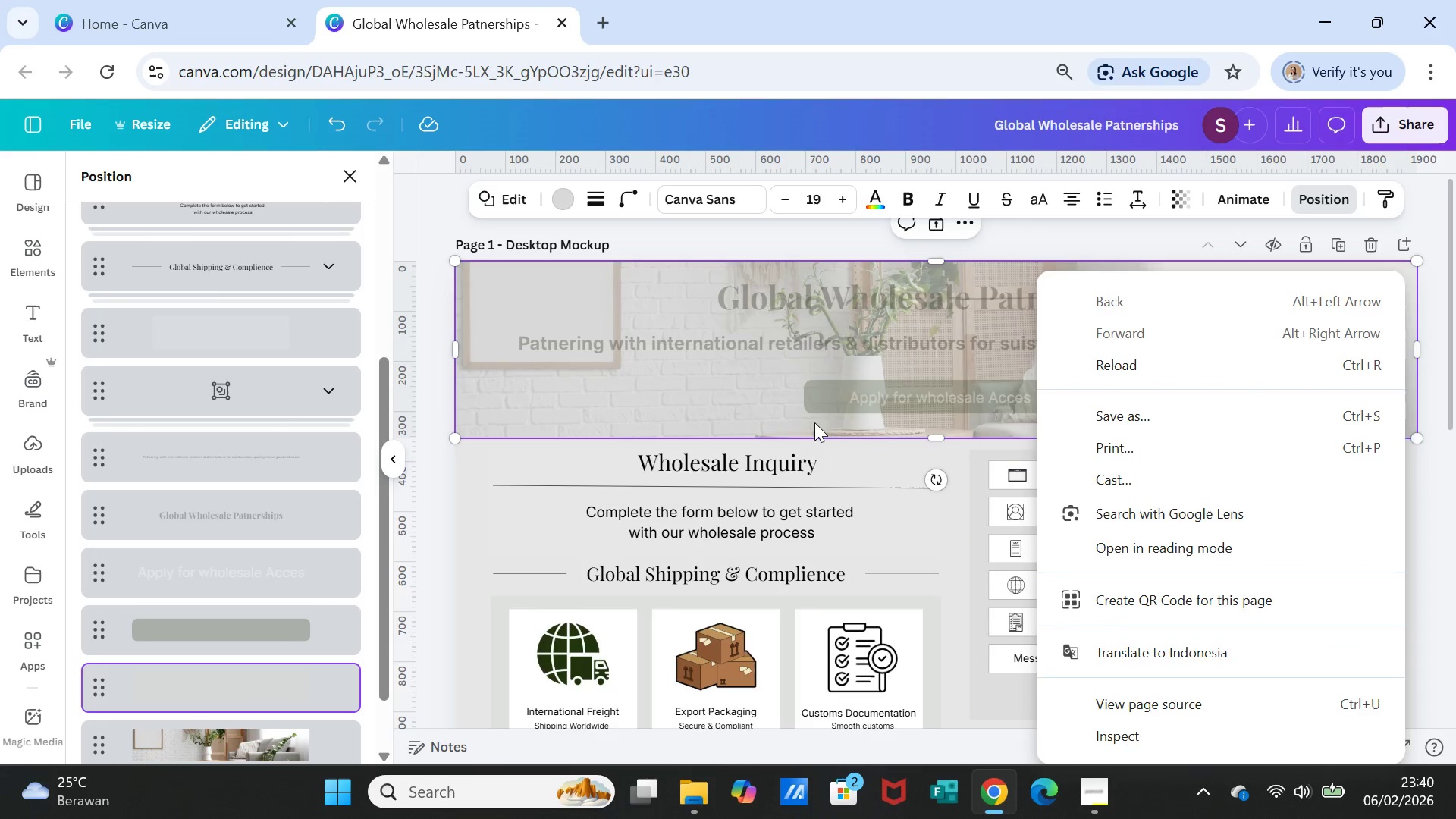 
left_click([812, 421])
 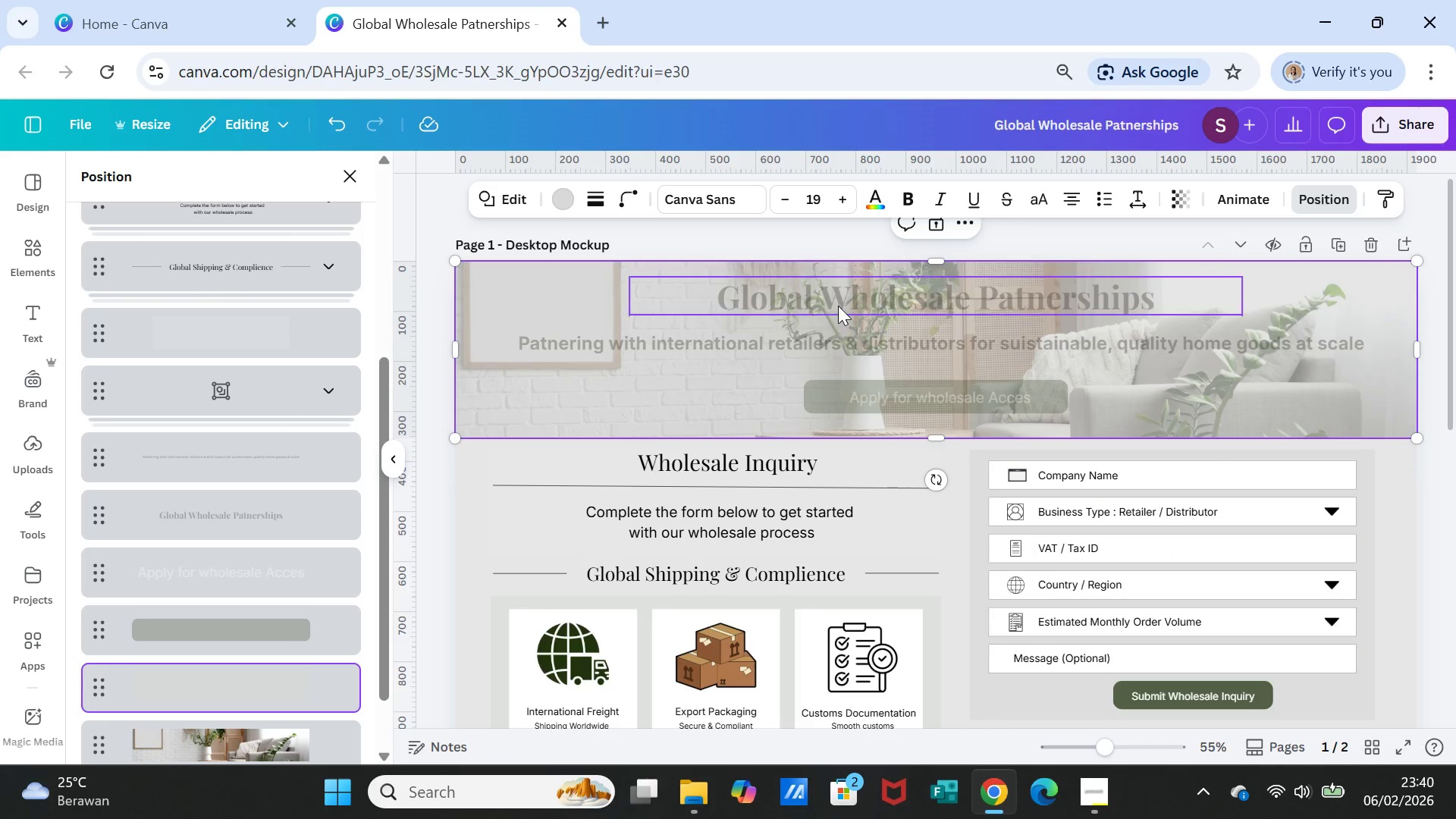 
left_click([838, 306])
 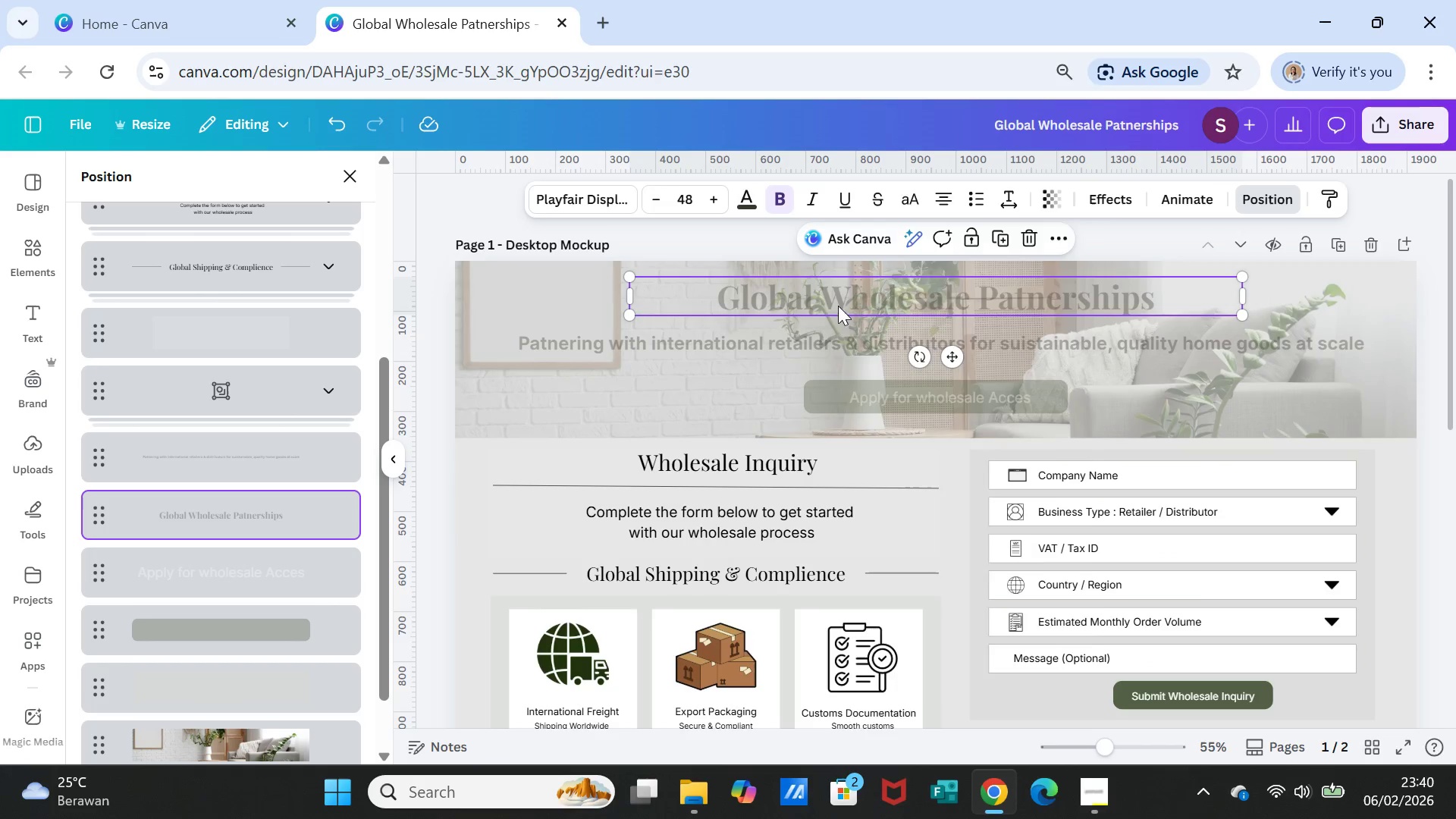 
right_click([838, 306])
 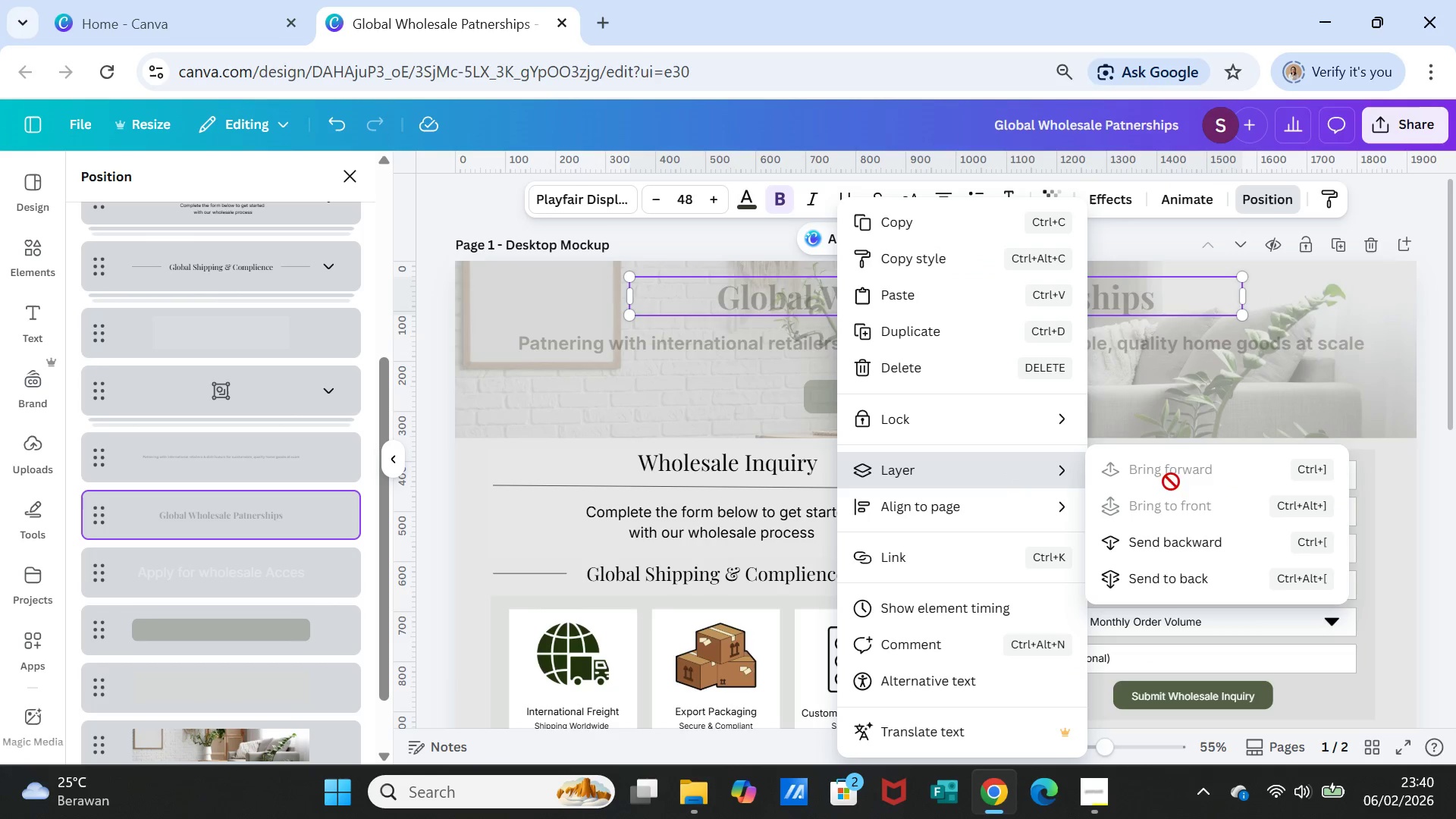 
left_click([1178, 548])
 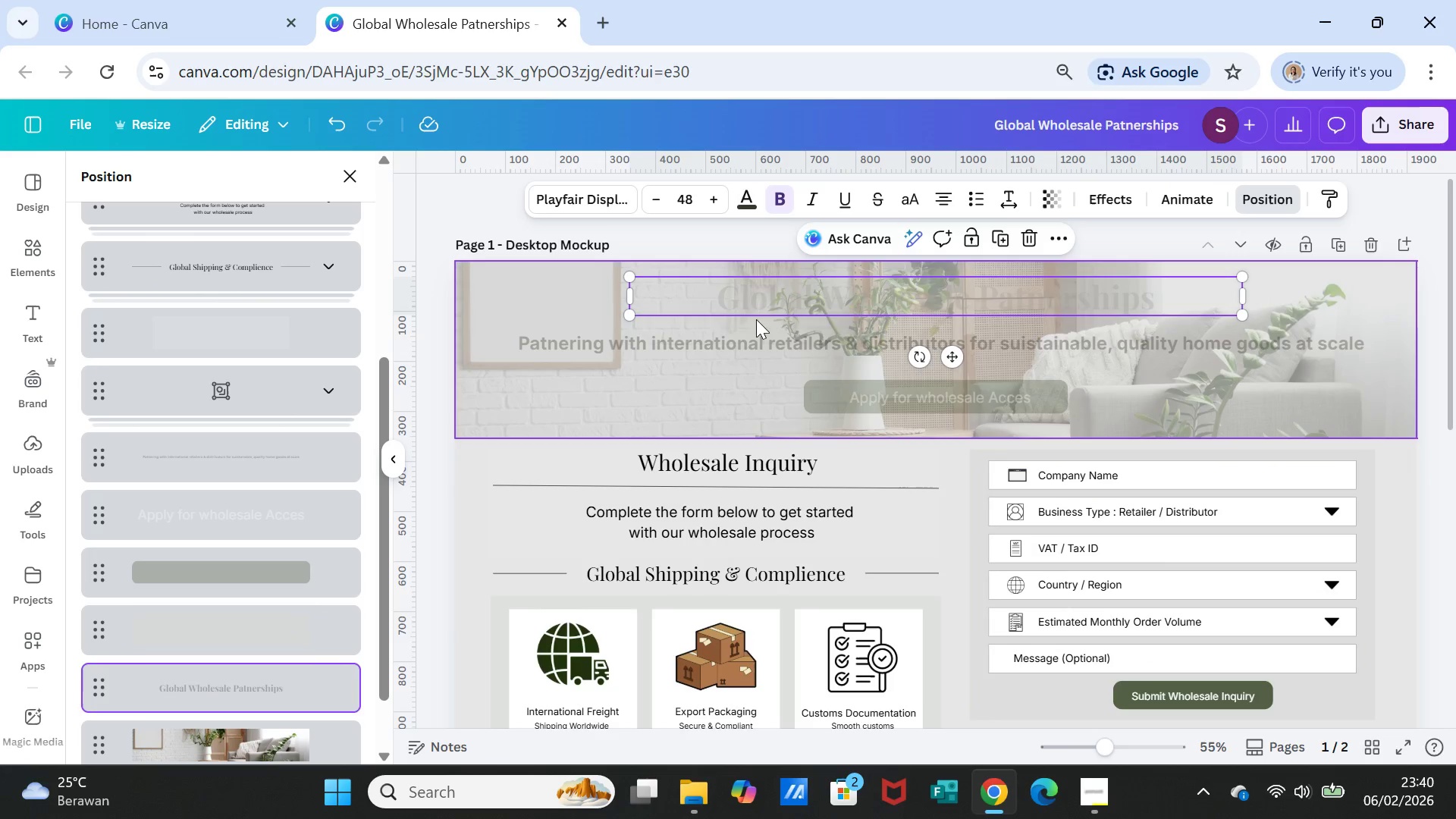 
left_click([761, 306])
 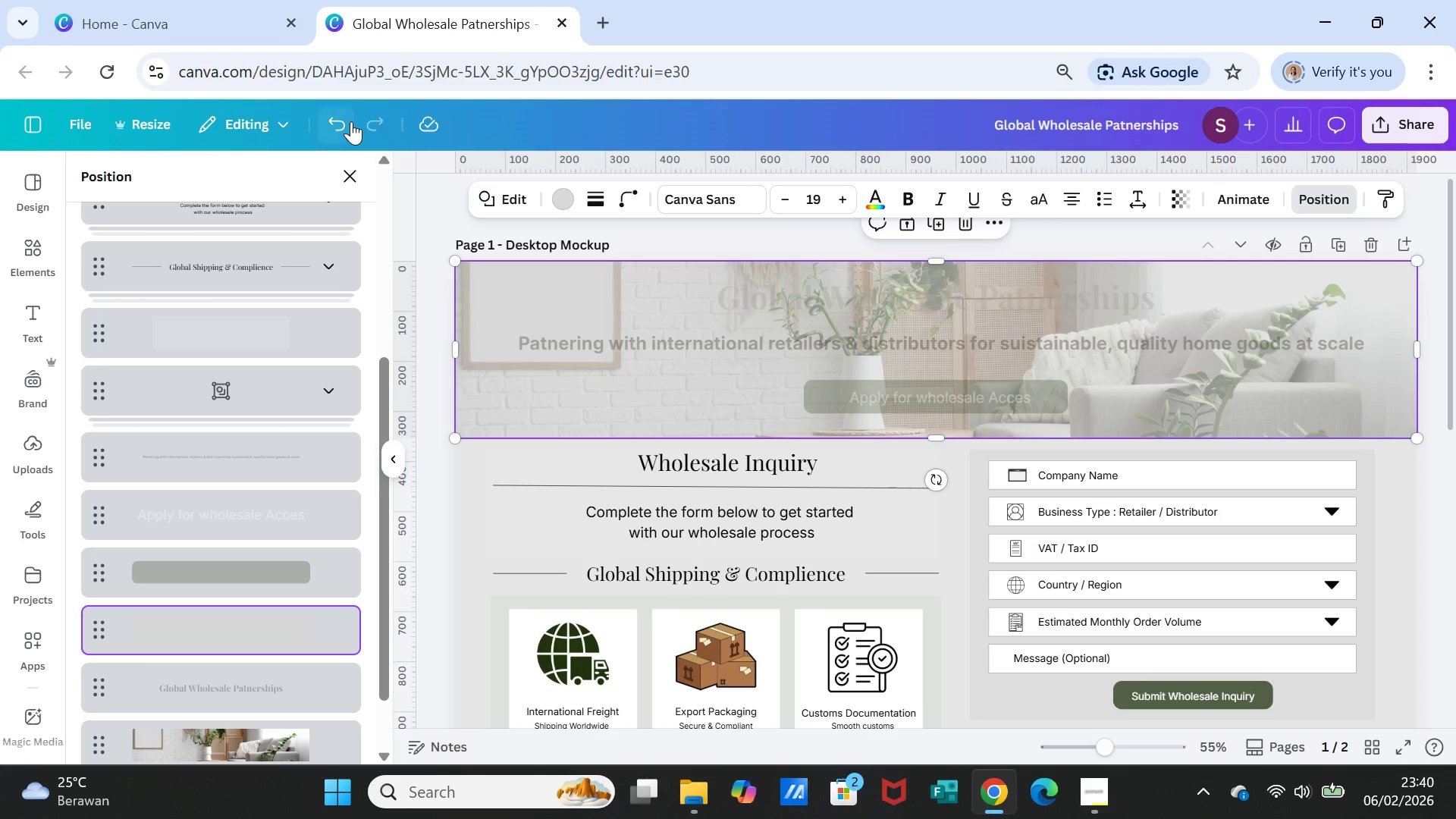 
left_click([340, 130])
 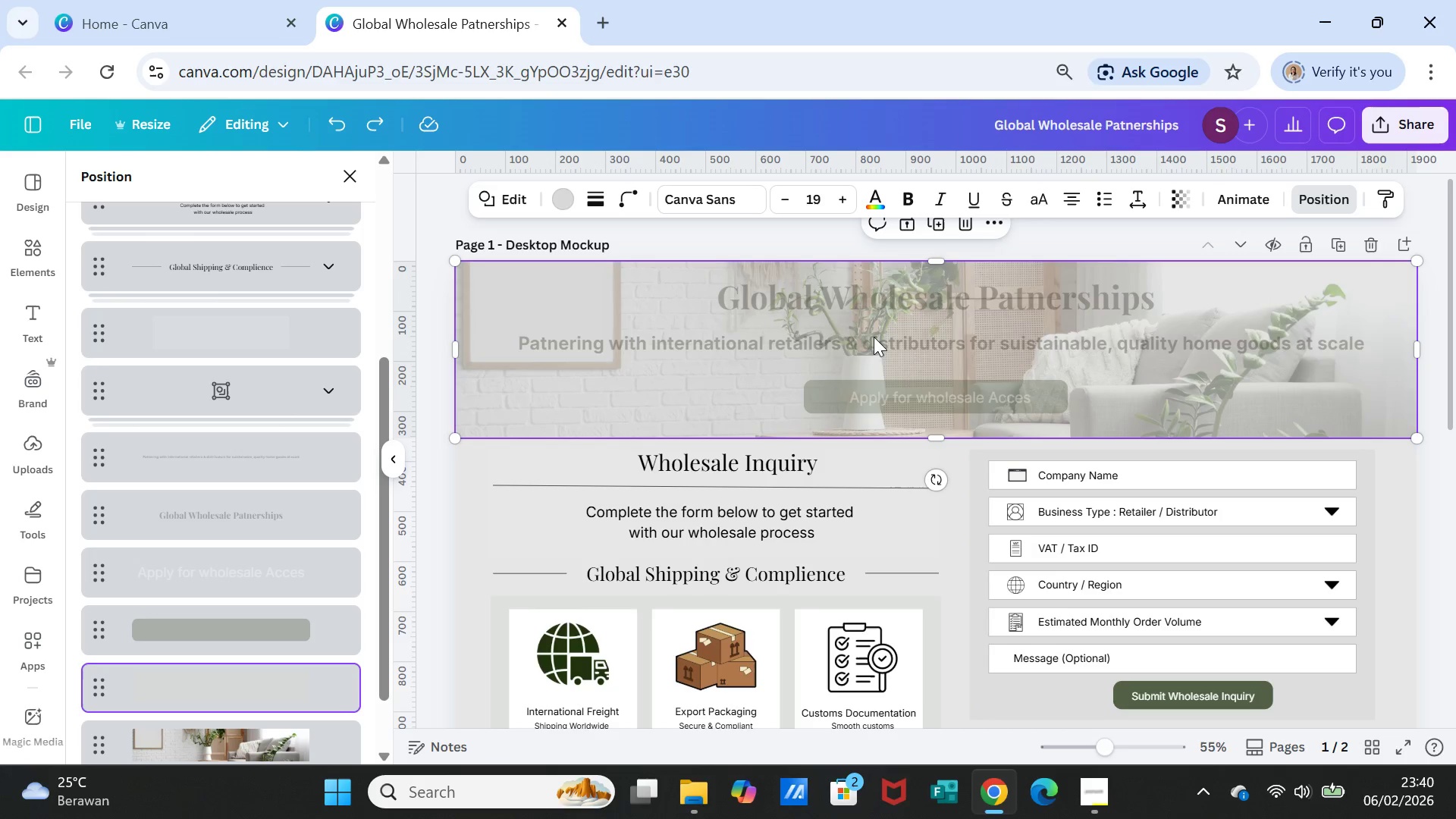 
left_click([833, 374])
 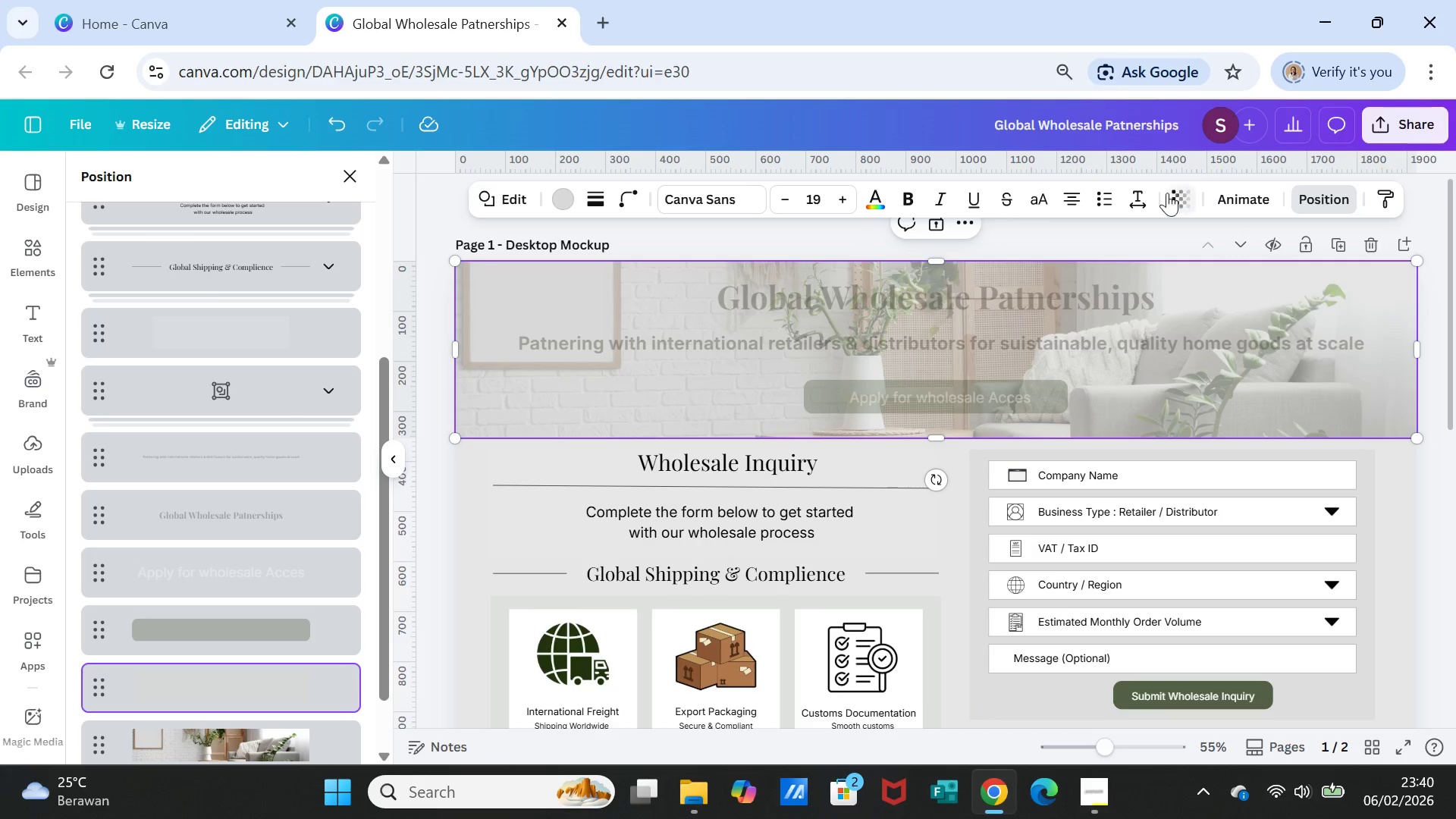 
left_click([1178, 200])
 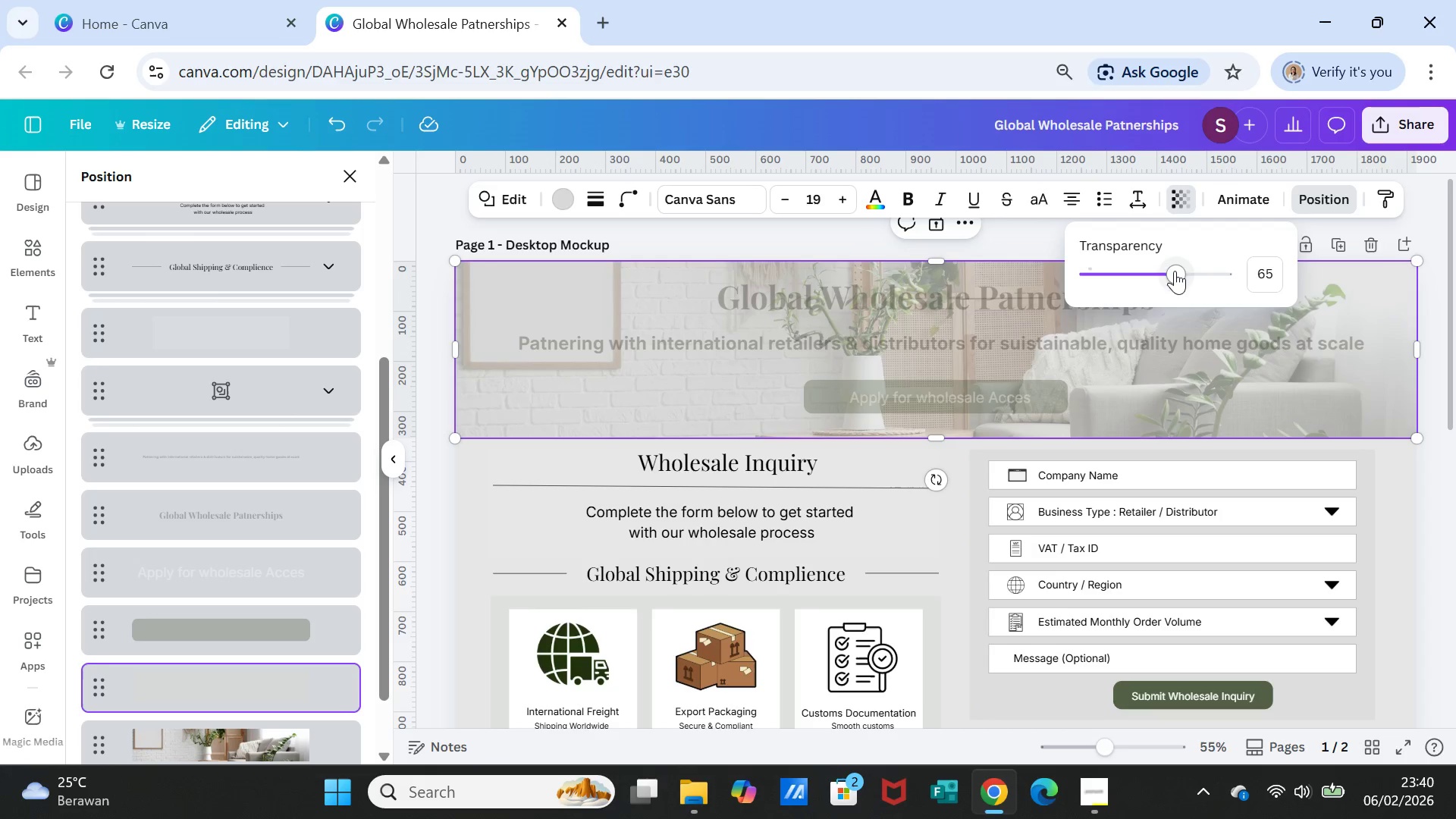 
left_click_drag(start_coordinate=[1175, 271], to_coordinate=[1109, 270])
 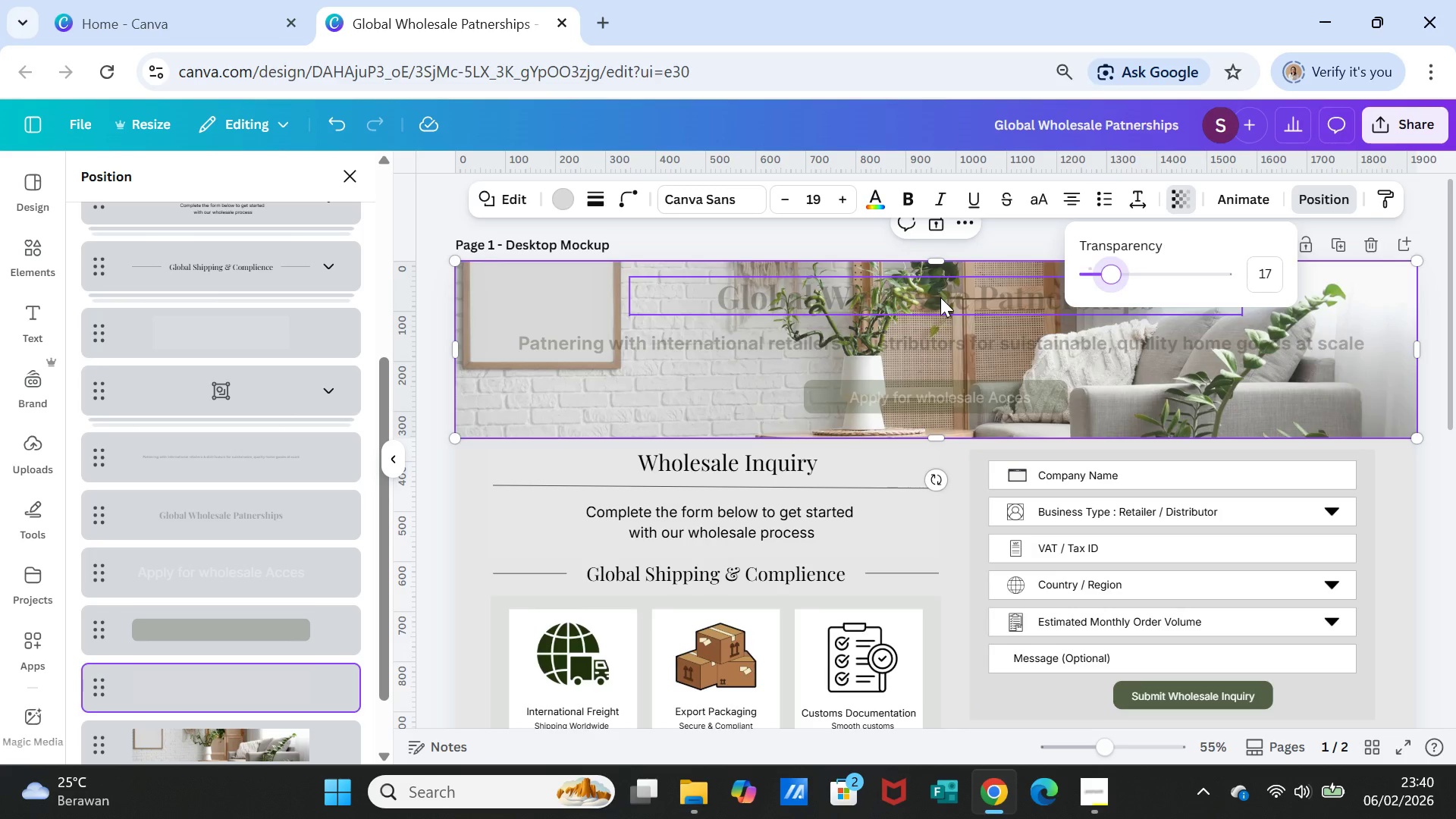 
left_click([940, 297])
 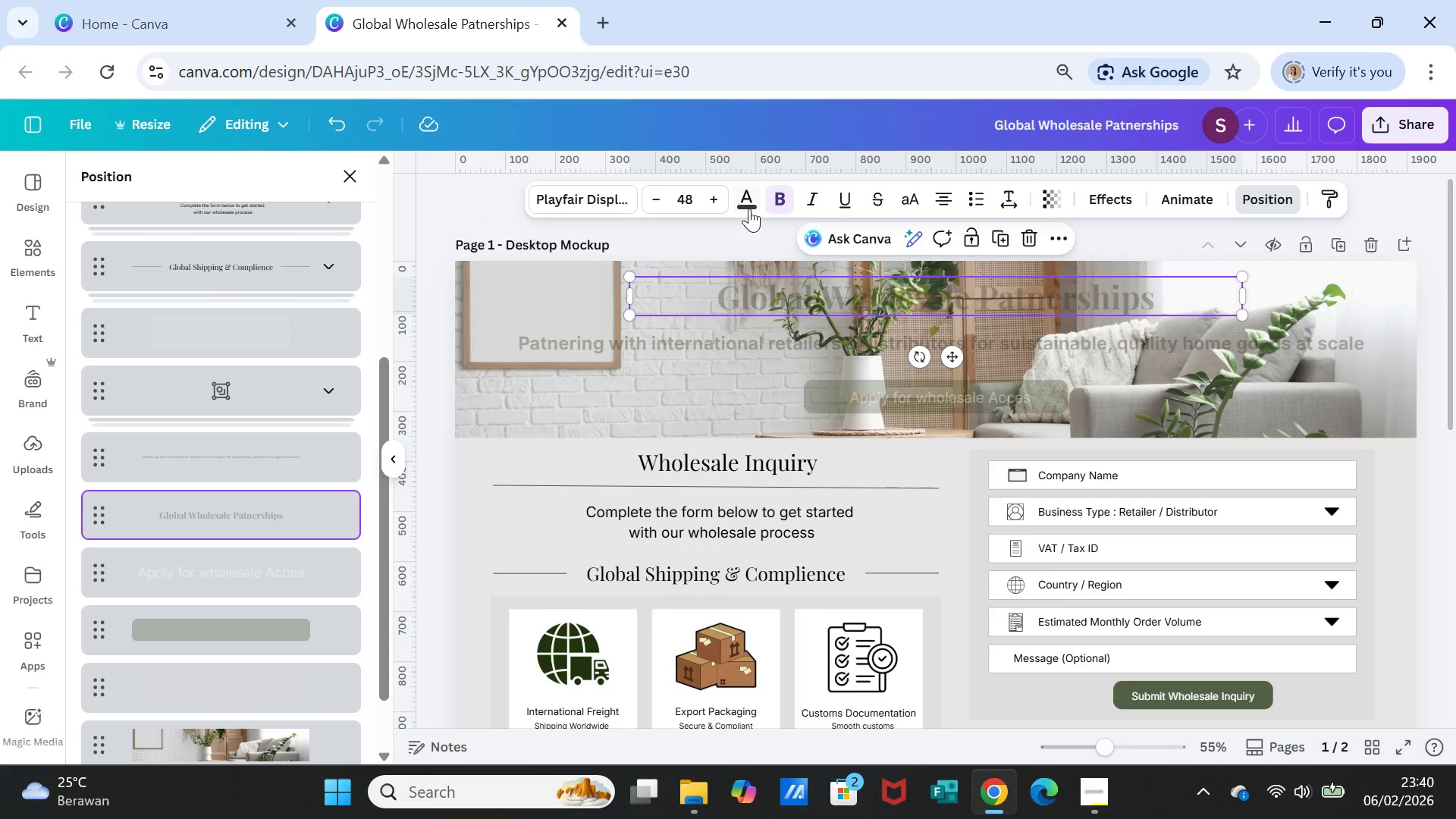 
left_click([746, 200])
 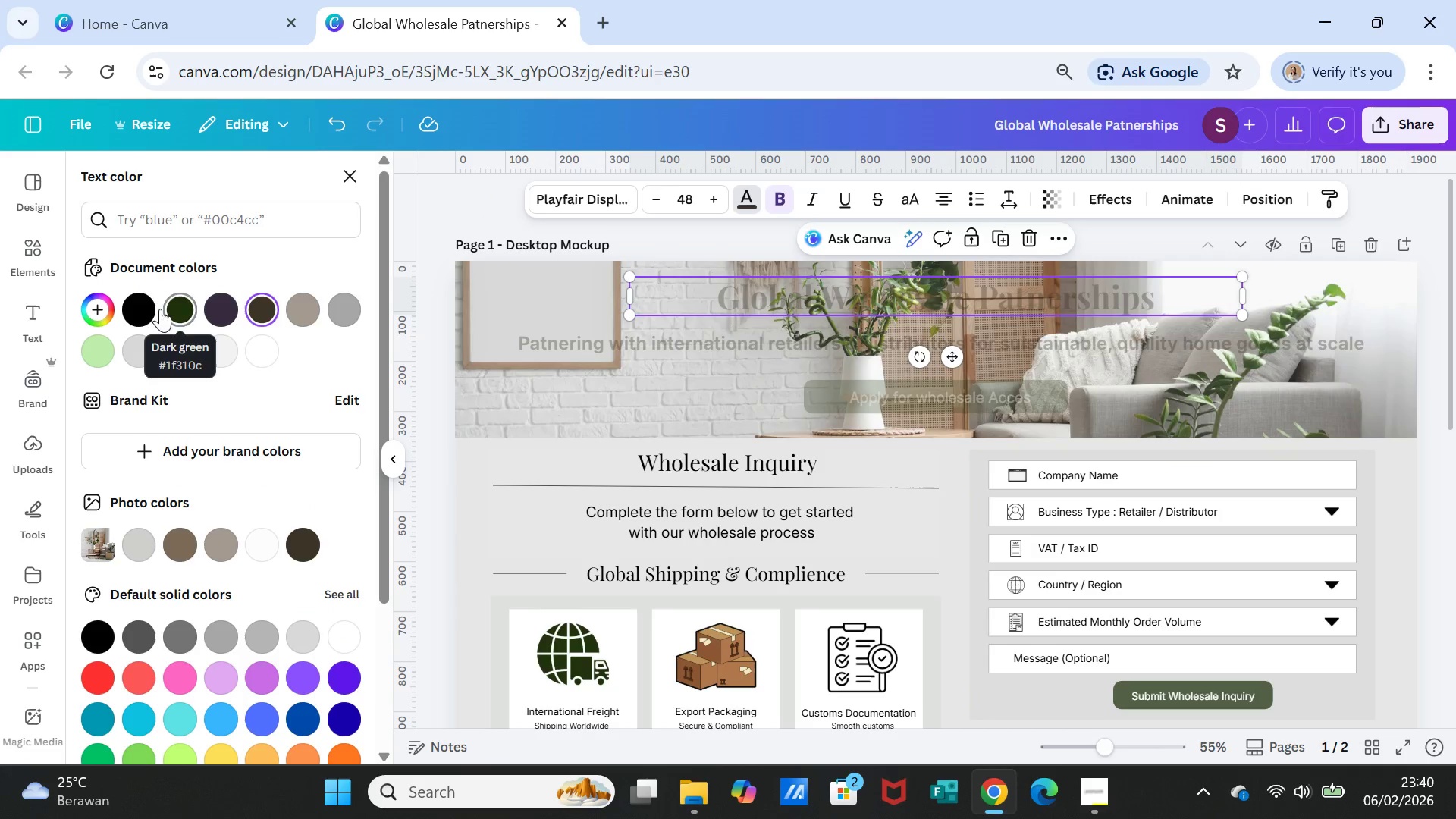 
left_click([145, 306])
 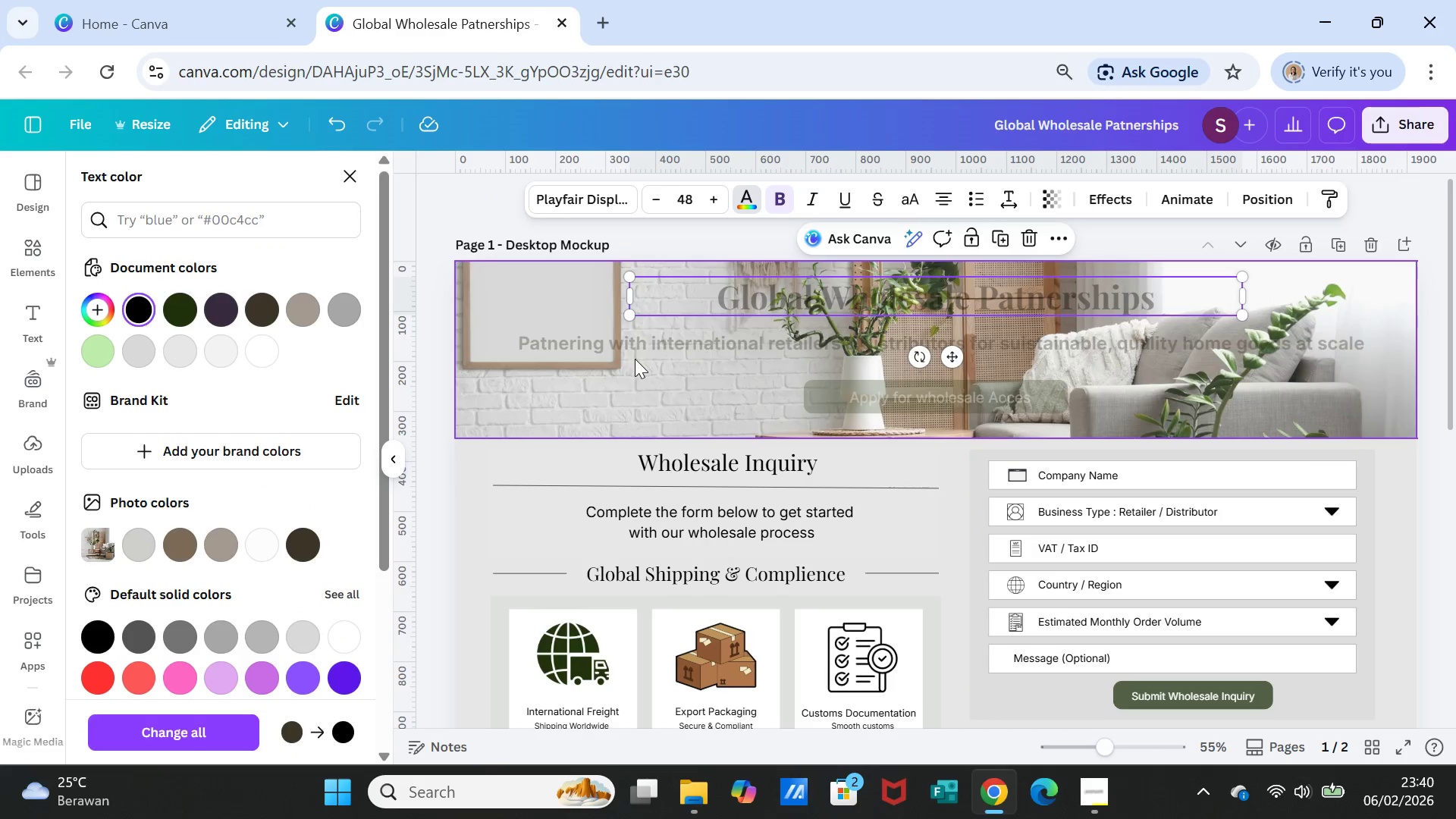 
left_click([812, 306])
 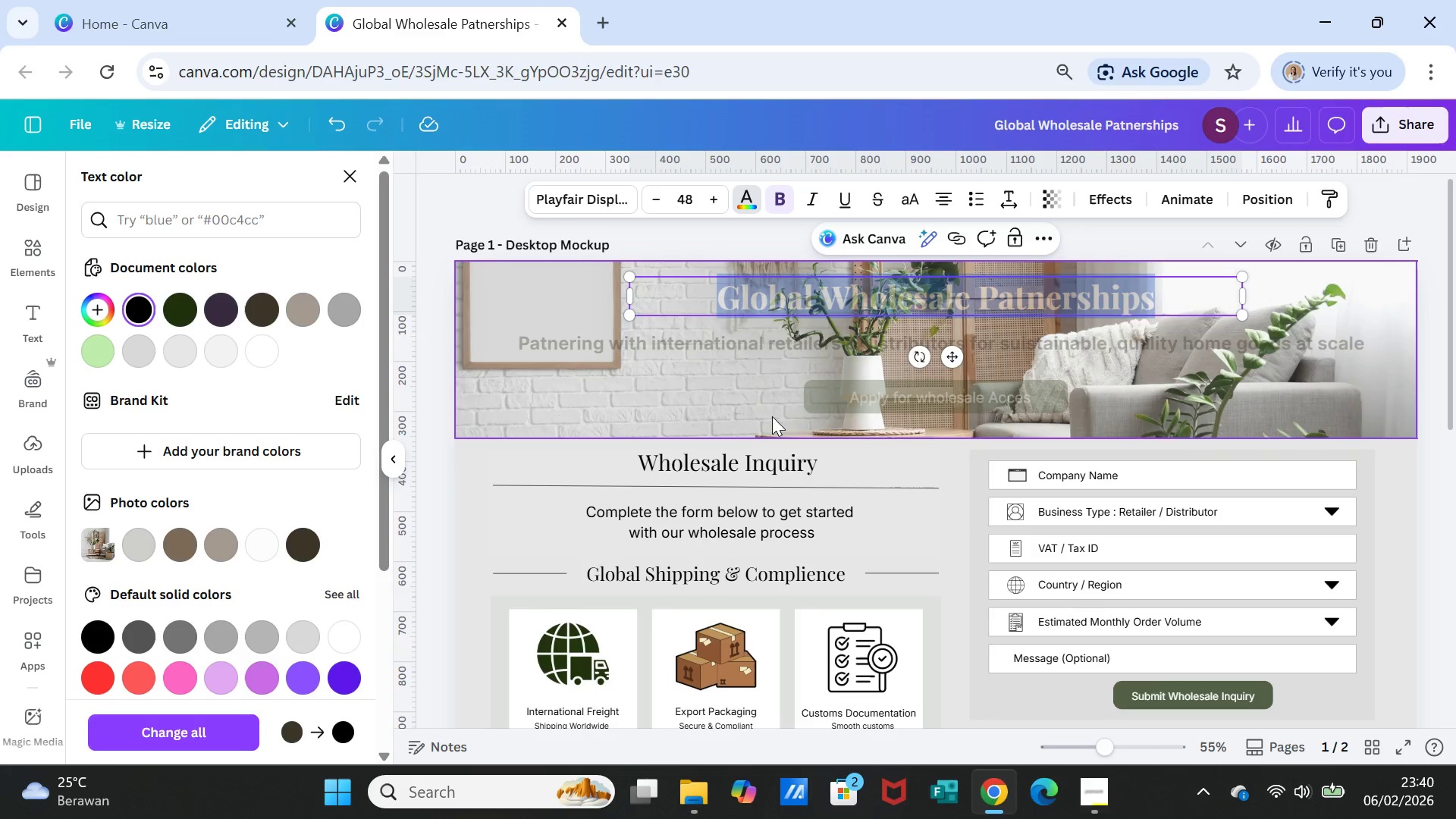 
left_click([772, 416])
 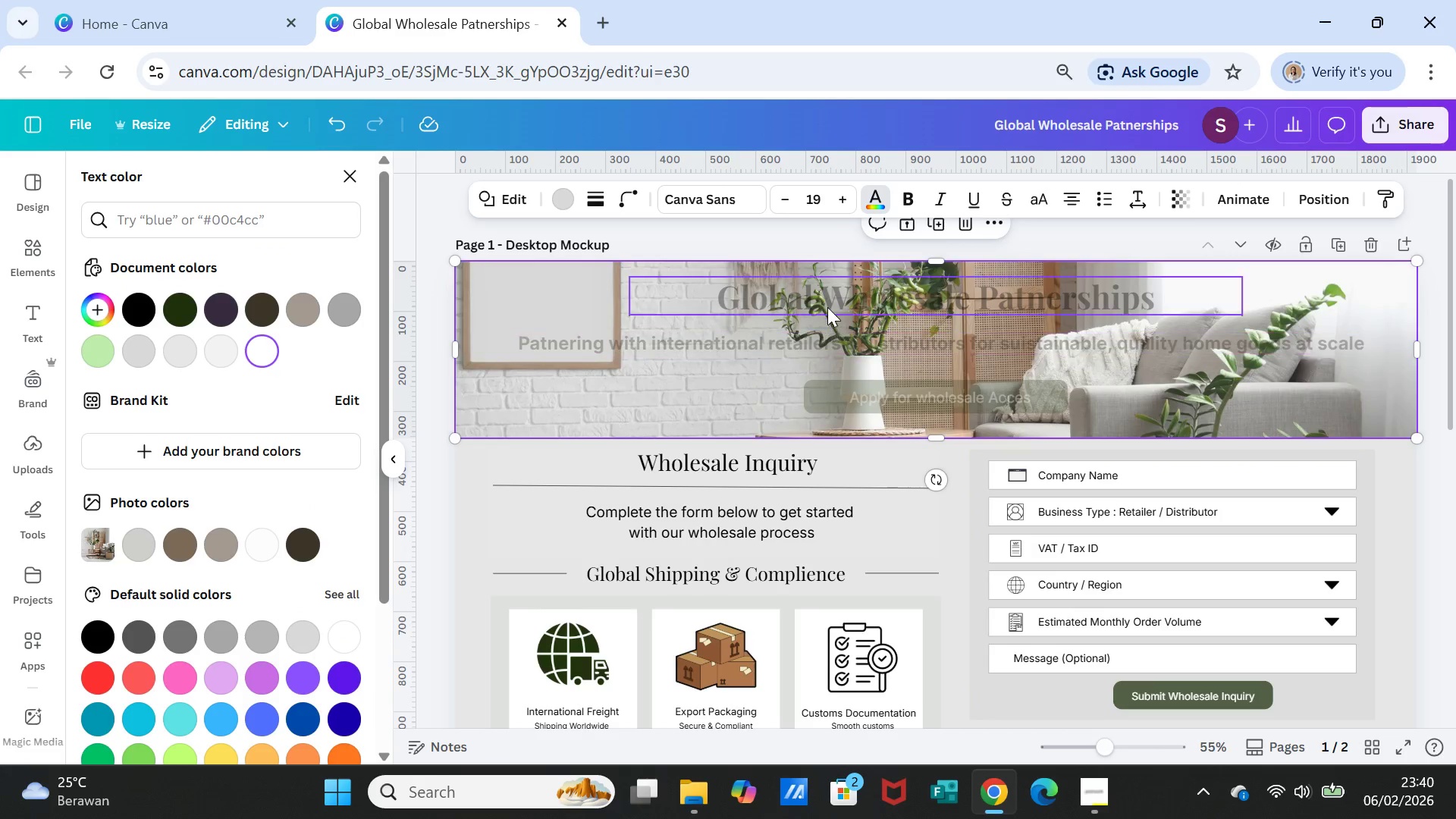 
left_click([827, 304])
 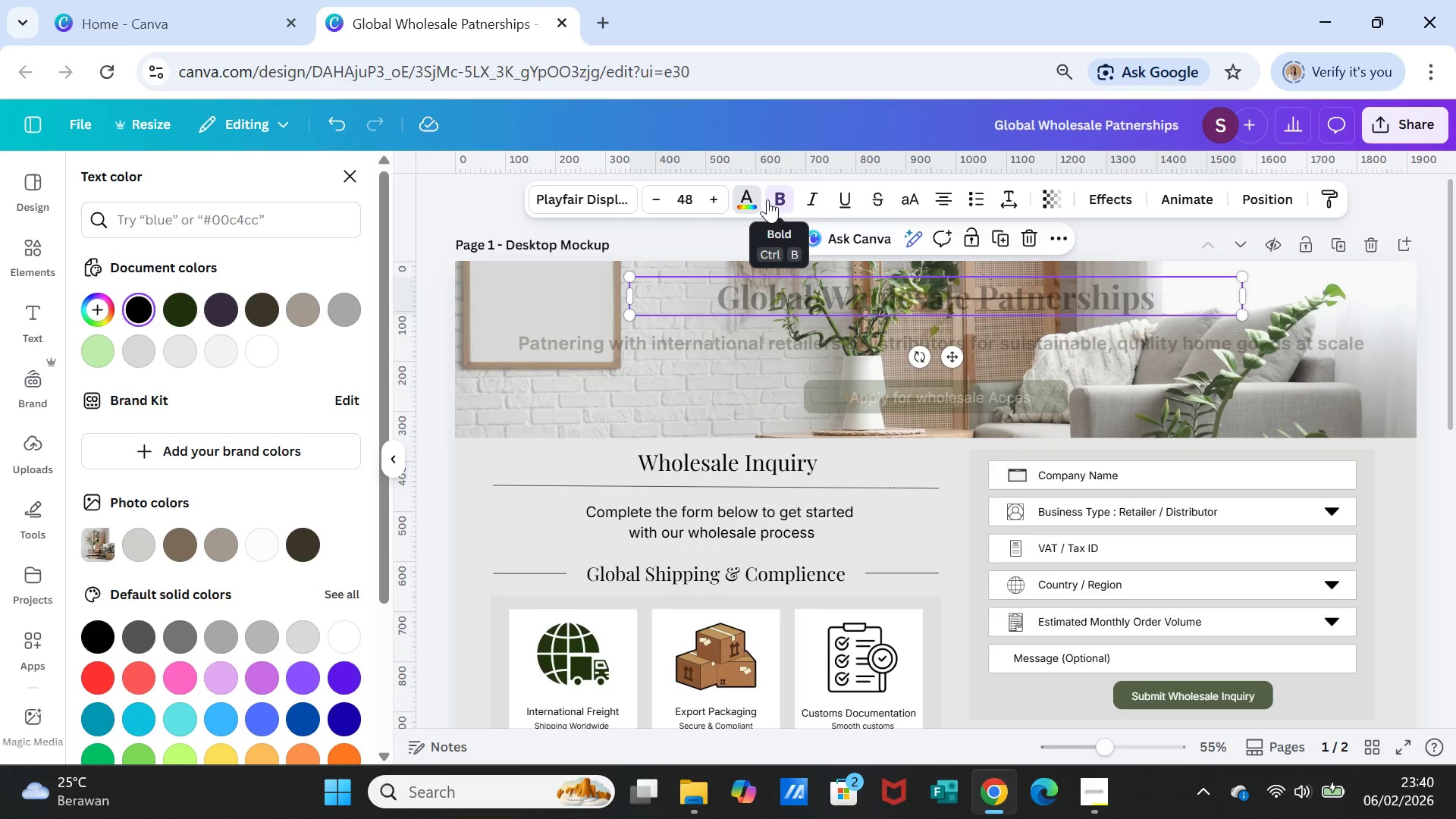 
left_click([748, 199])
 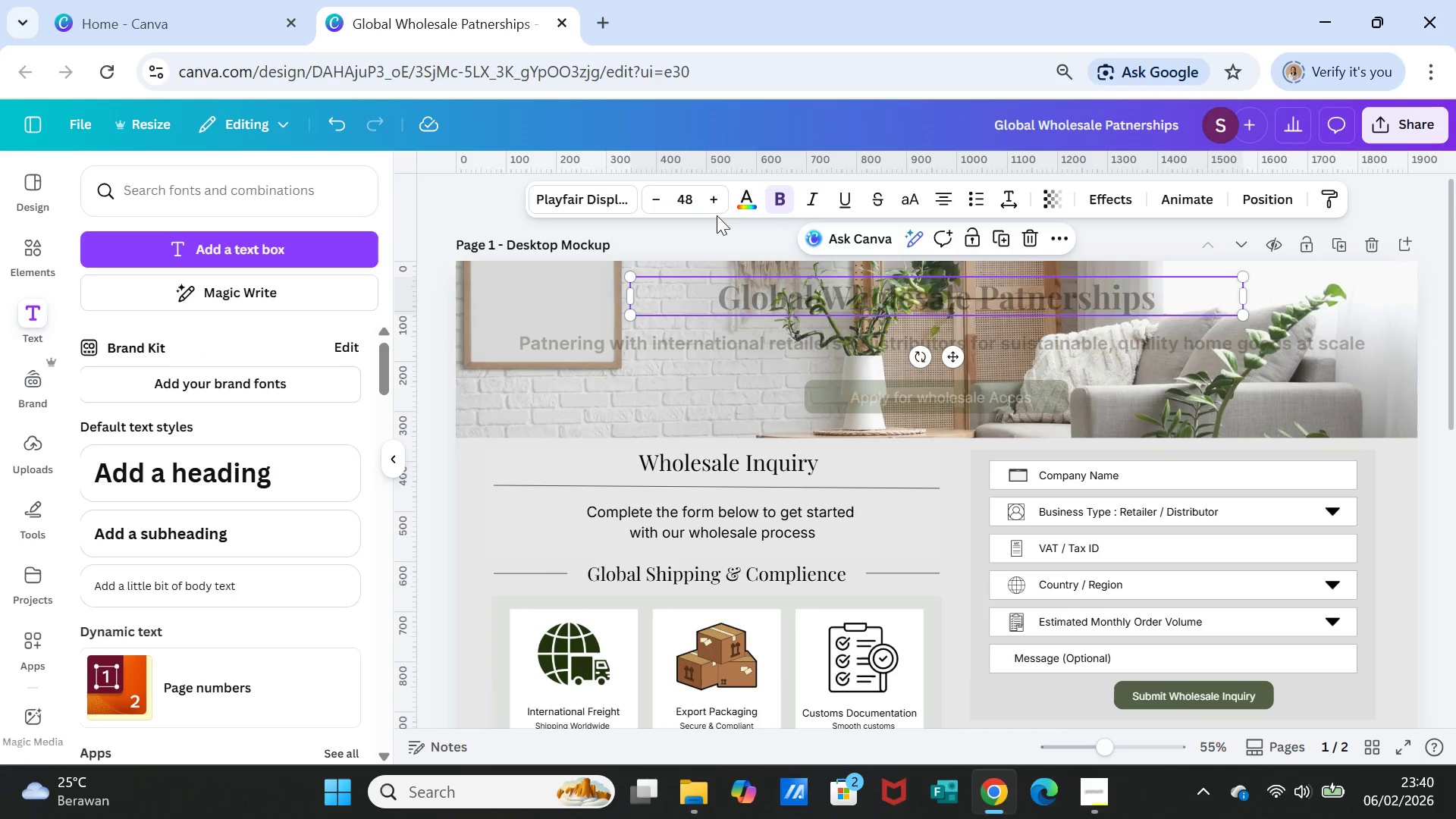 
left_click([752, 195])
 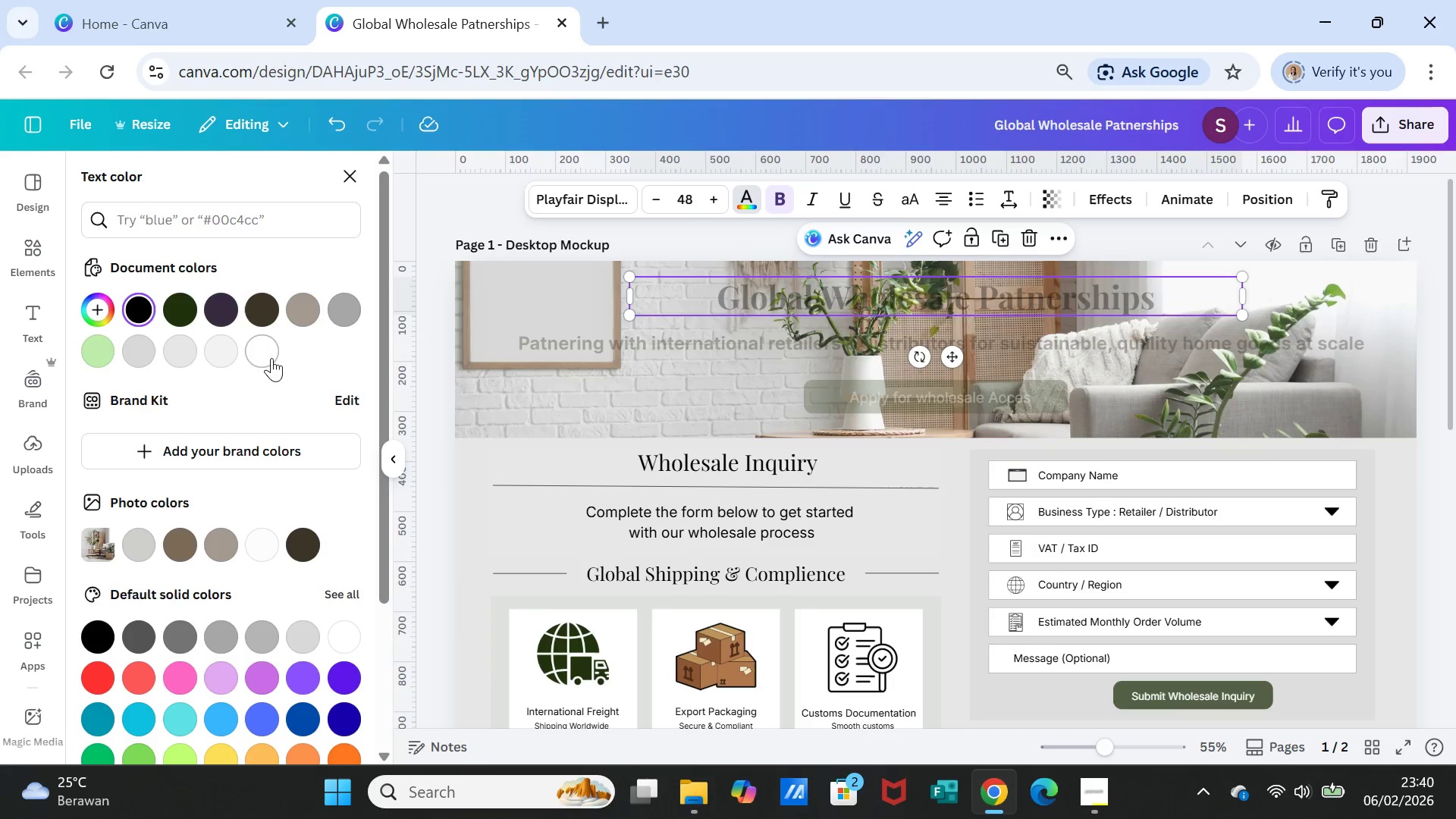 
left_click([268, 356])
 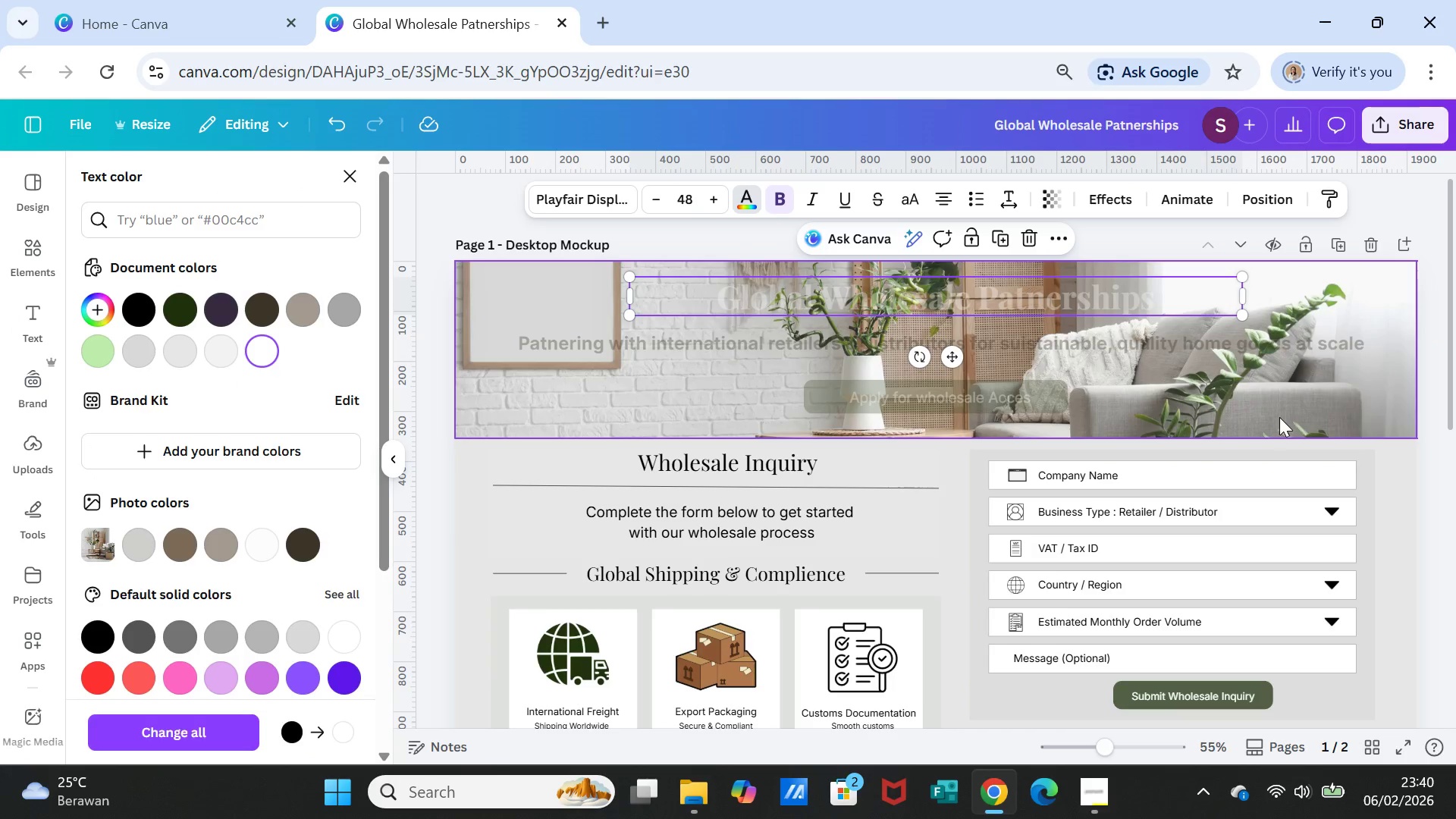 
left_click_drag(start_coordinate=[1282, 415], to_coordinate=[773, 404])
 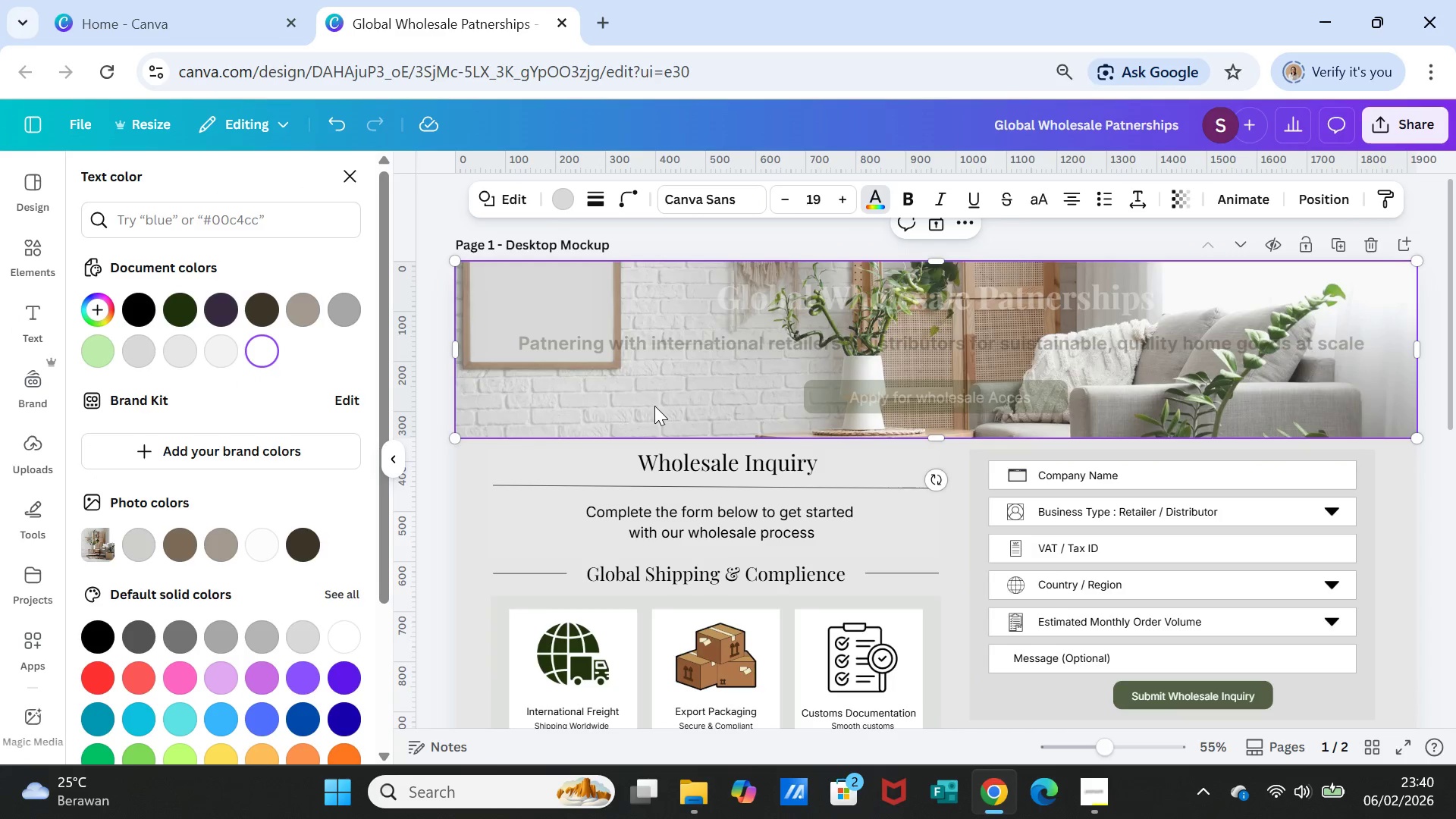 
left_click([773, 404])
 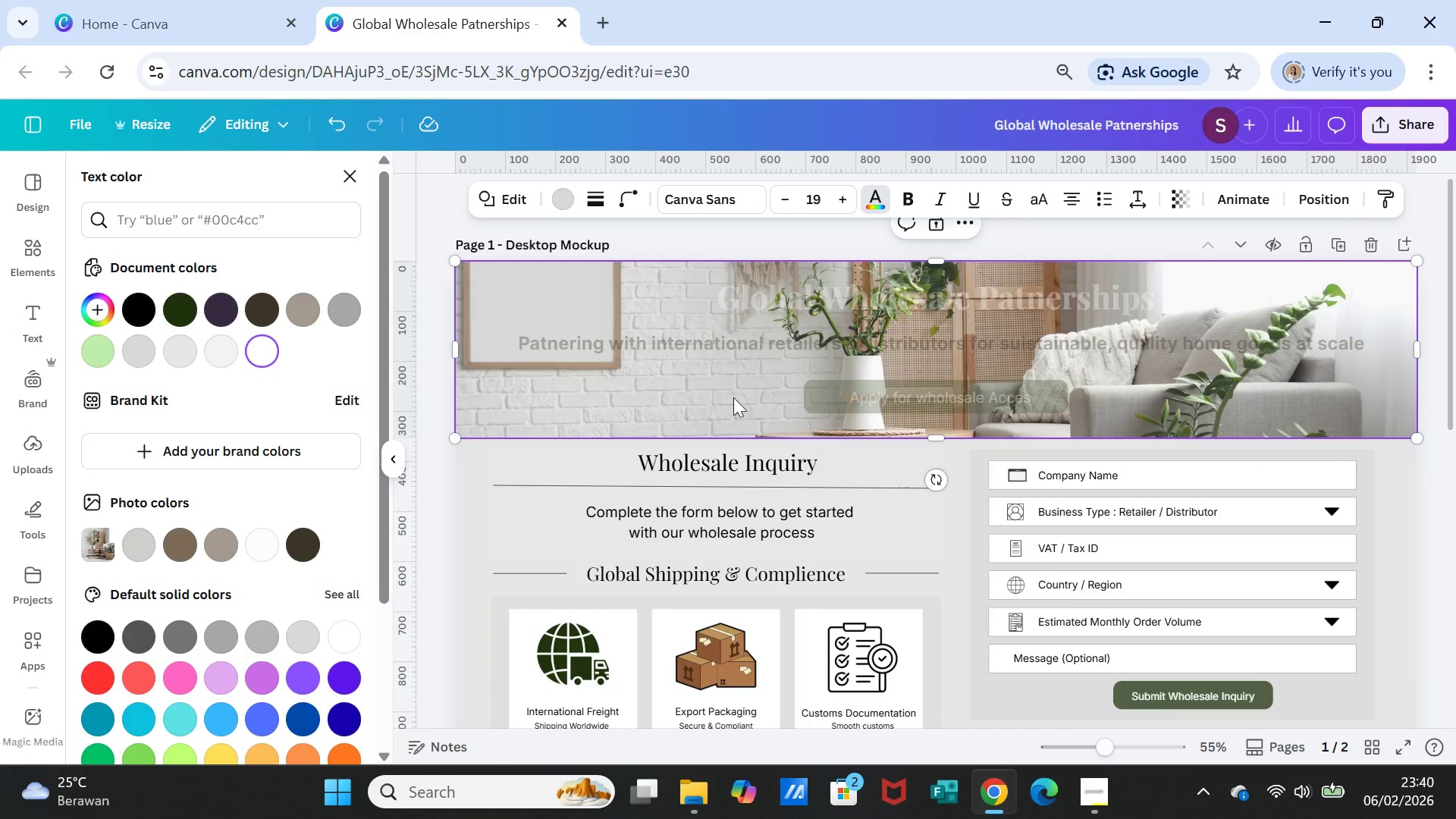 
scroll: coordinate [918, 463], scroll_direction: down, amount: 5.0
 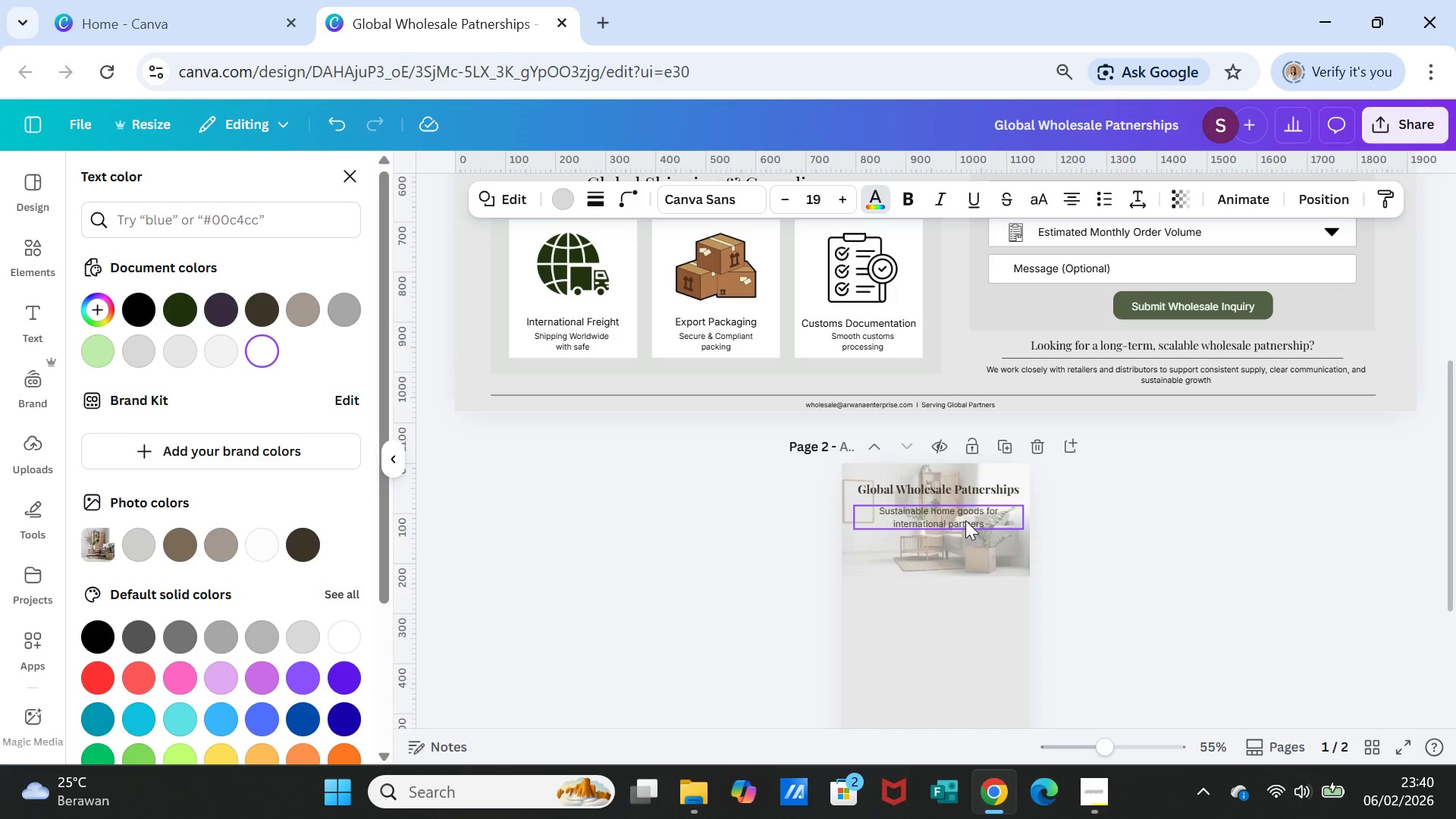 
scroll: coordinate [965, 519], scroll_direction: up, amount: 8.0
 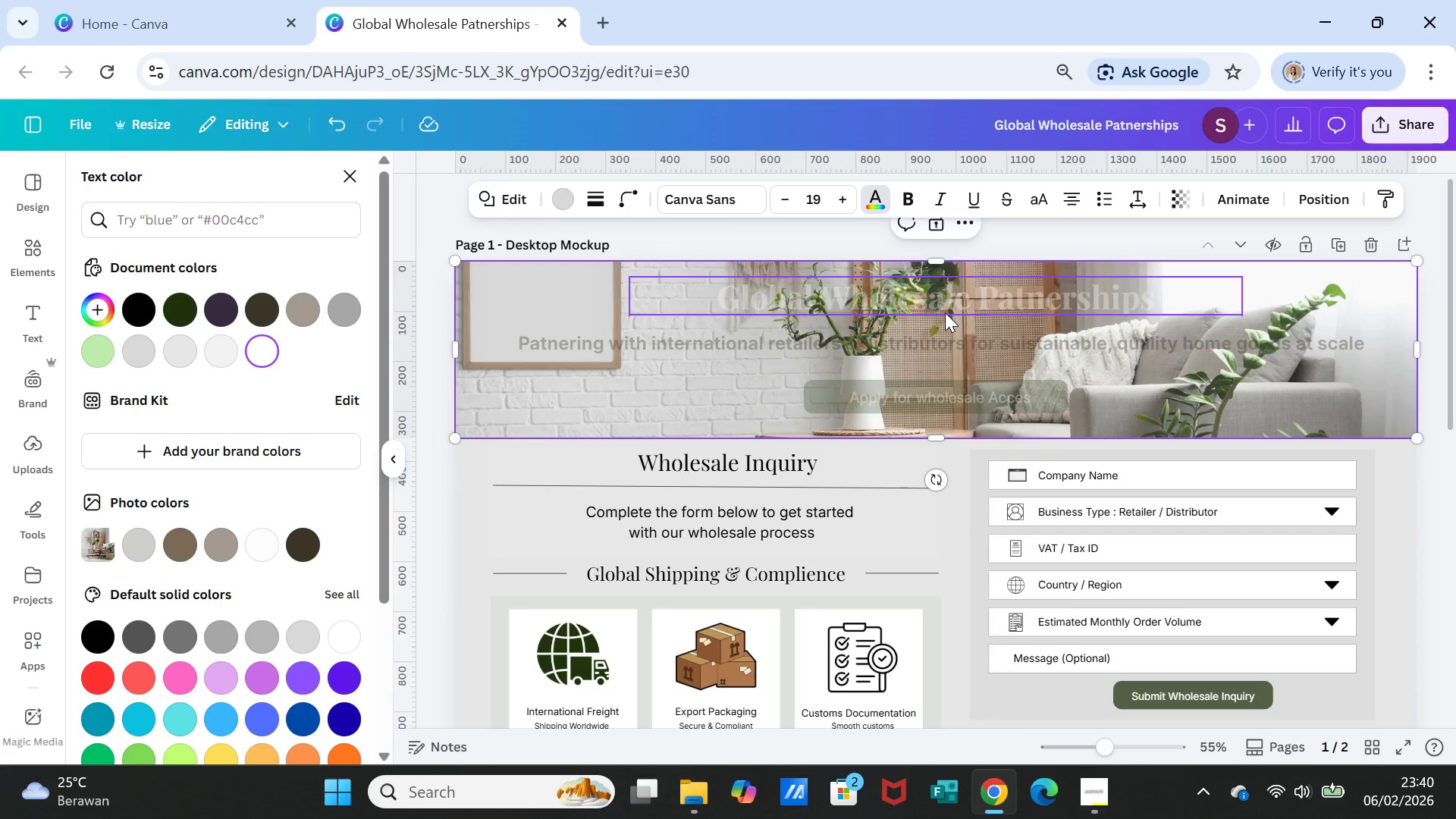 
left_click([945, 312])
 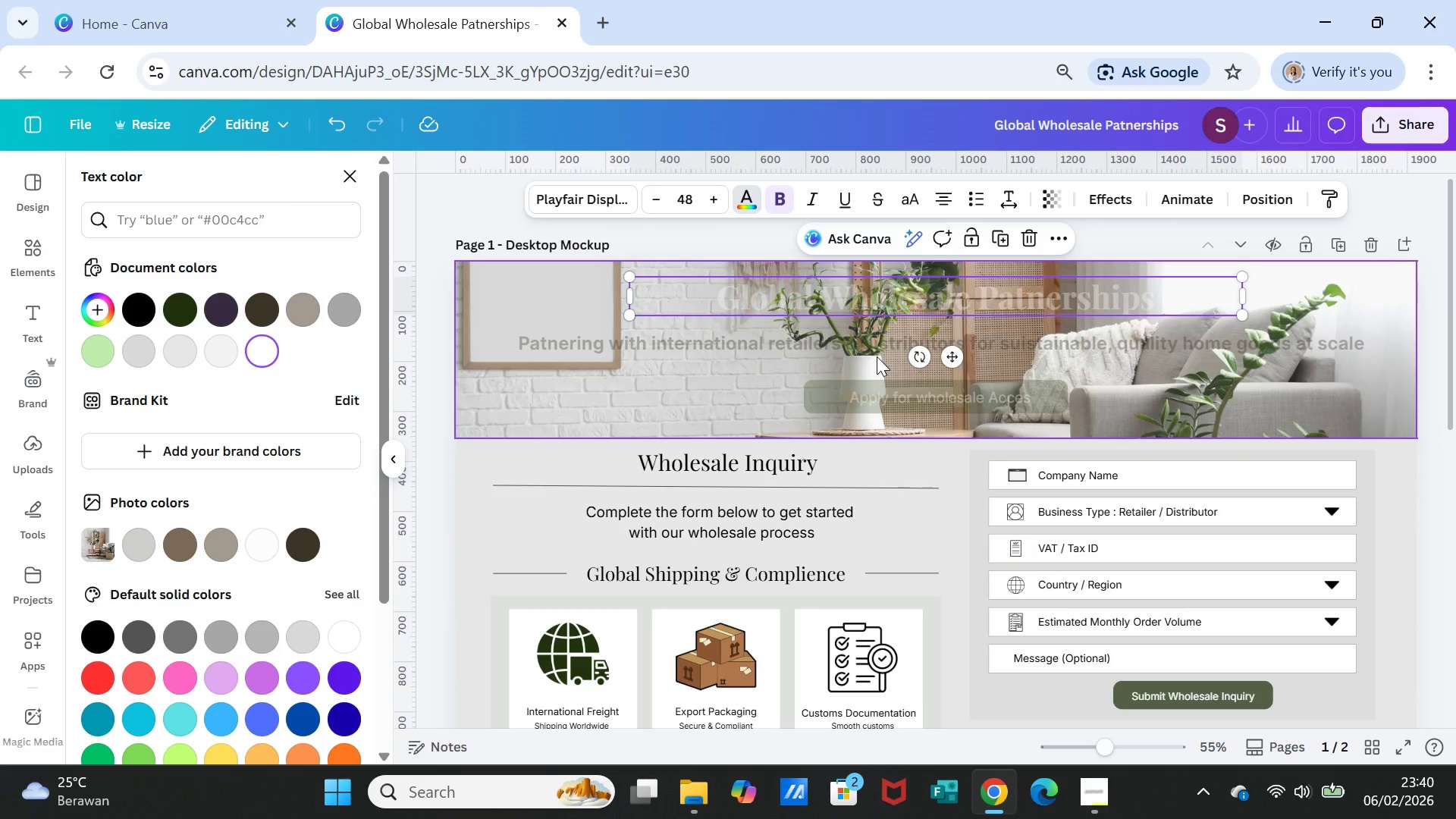 
mouse_move([1138, 312])
 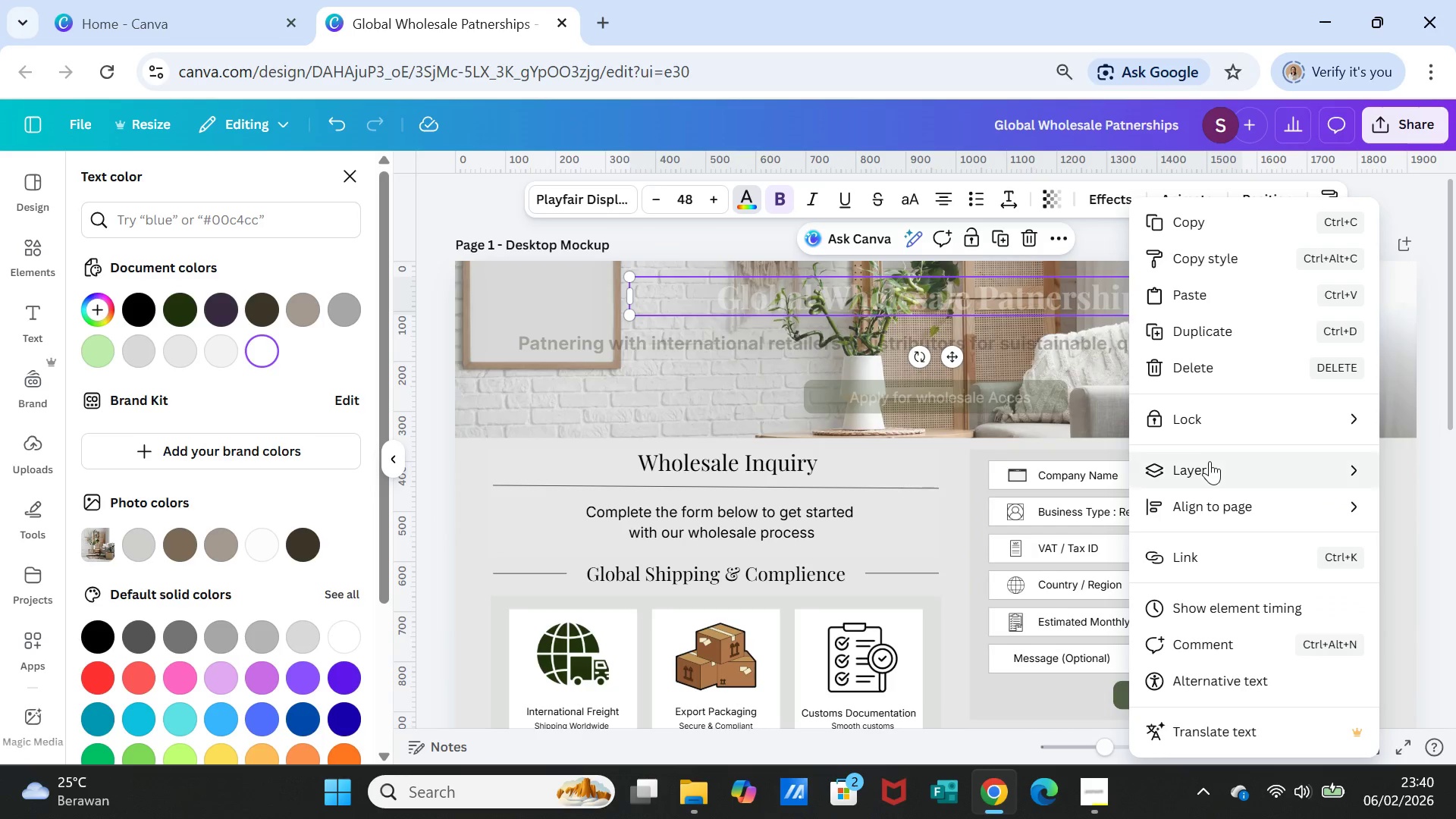 
left_click([1210, 463])
 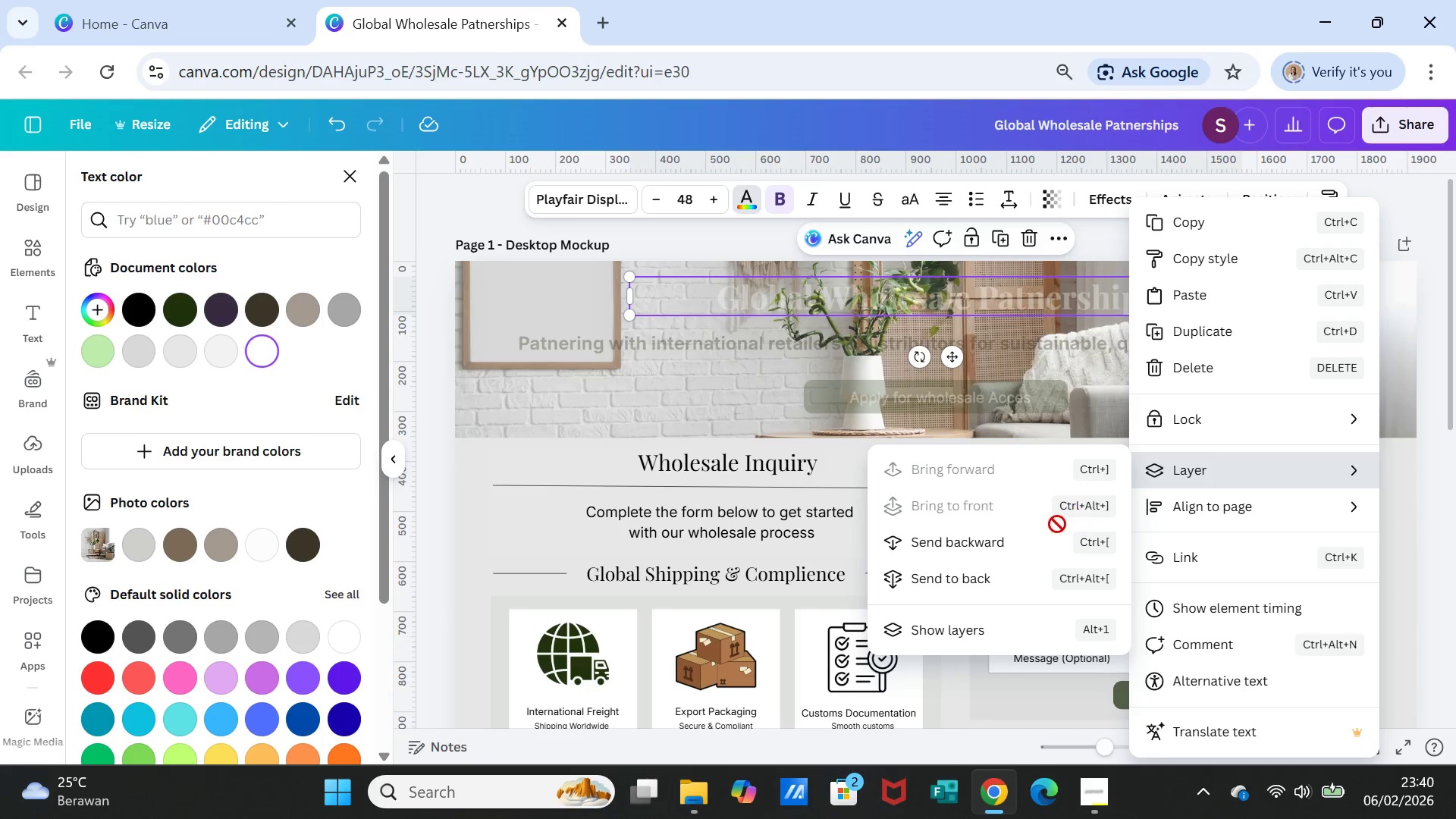 
left_click([1018, 539])
 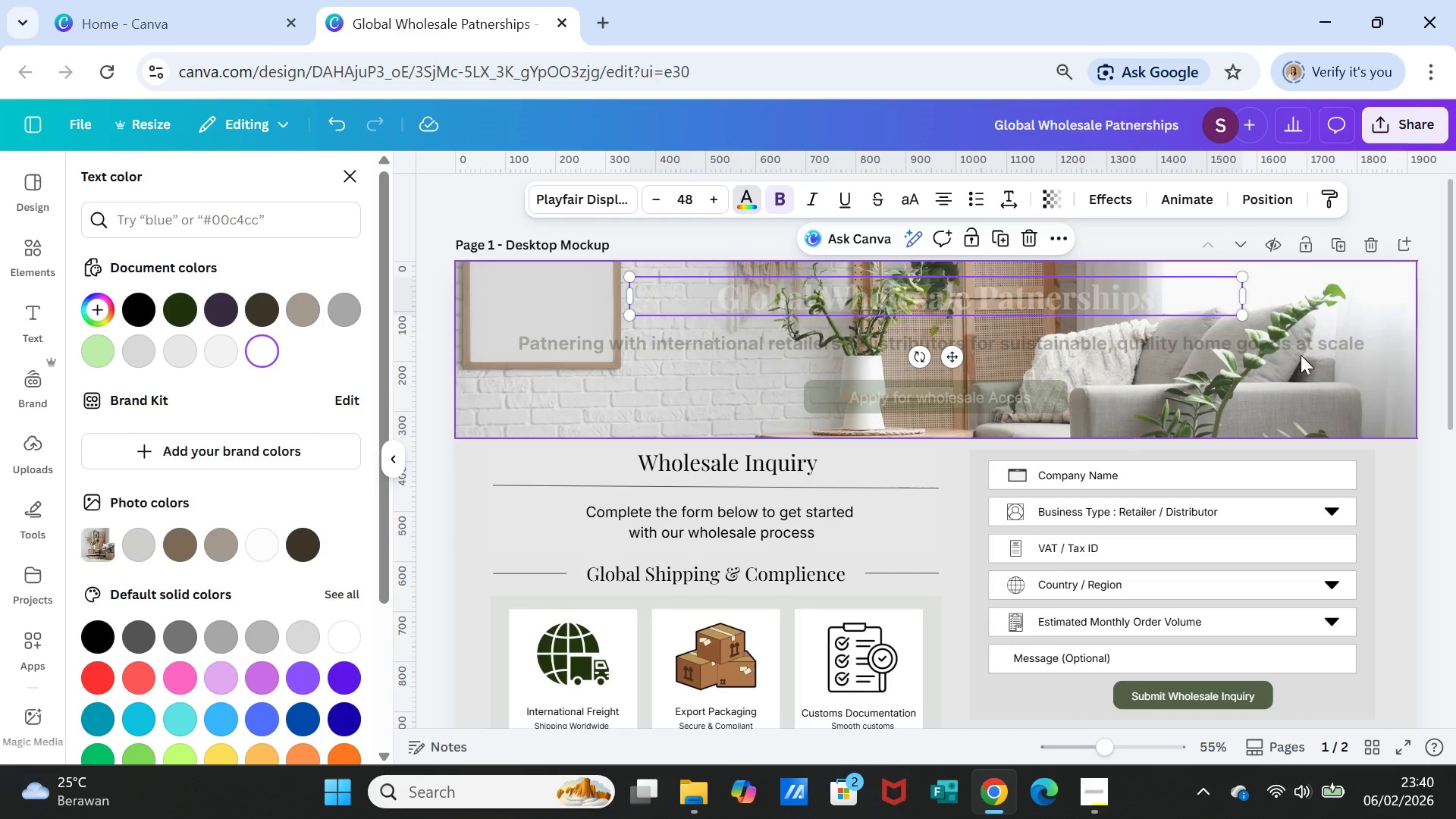 
left_click([1313, 355])
 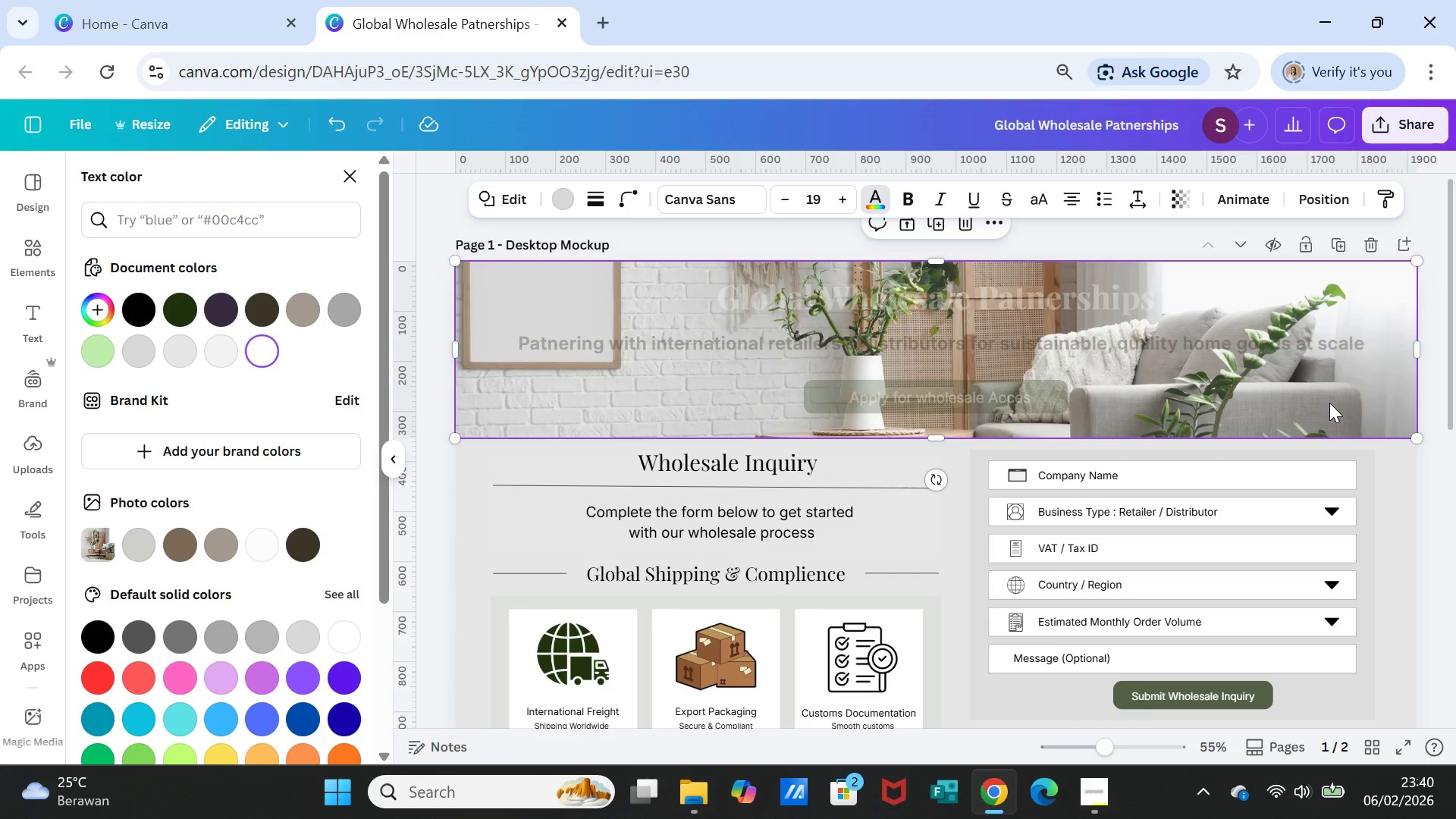 
left_click([1329, 403])
 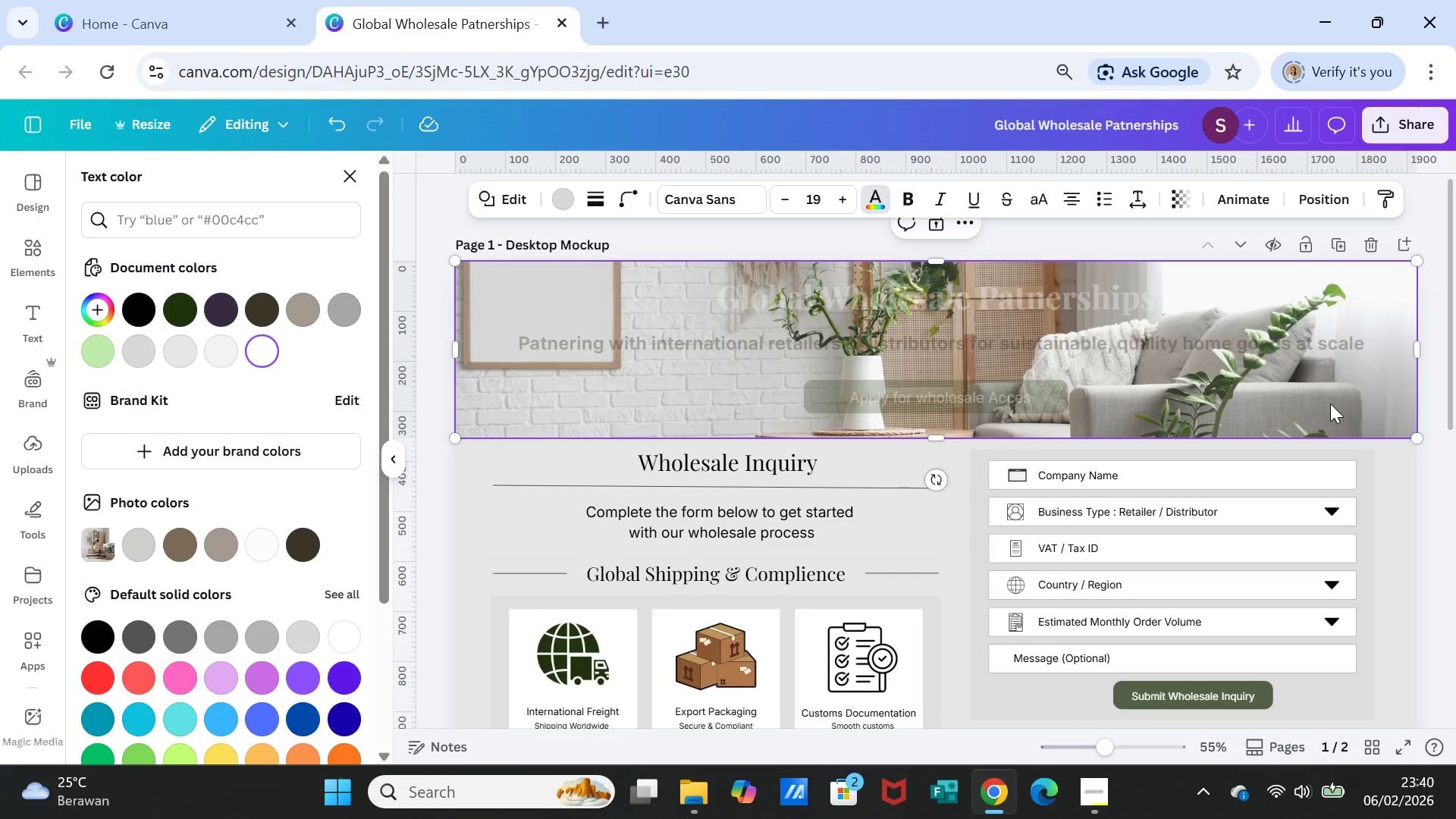 
right_click([1330, 403])
 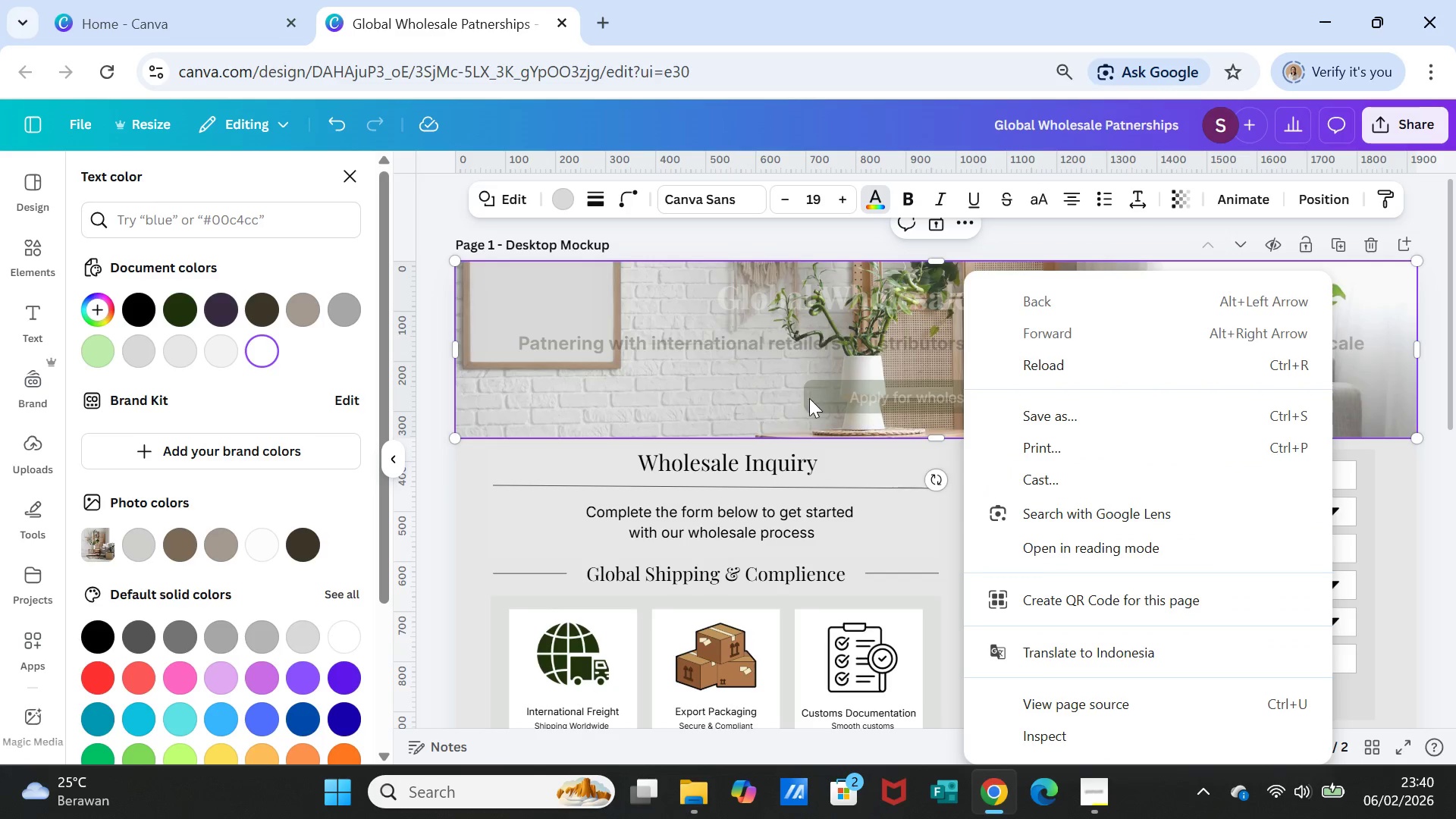 
left_click([690, 388])
 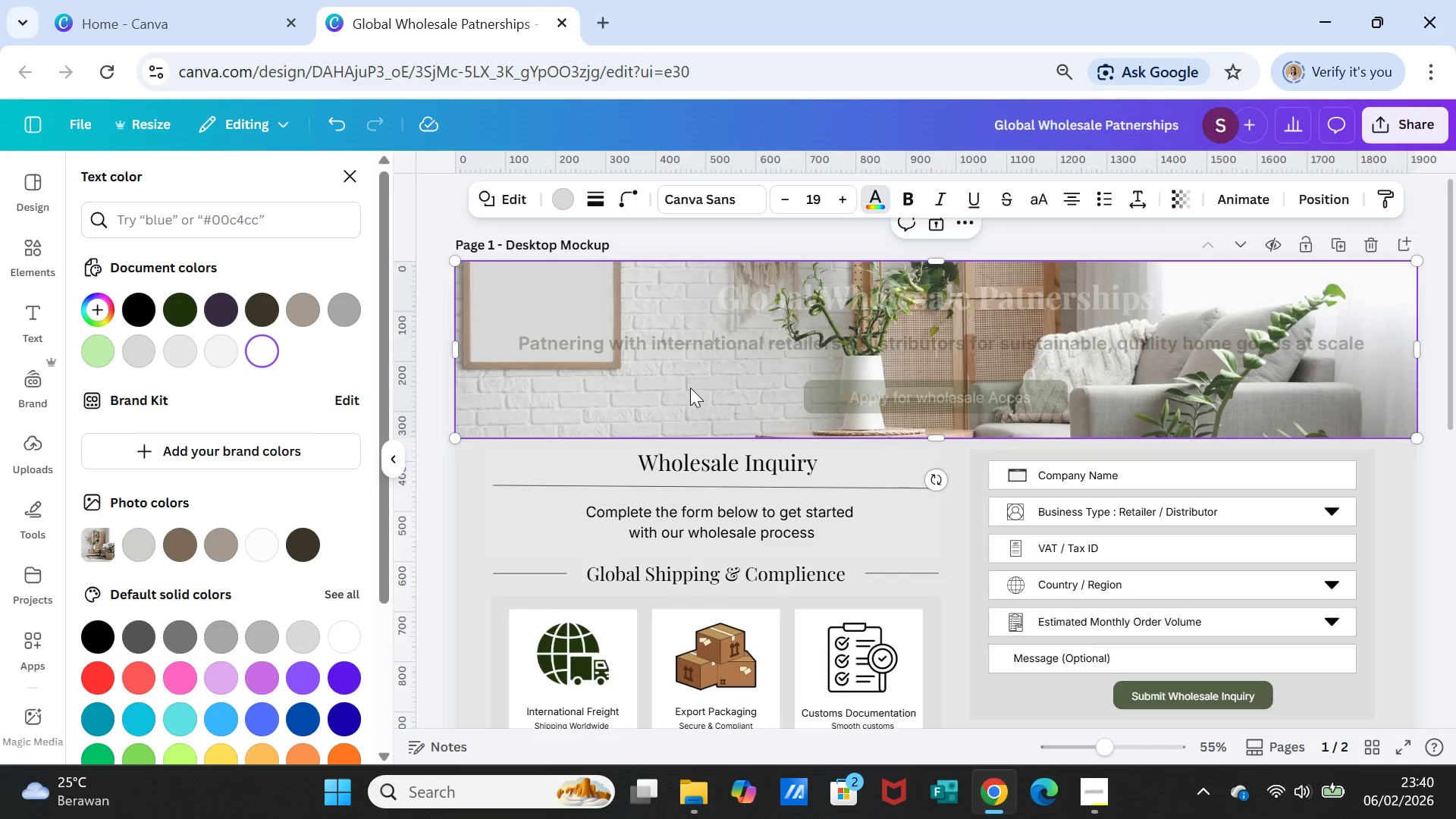 
key(Delete)
 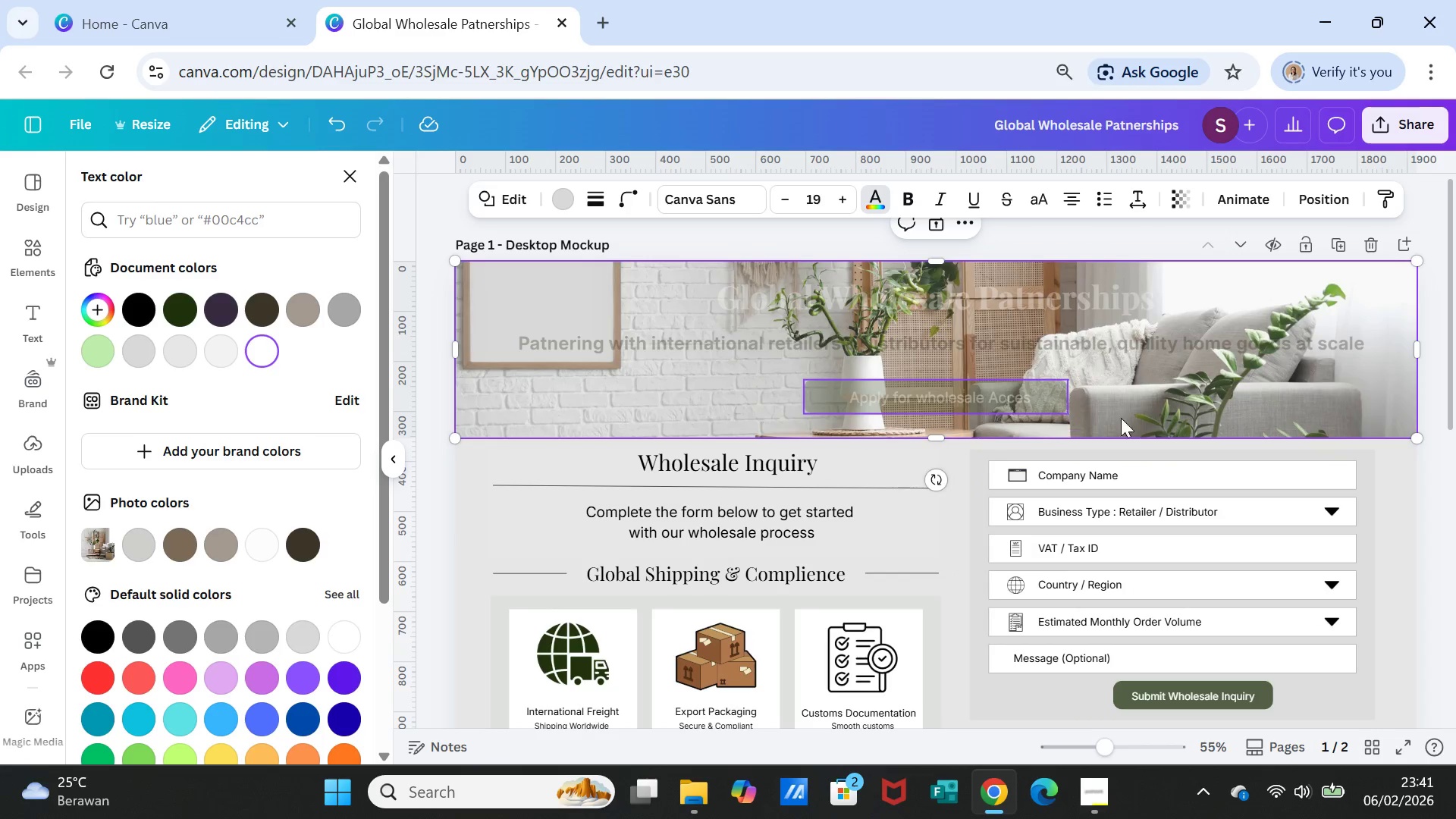 
left_click([1131, 419])
 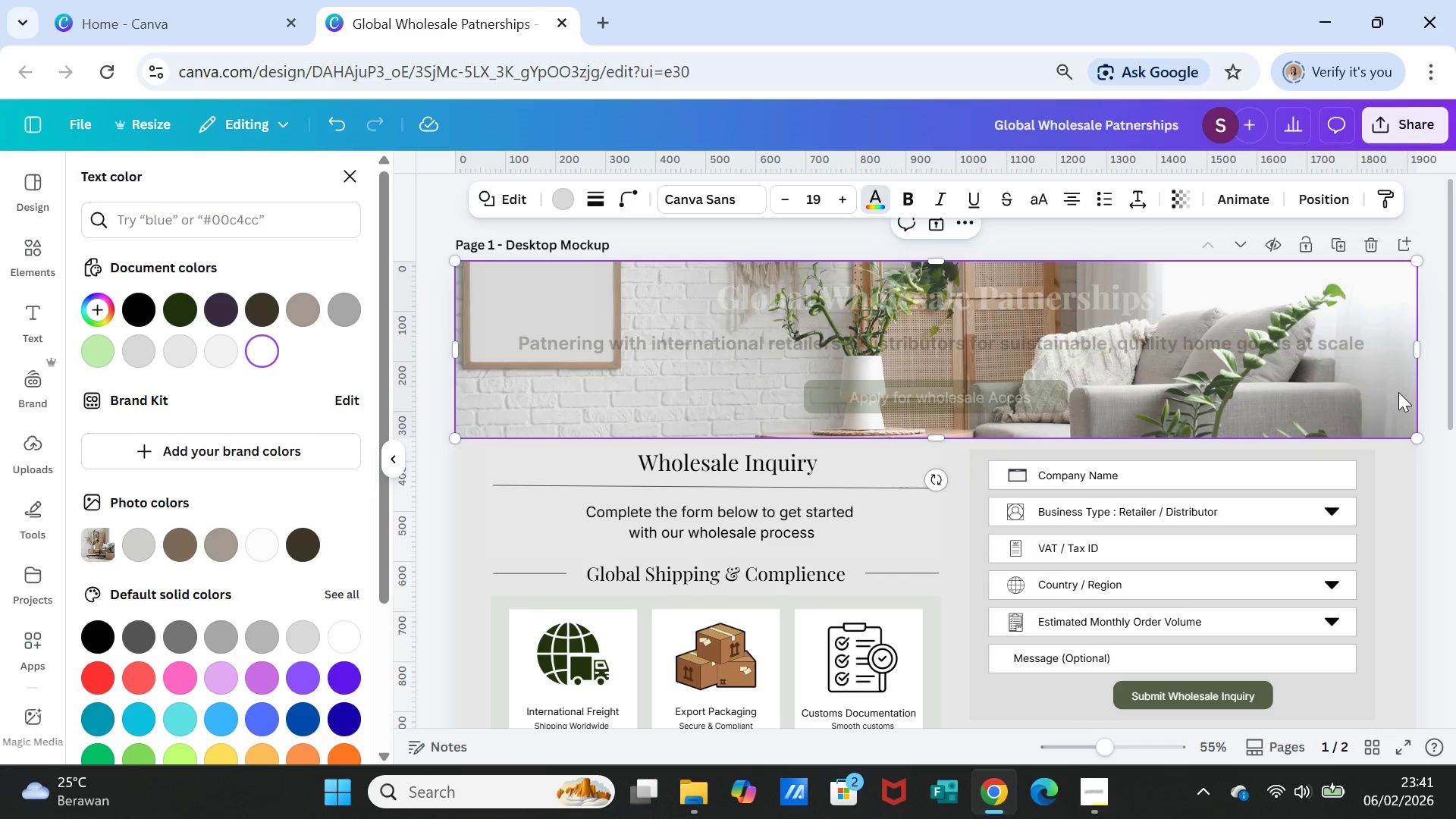 
left_click([1400, 392])
 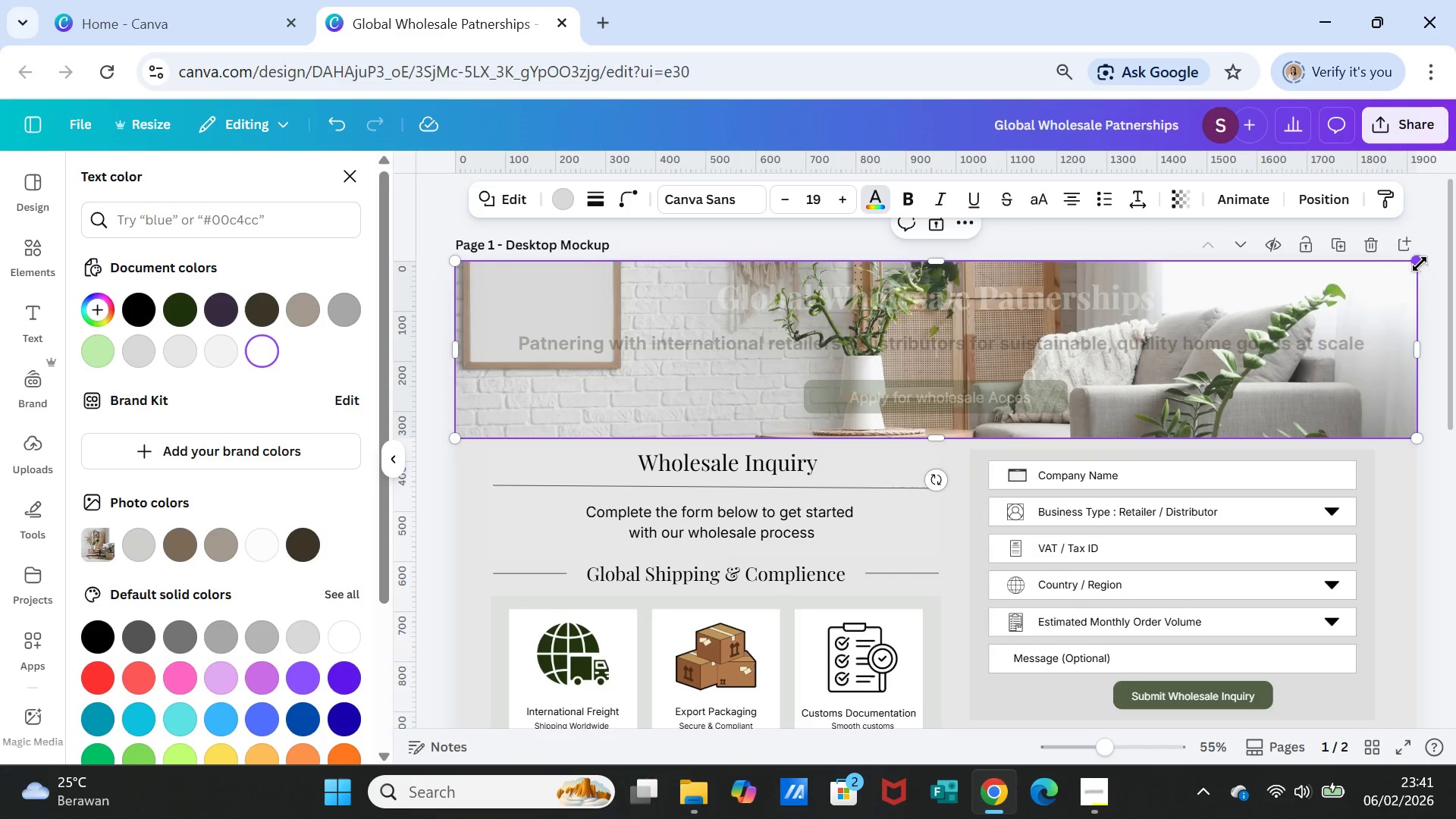 
left_click_drag(start_coordinate=[1420, 264], to_coordinate=[1348, 308])
 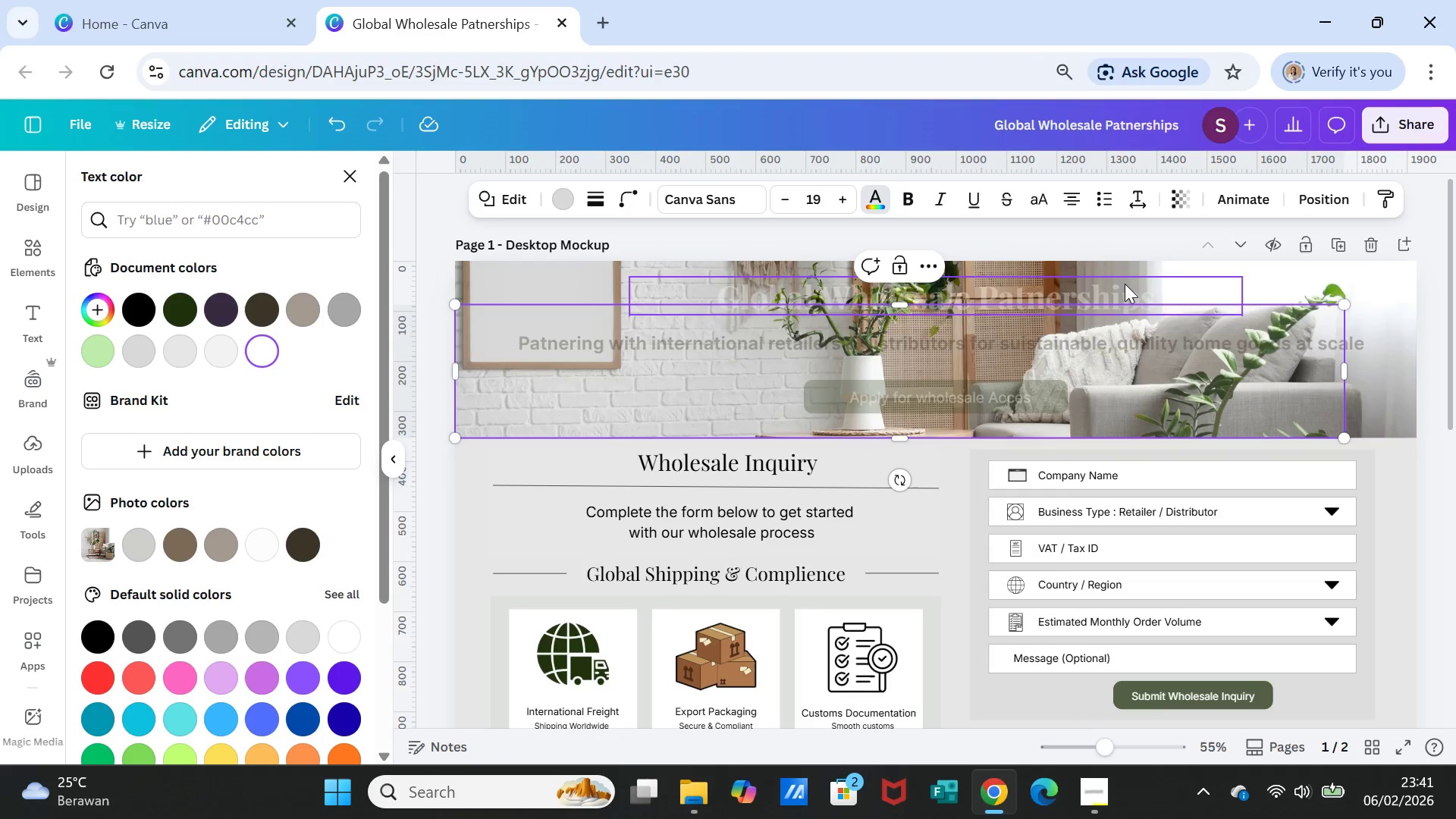 
left_click([1125, 284])
 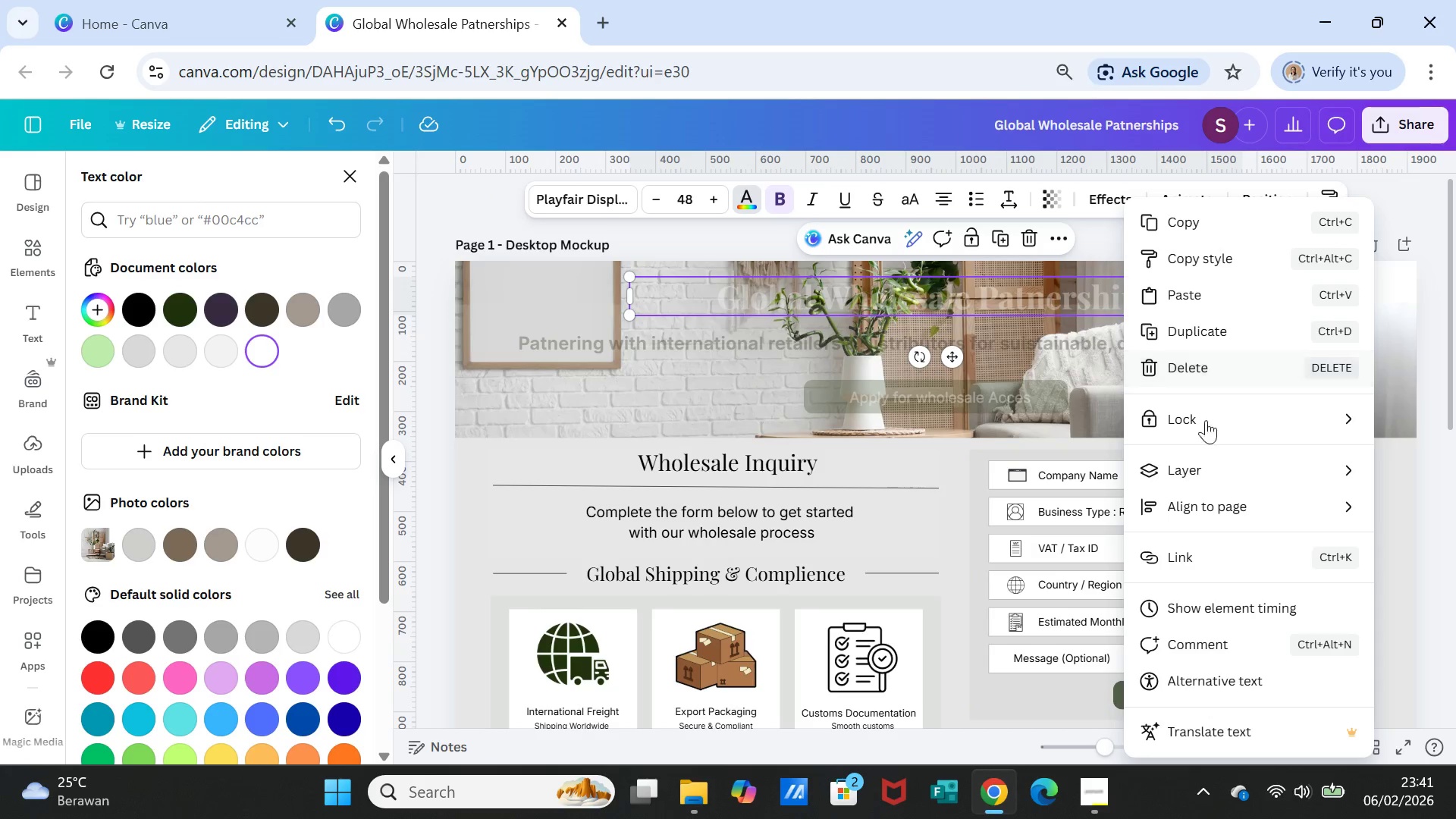 
left_click([1212, 471])
 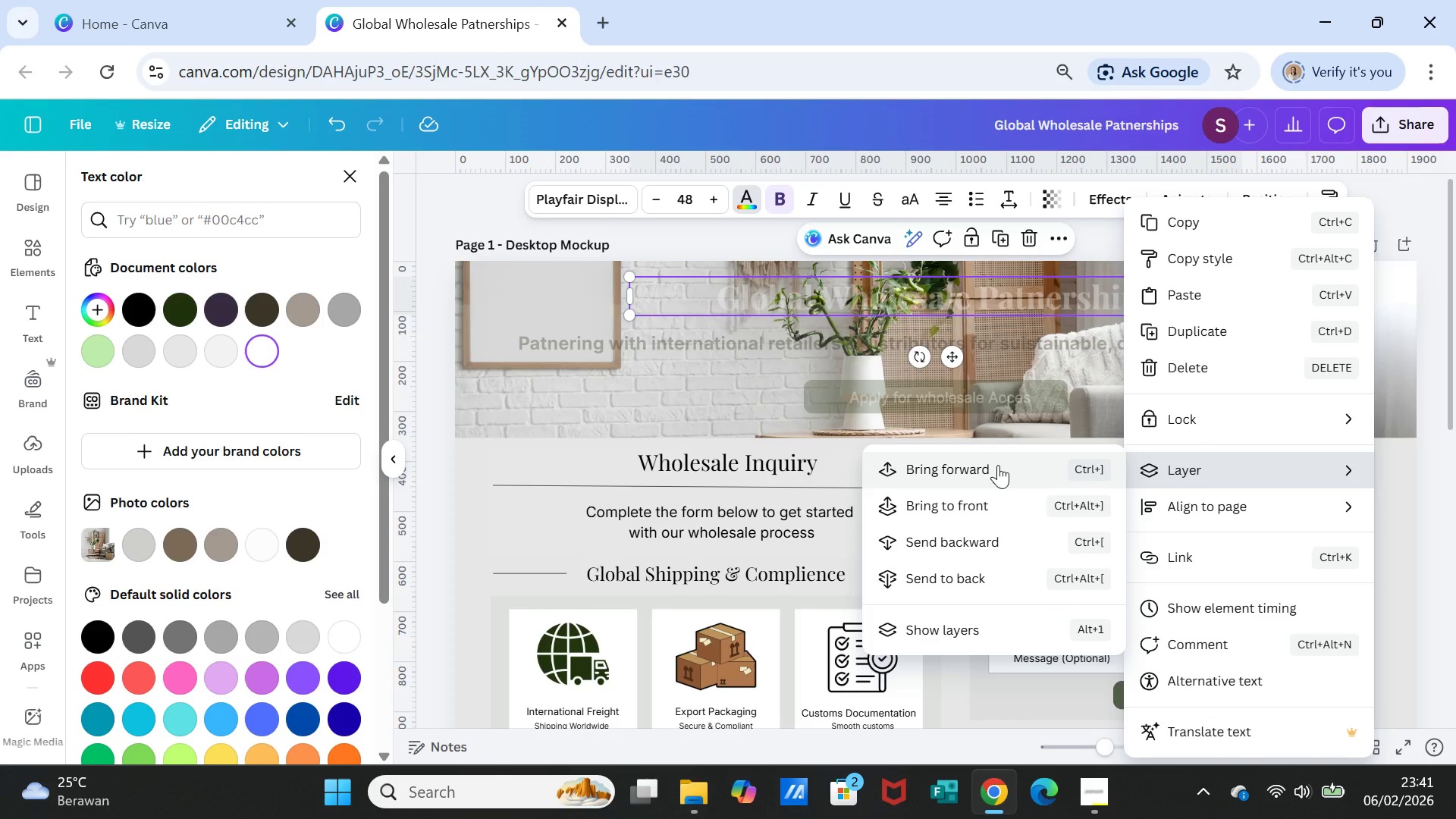 
left_click([997, 465])
 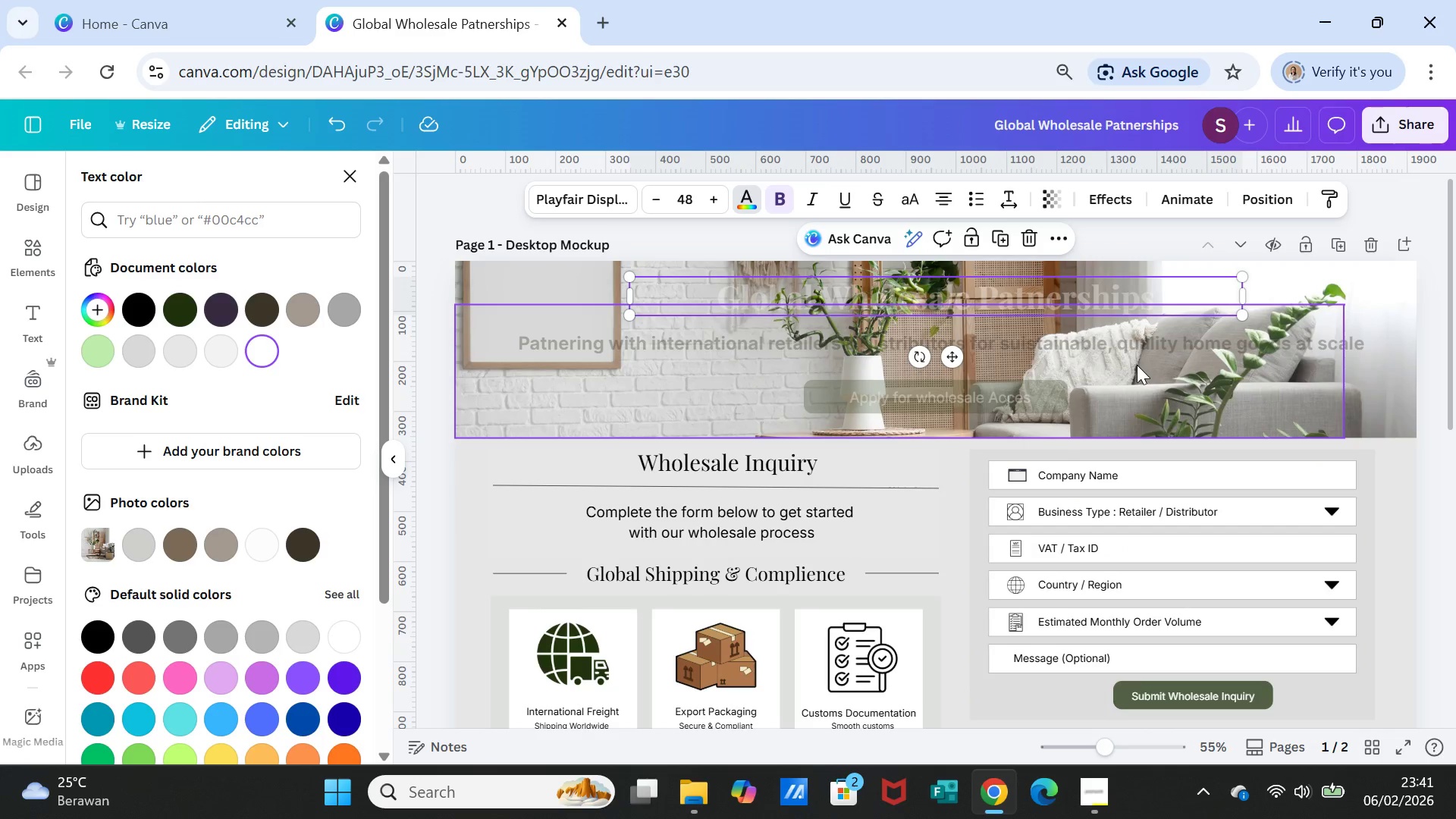 
left_click([1137, 365])
 